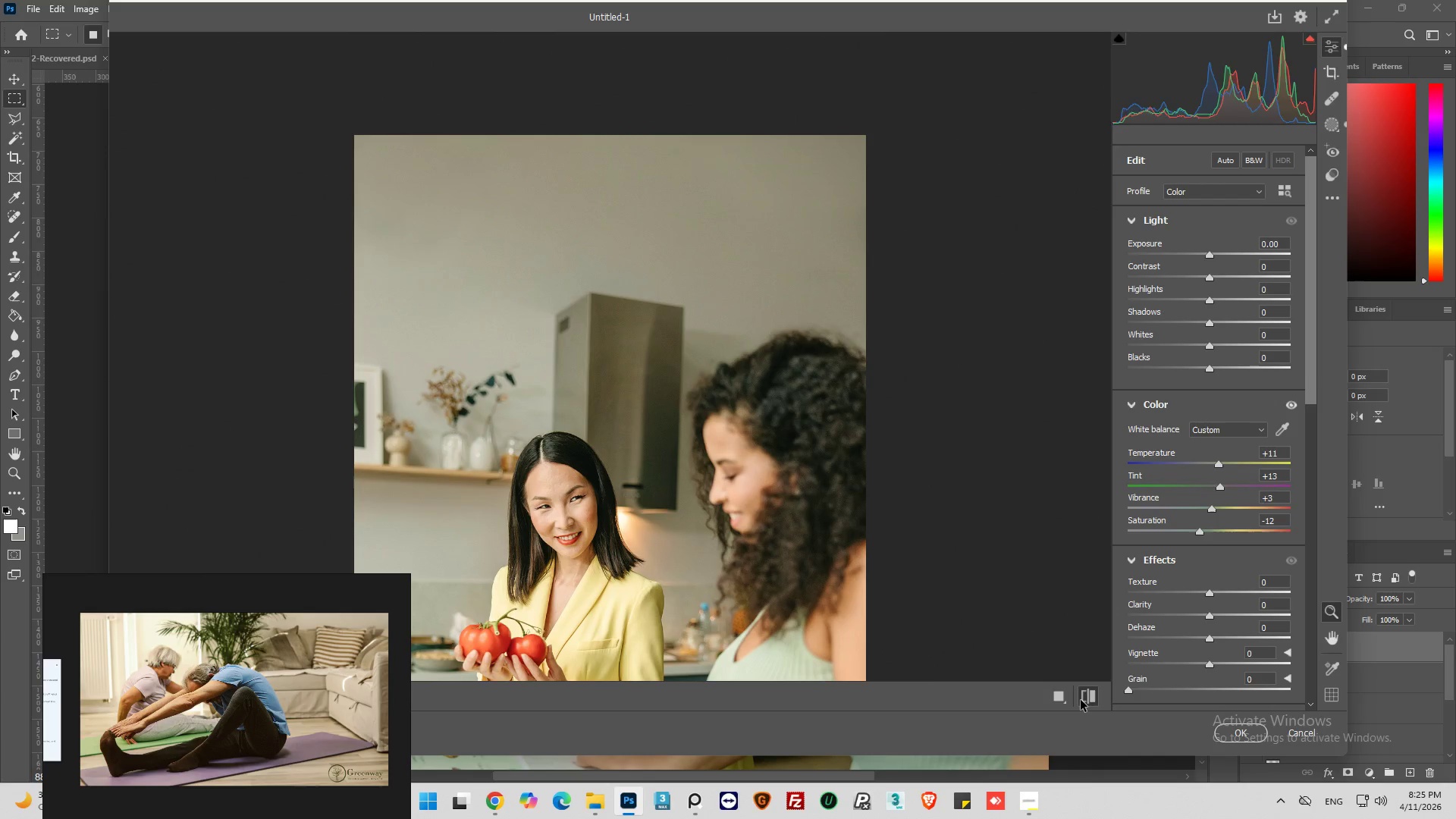 
left_click([1082, 700])
 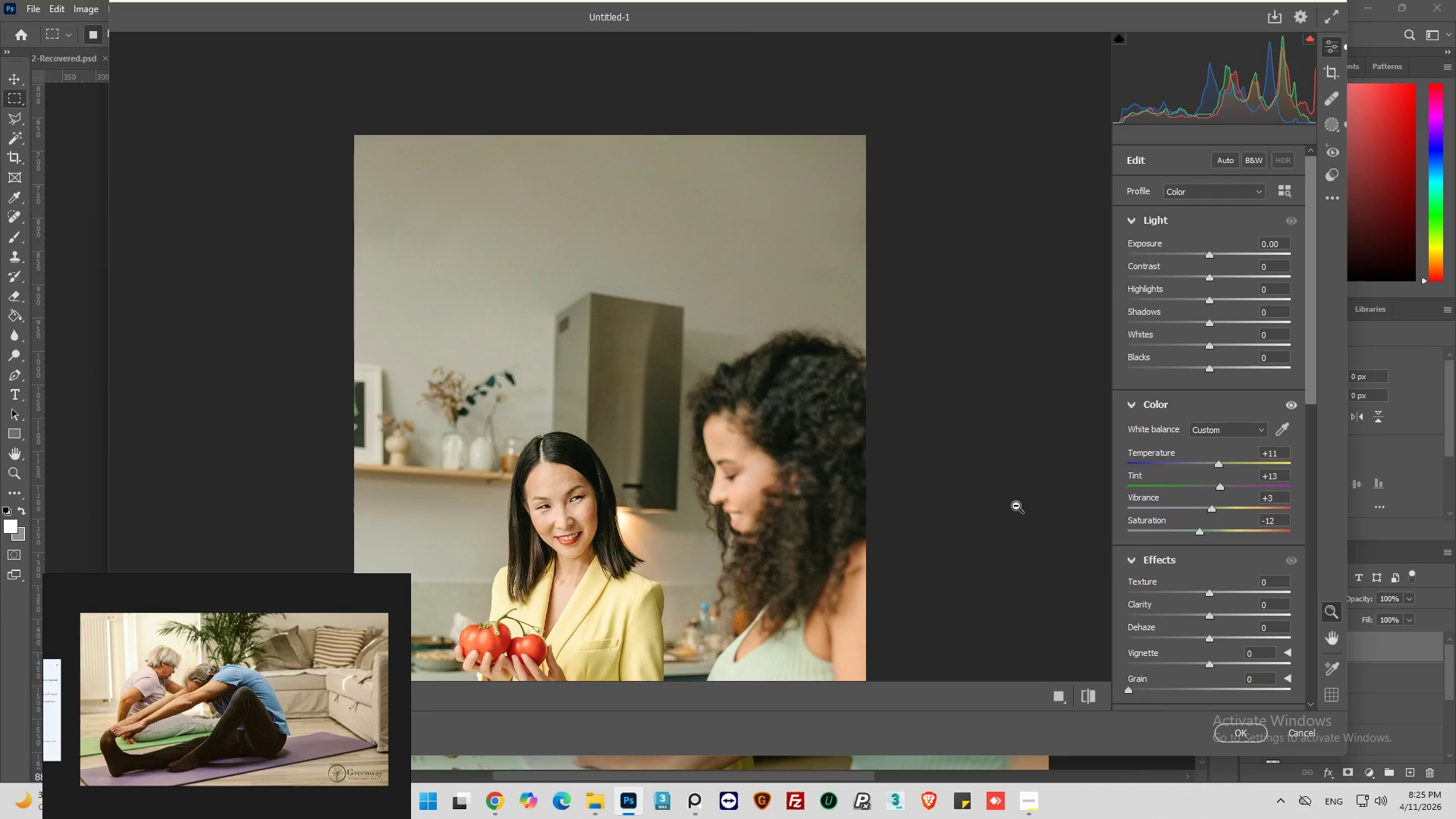 
scroll: coordinate [1014, 474], scroll_direction: down, amount: 3.0
 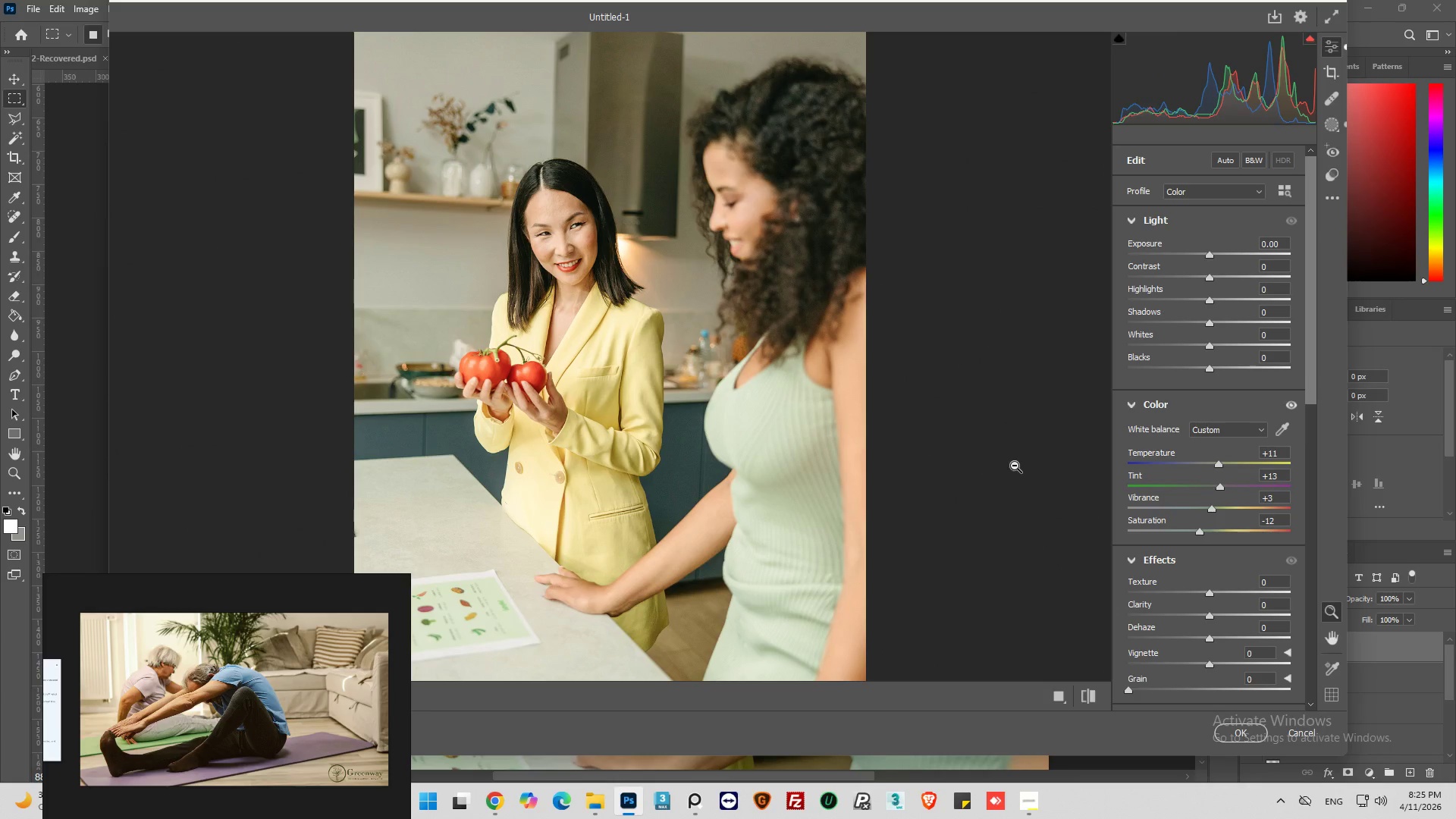 
scroll: coordinate [1014, 458], scroll_direction: up, amount: 1.0
 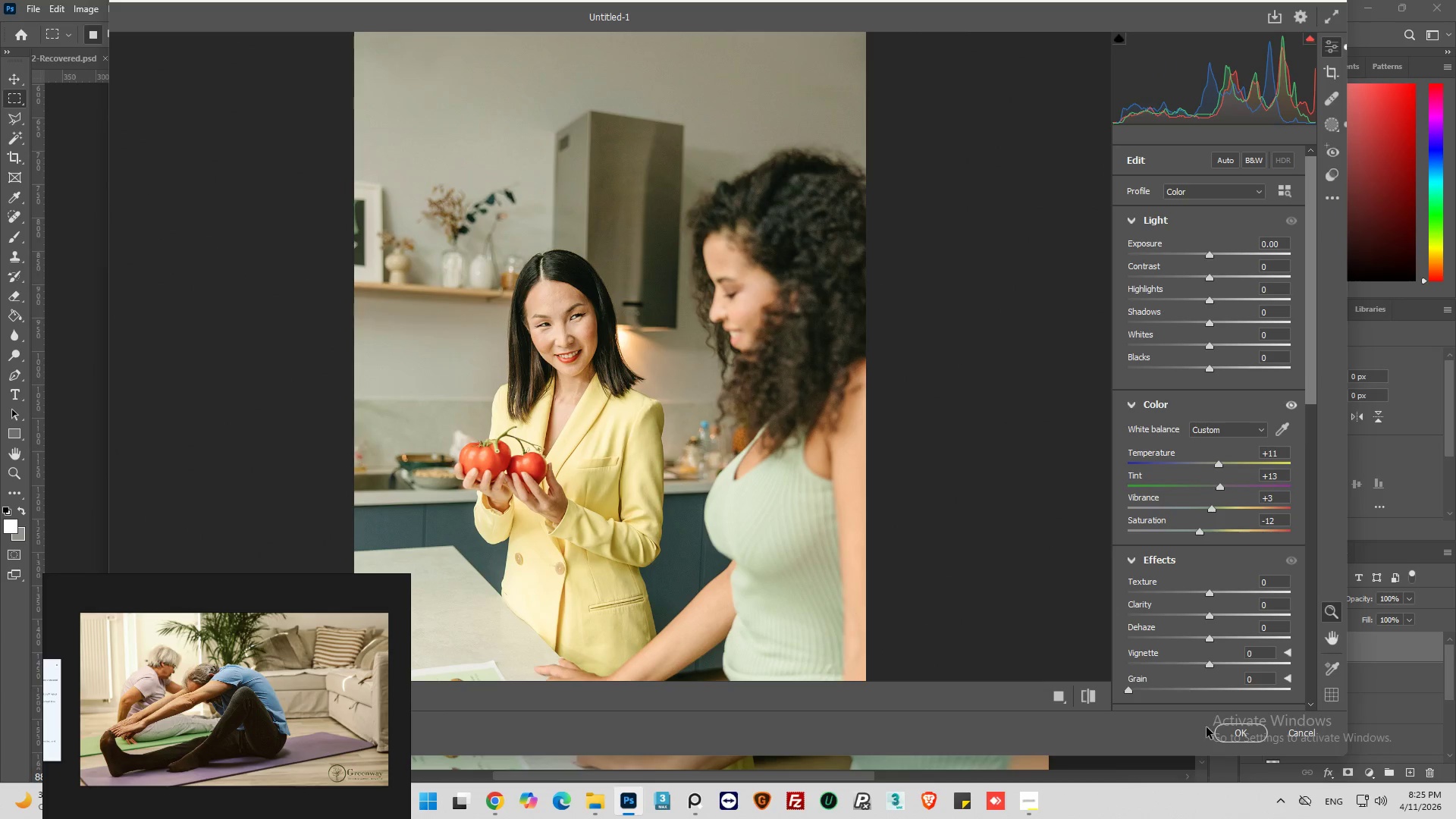 
left_click([1236, 731])
 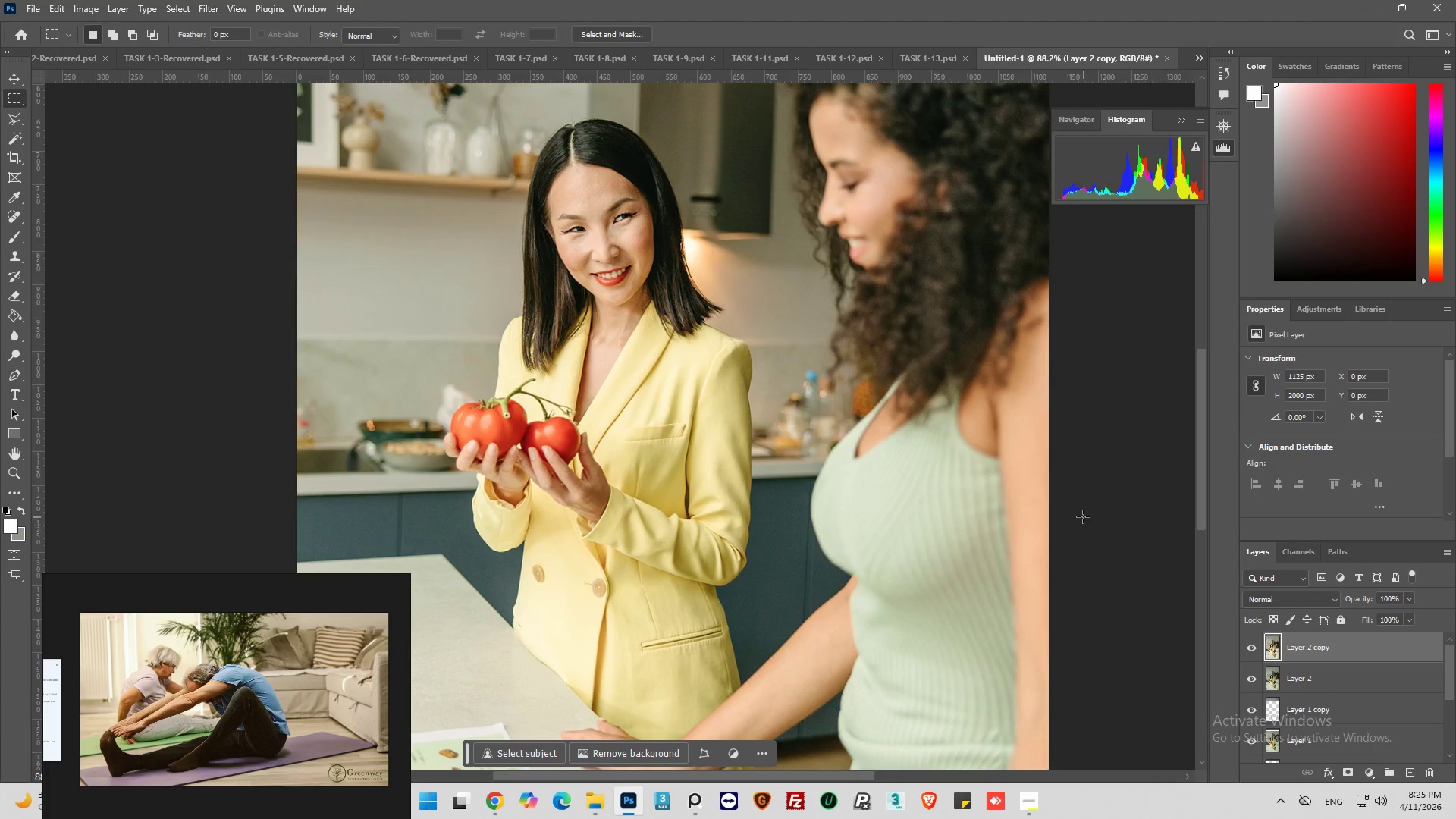 
key(Alt+AltLeft)
 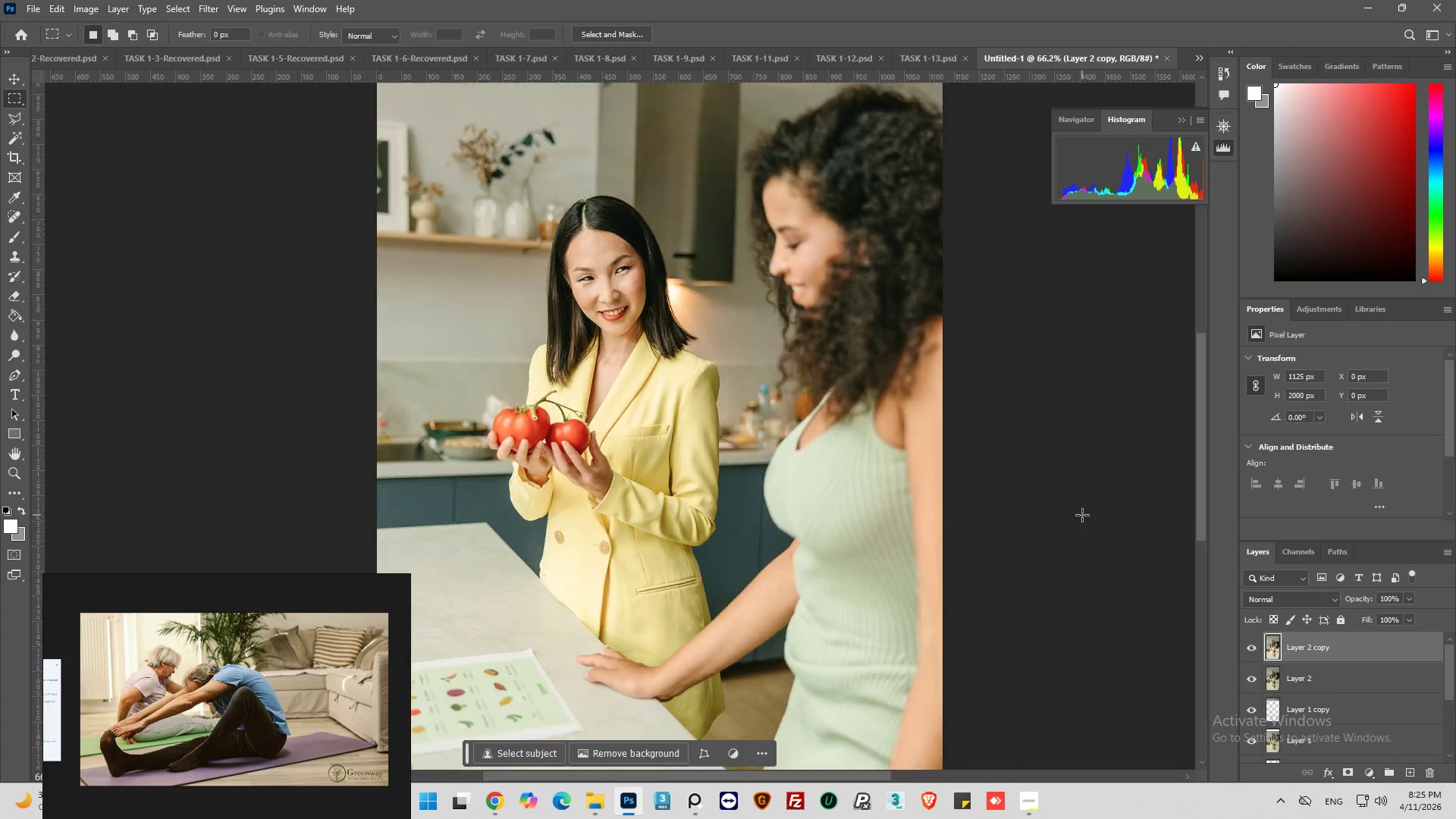 
hold_key(key=AltLeft, duration=0.36)
scroll: coordinate [1082, 513], scroll_direction: down, amount: 11.0
 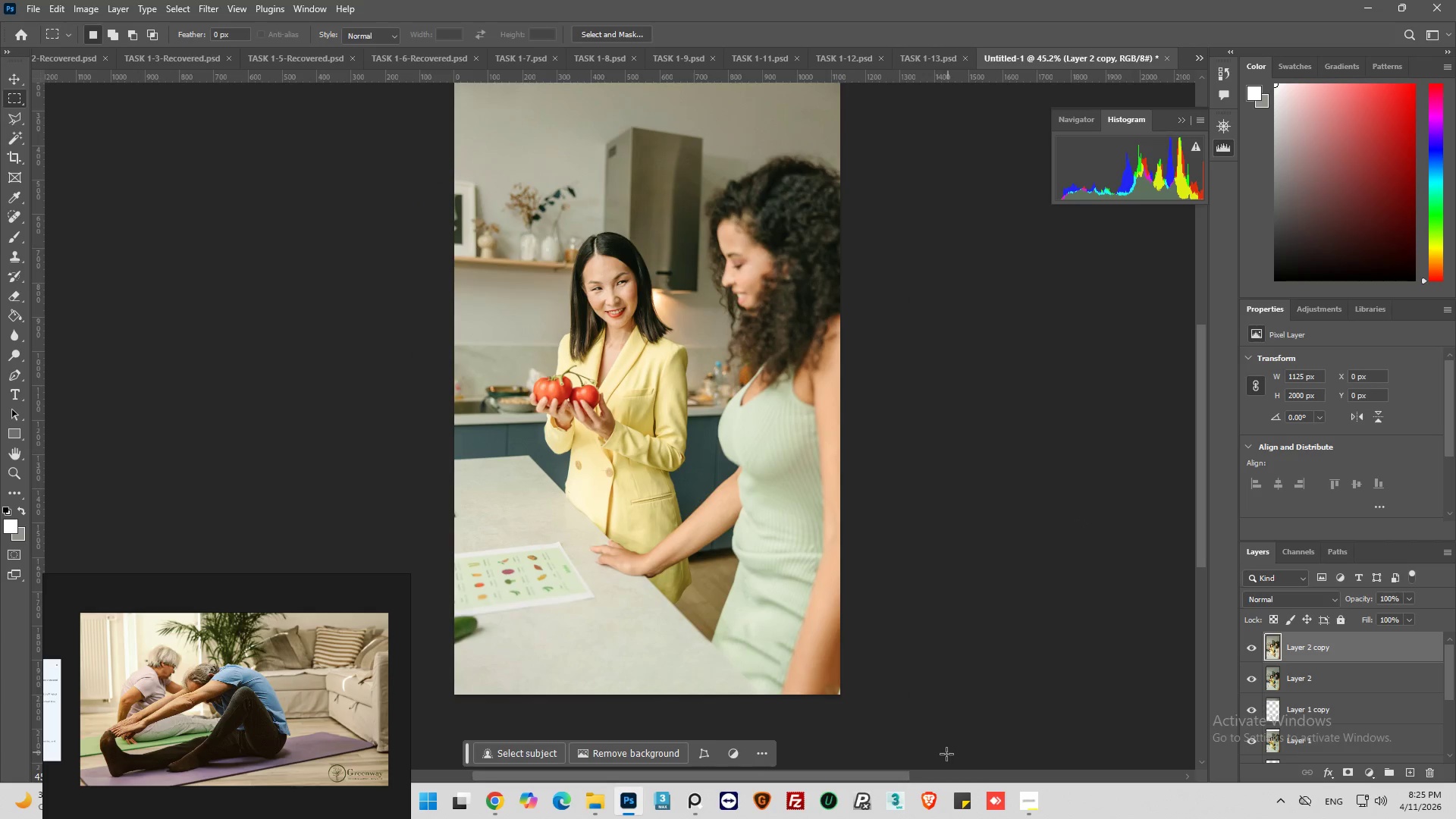 
left_click_drag(start_coordinate=[898, 782], to_coordinate=[831, 768])
 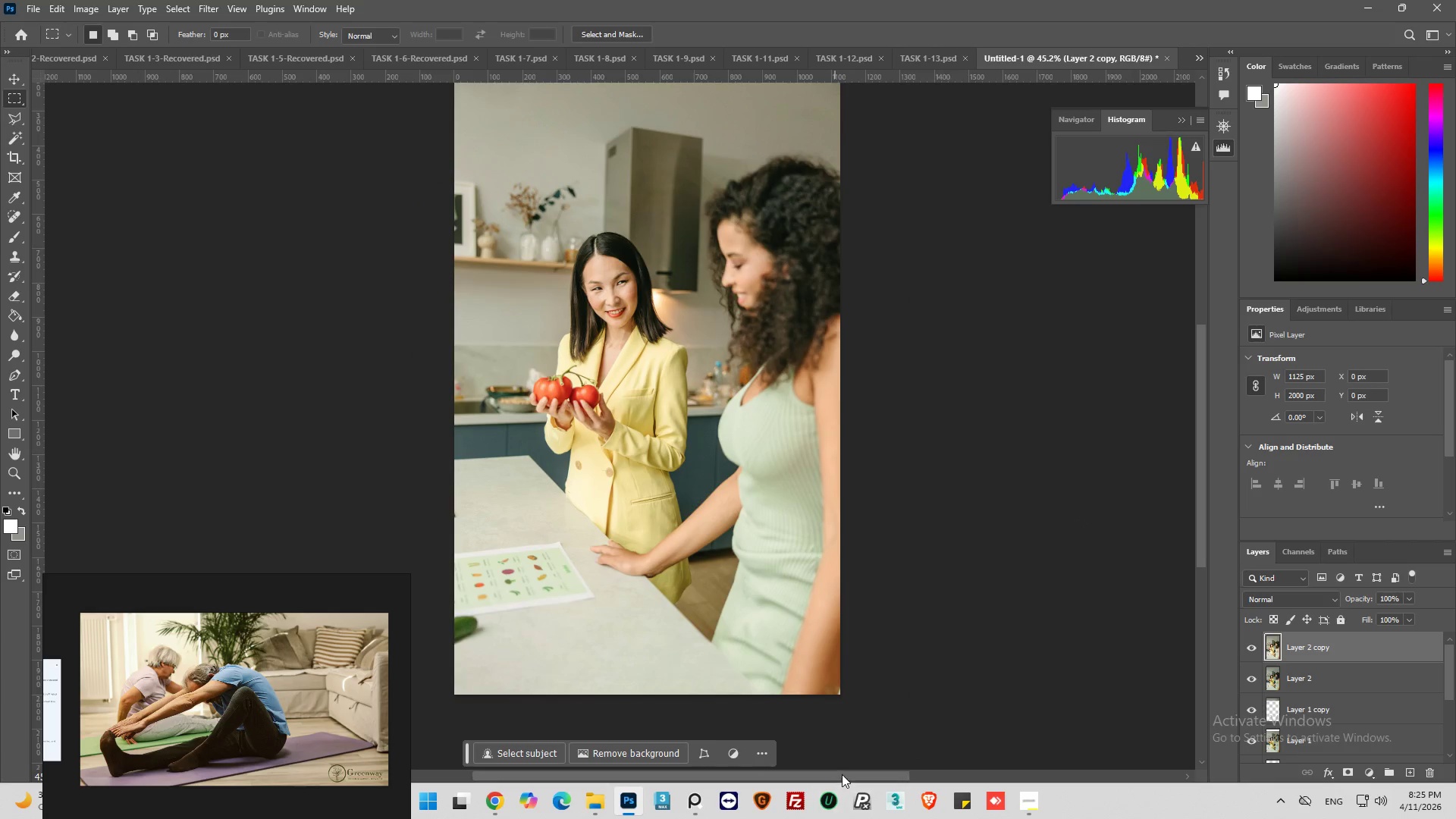 
left_click_drag(start_coordinate=[842, 774], to_coordinate=[811, 768])
 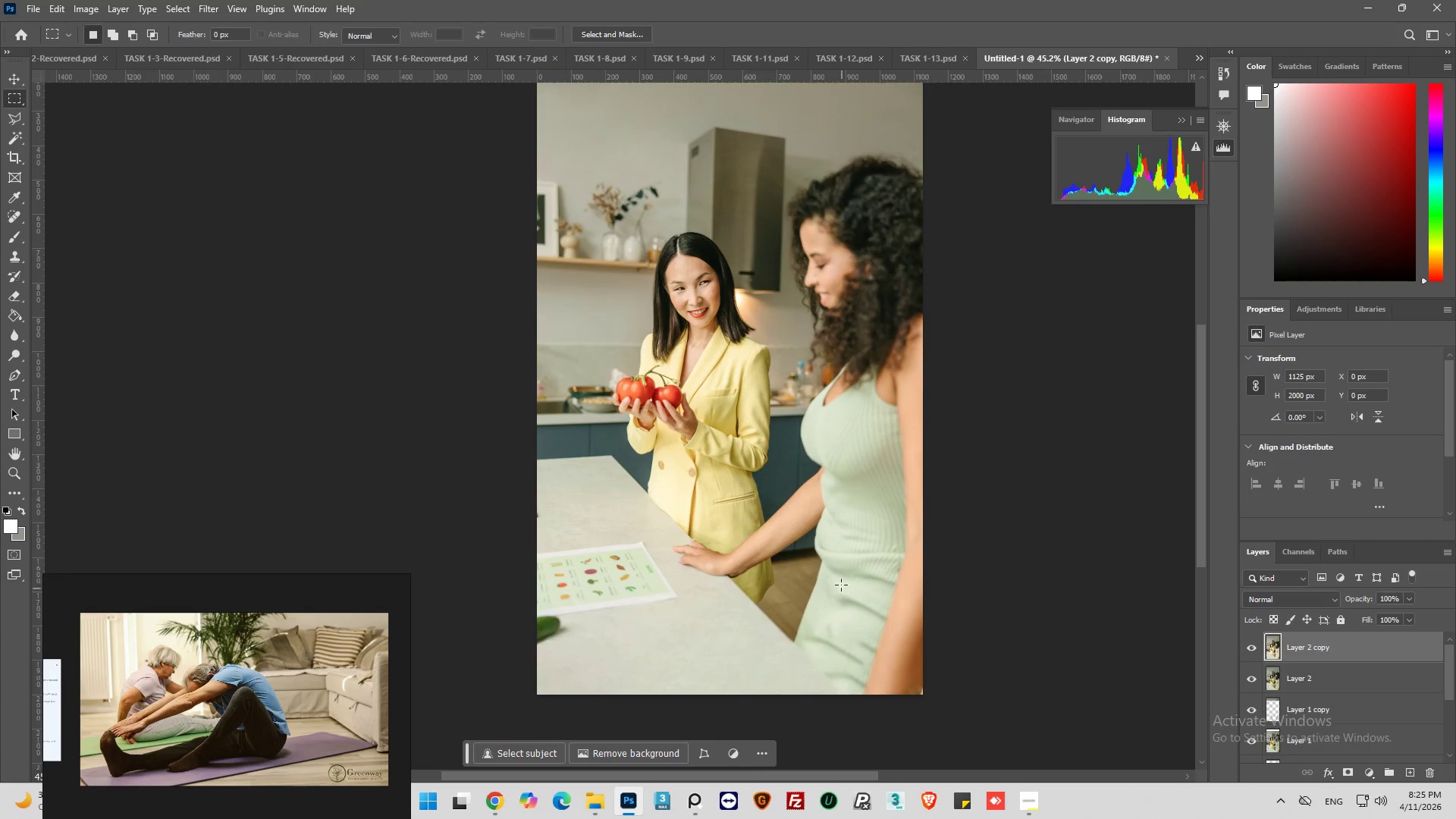 
key(Alt+AltLeft)
 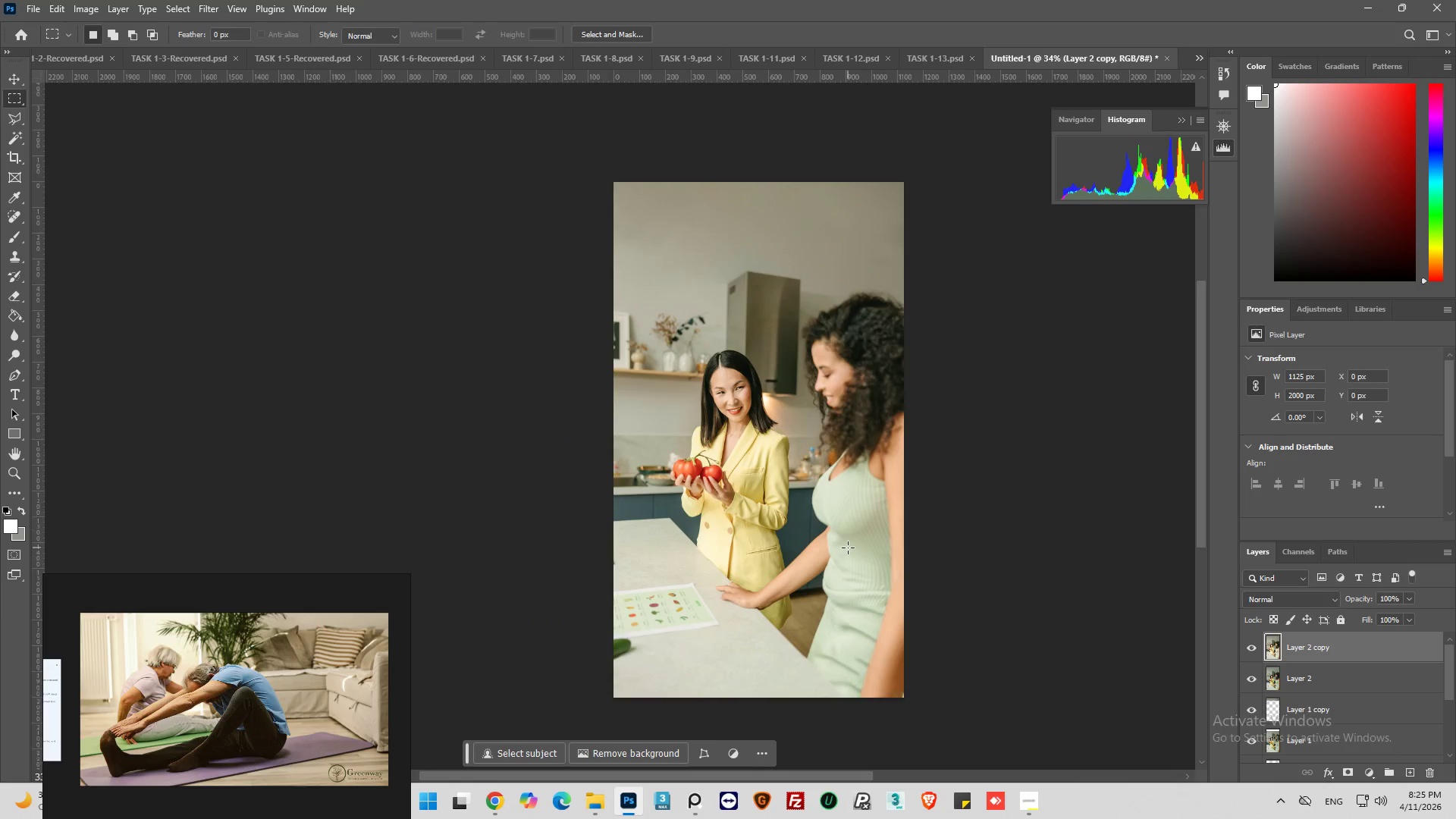 
hold_key(key=AltLeft, duration=0.36)
 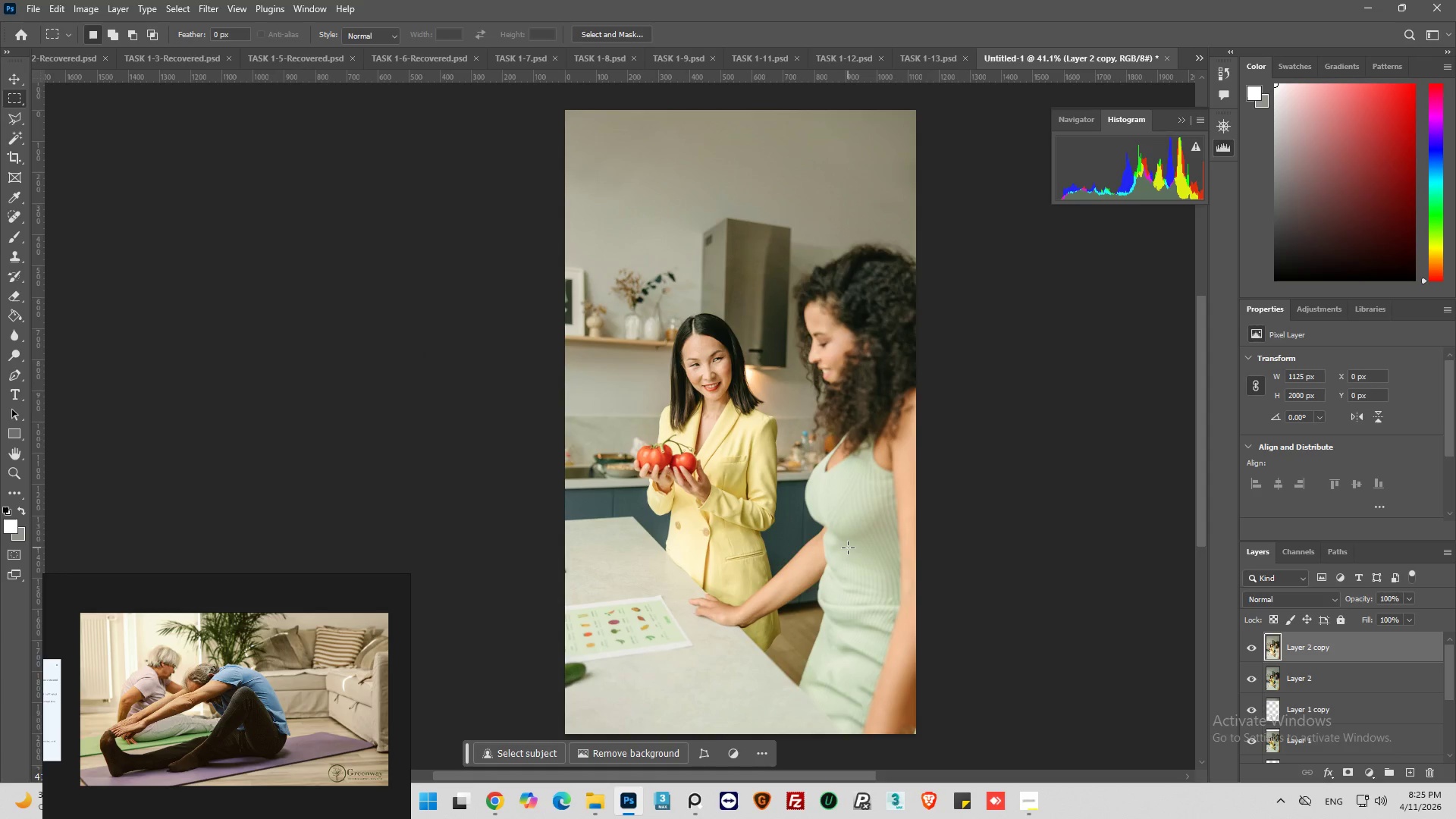 
key(Alt+AltLeft)
 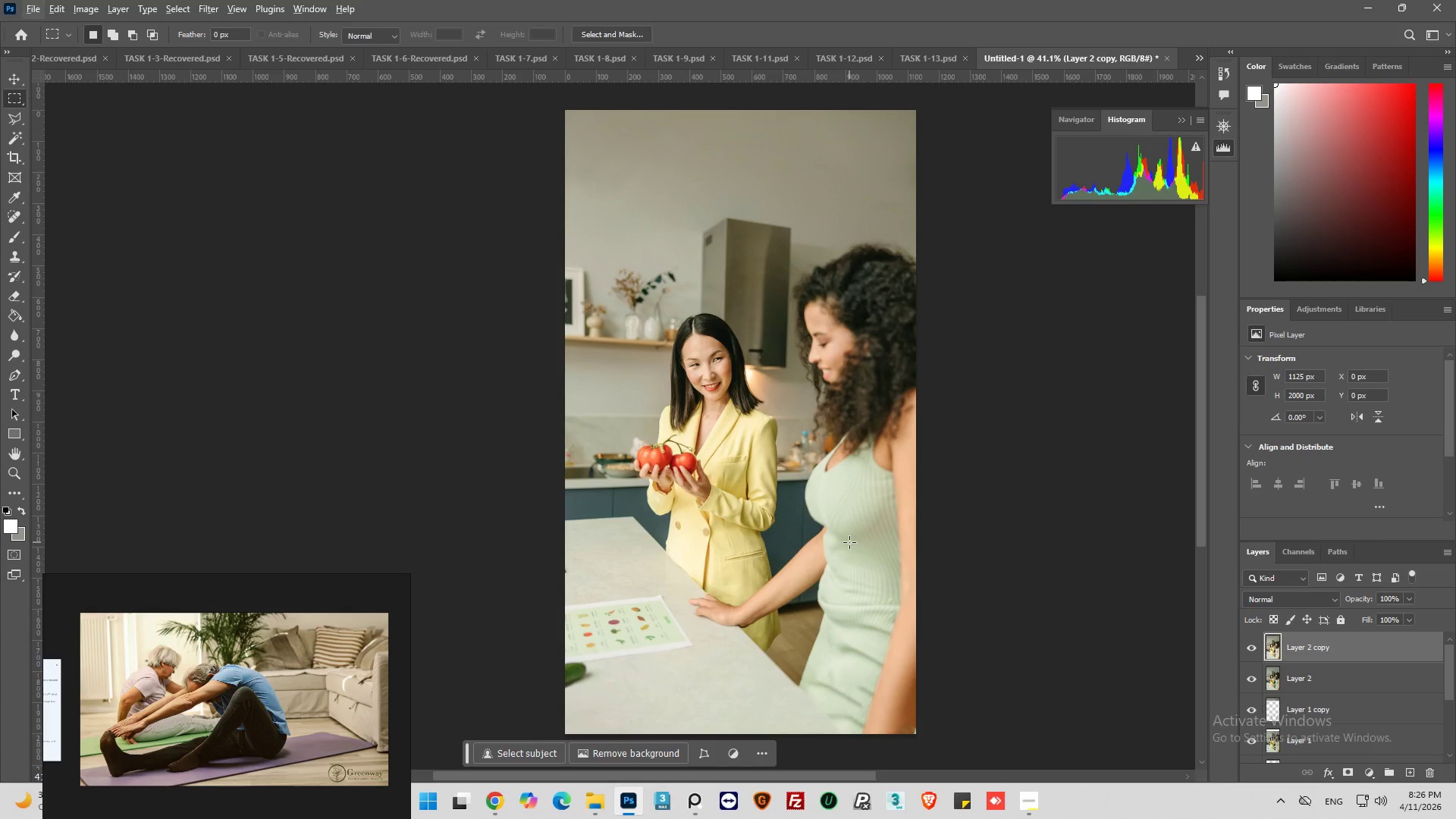 
scroll: coordinate [848, 548], scroll_direction: up, amount: 3.0
 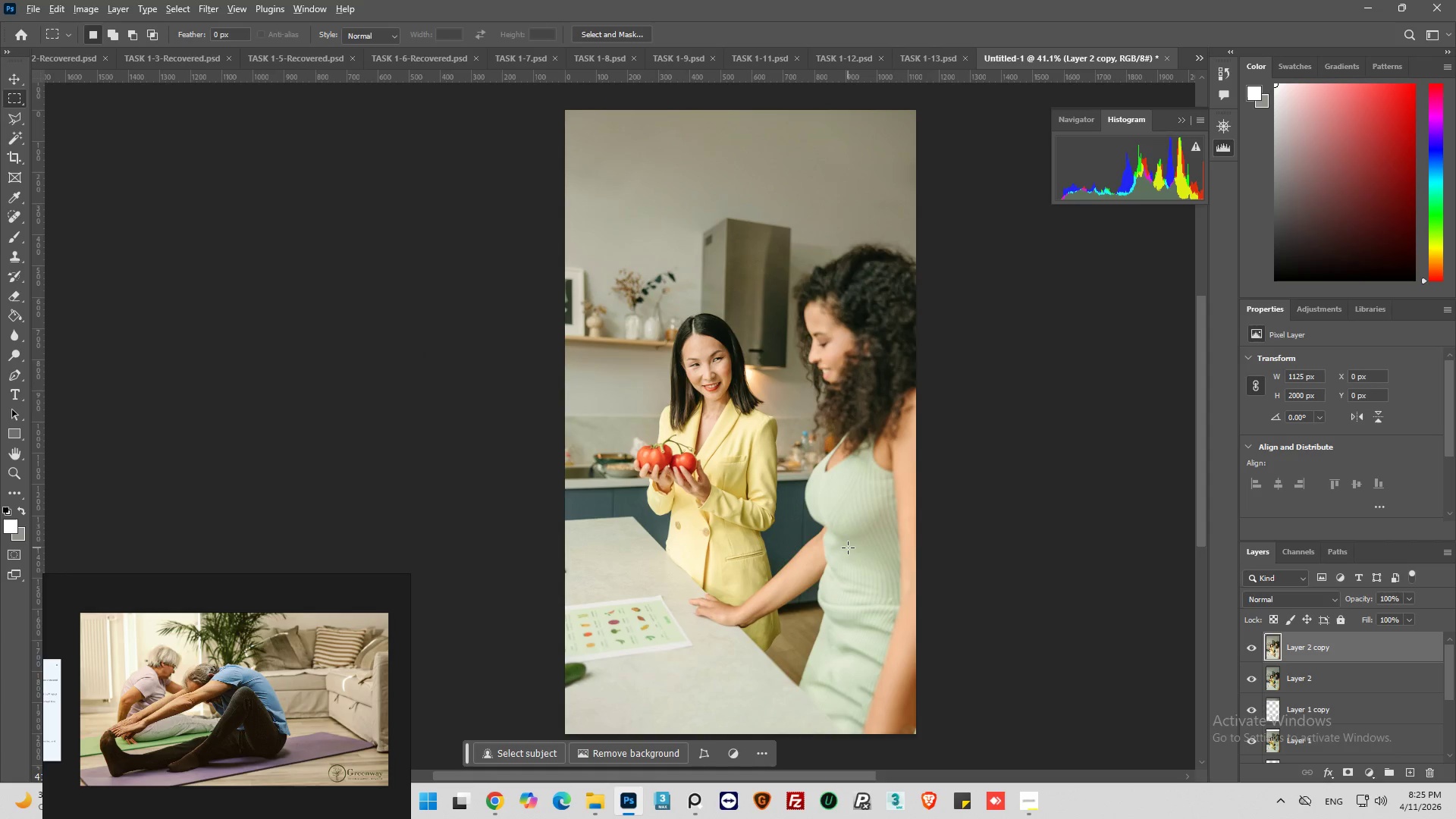 
wait(15.08)
 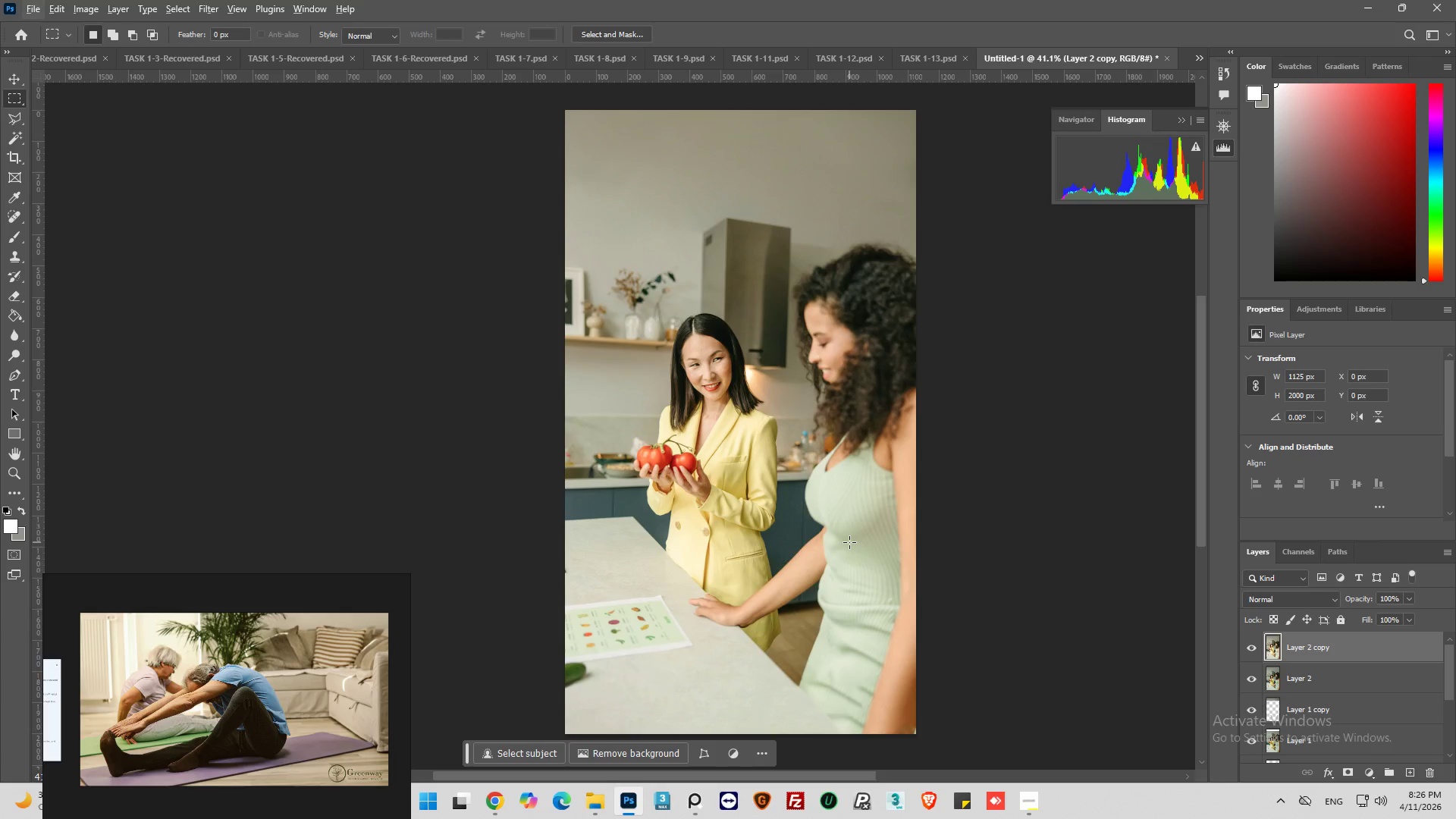 
left_click([1371, 770])
 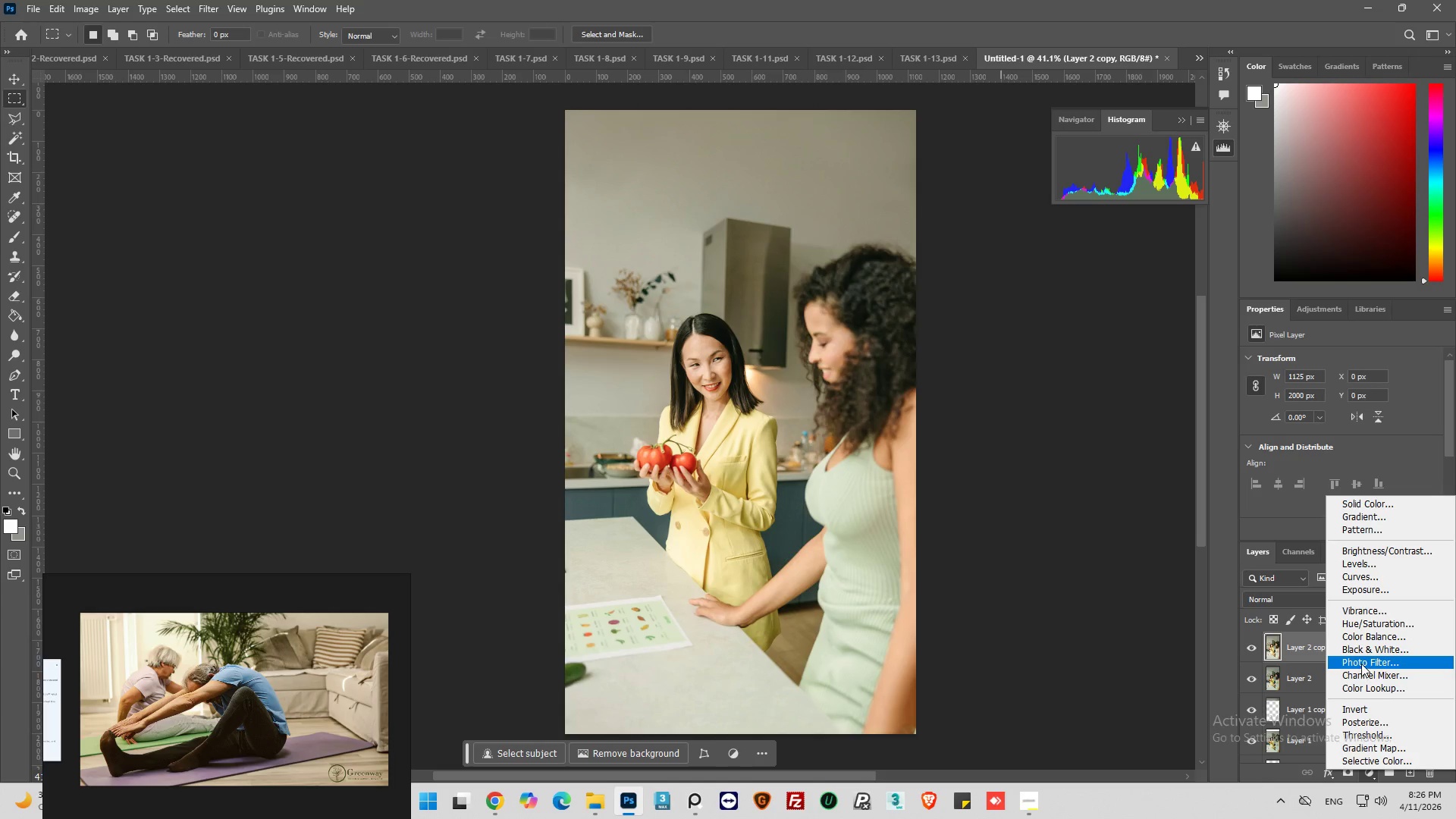 
left_click([1361, 664])
 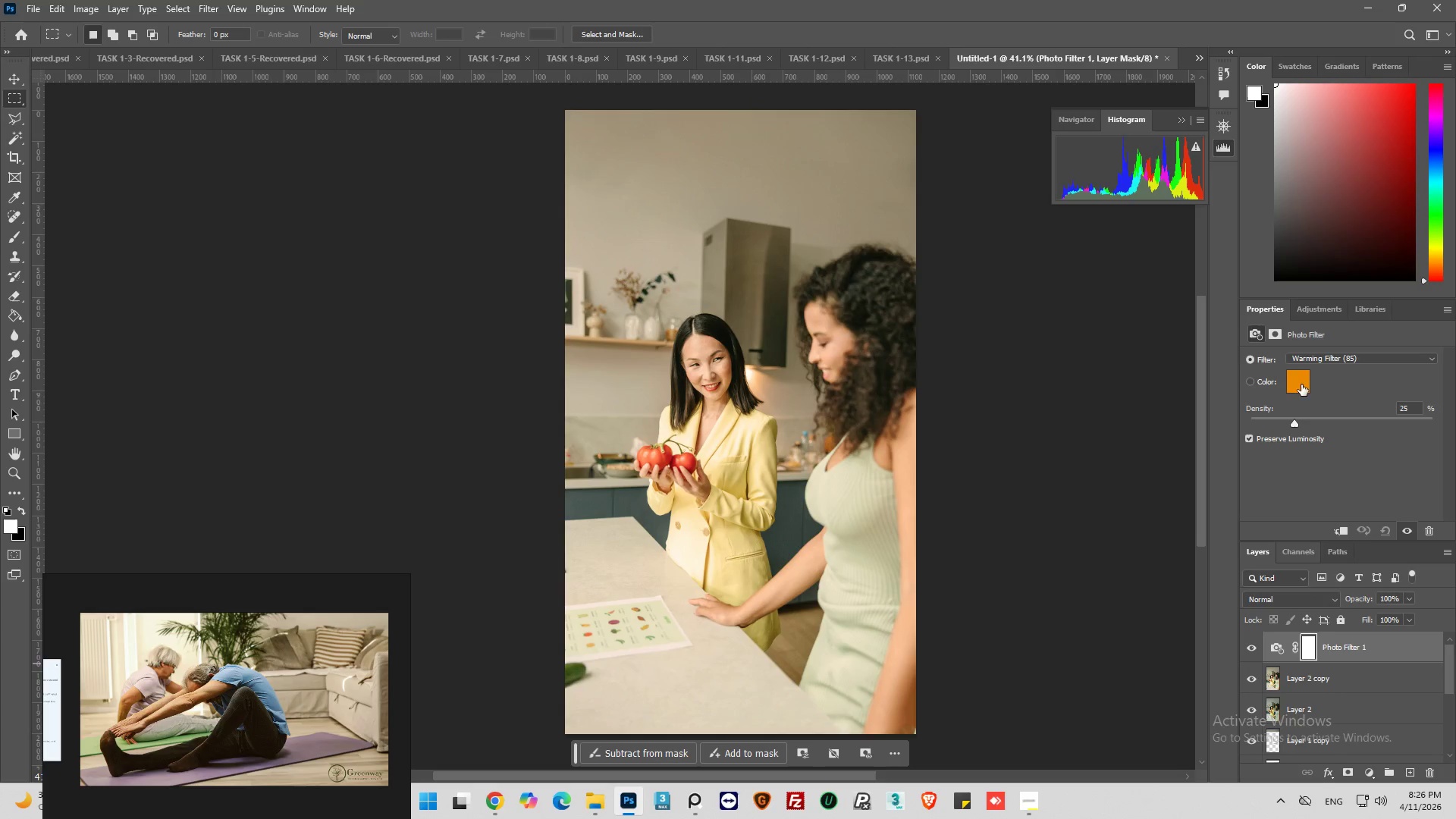 
left_click_drag(start_coordinate=[220, 591], to_coordinate=[312, 324])
 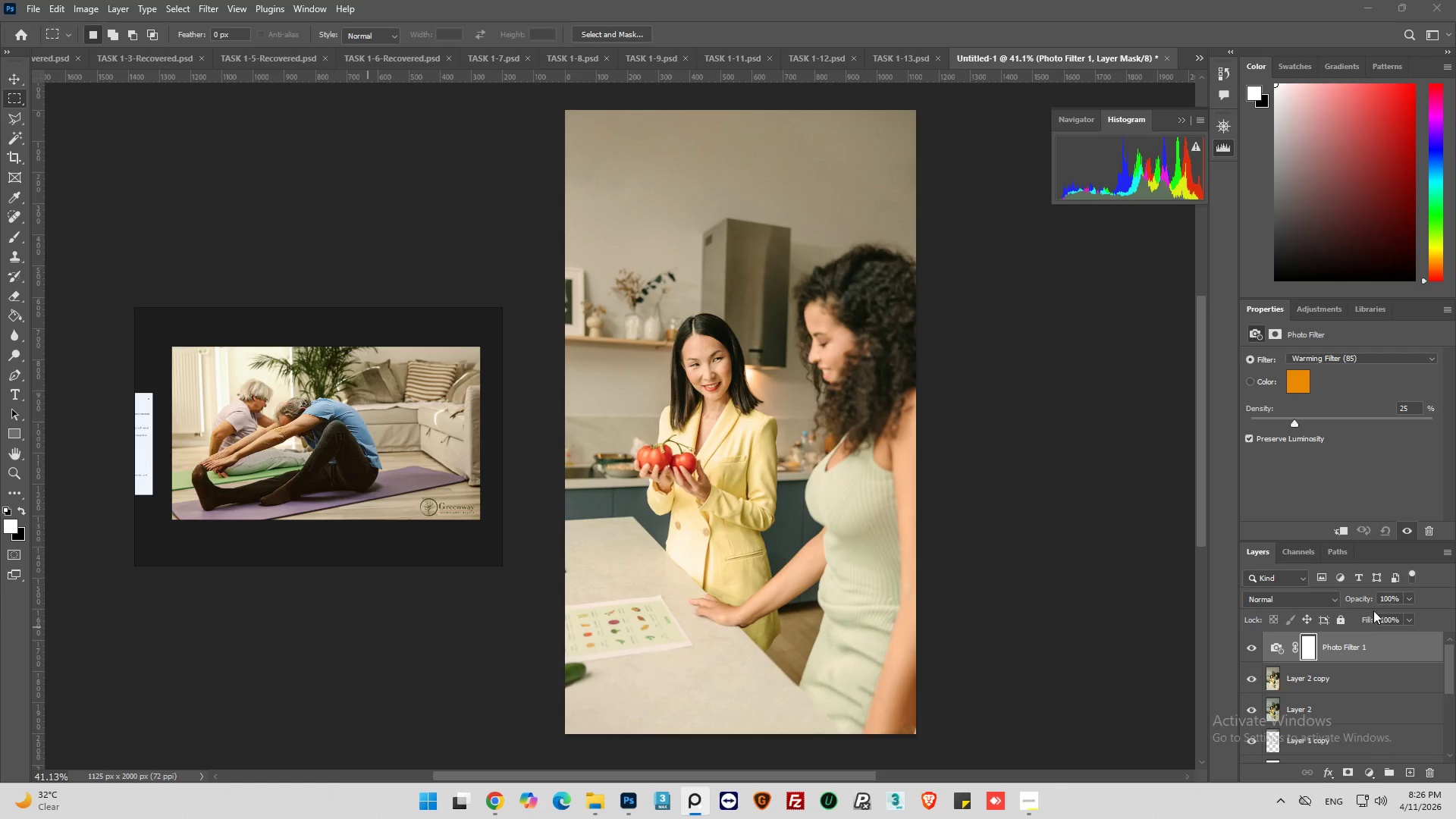 
left_click([1410, 601])
 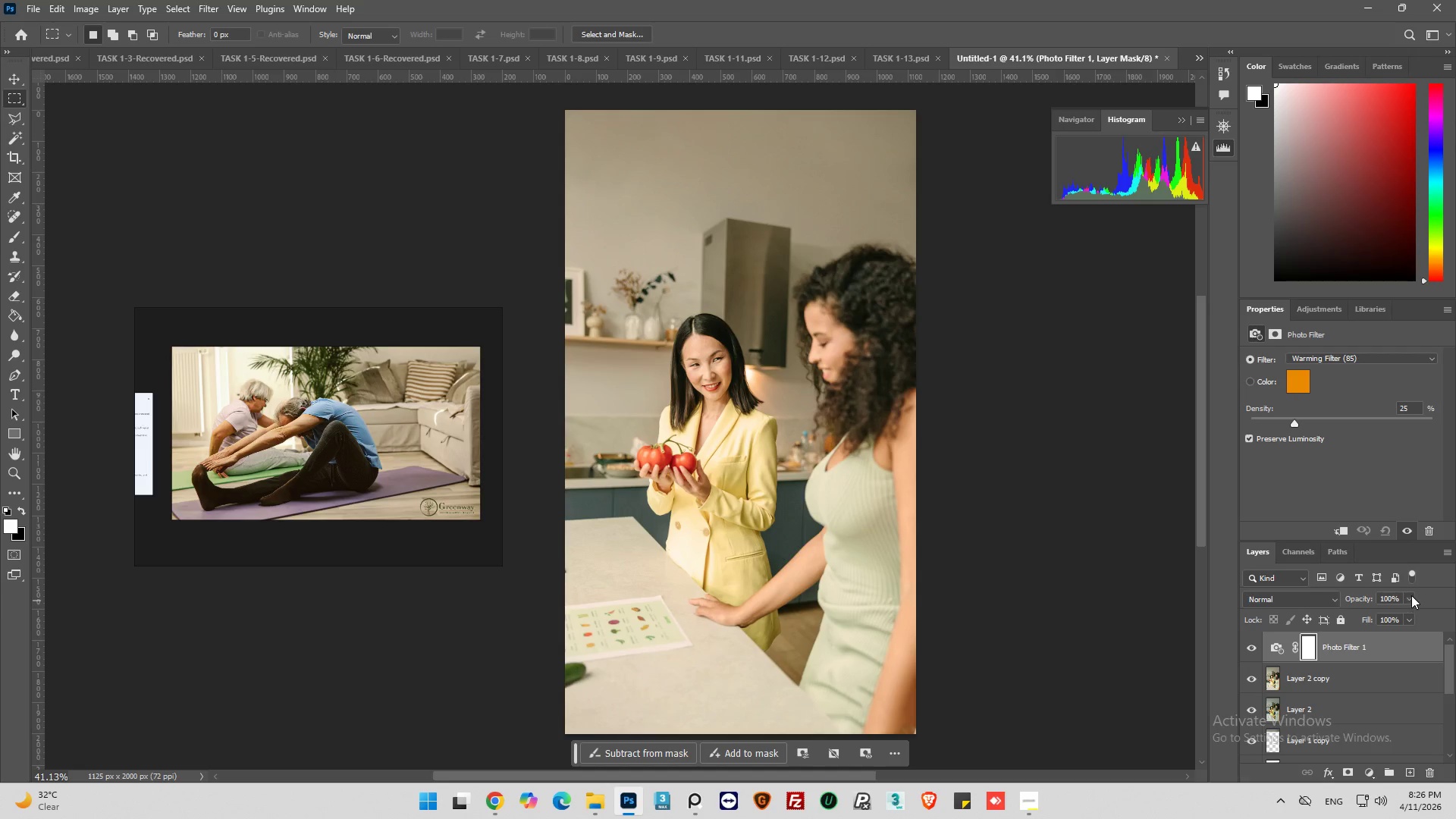 
left_click([1411, 595])
 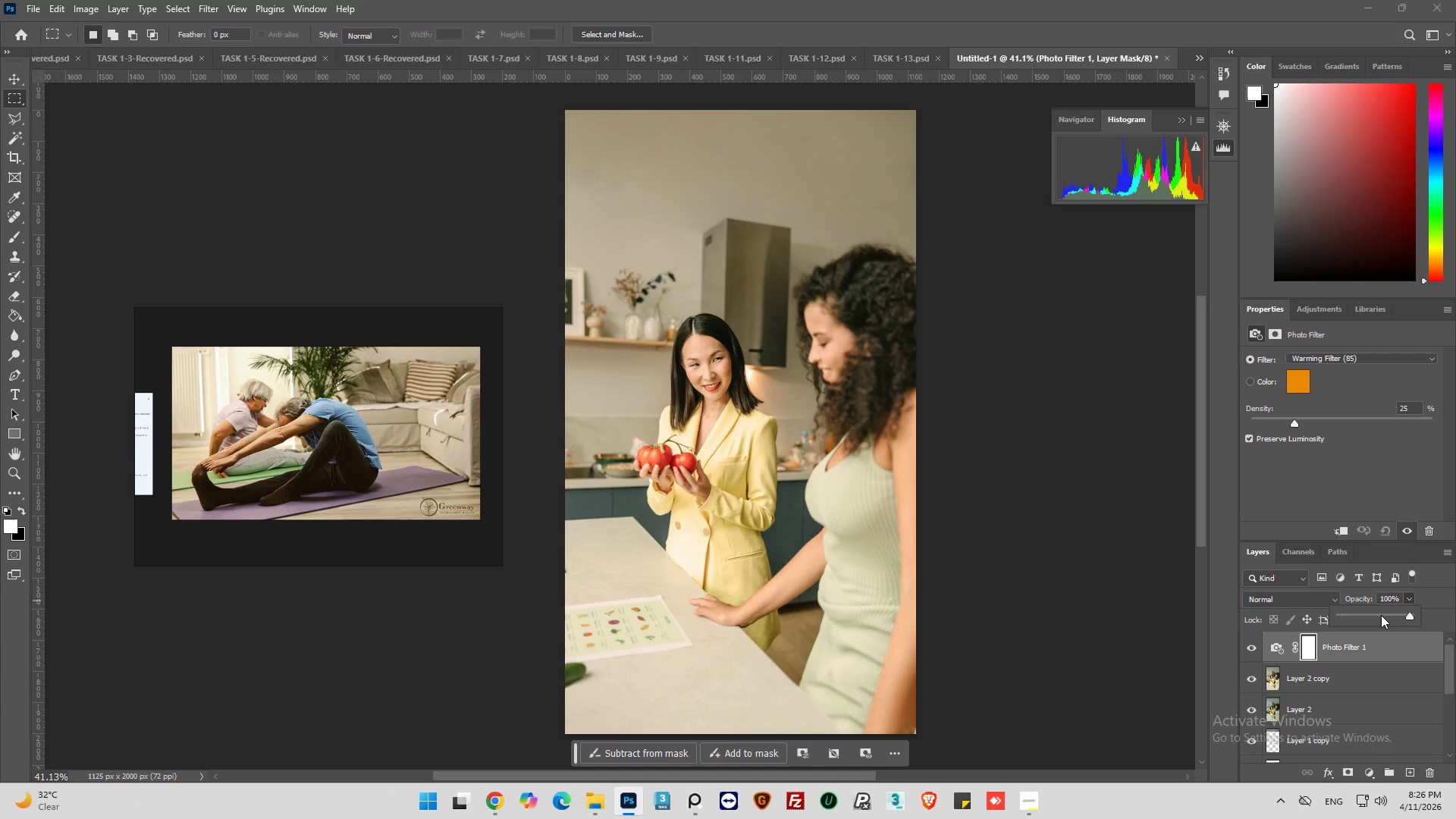 
left_click([1381, 615])
 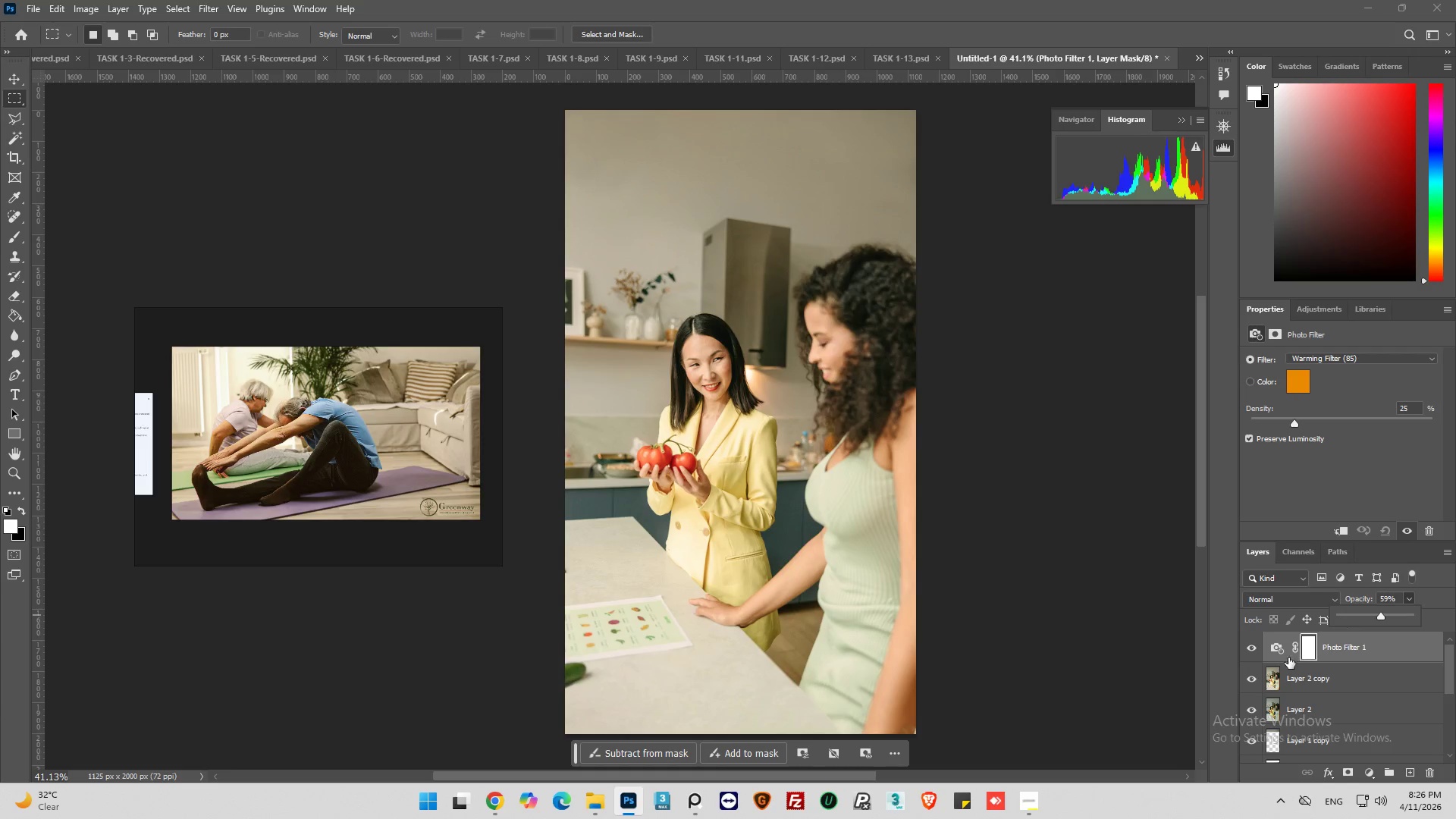 
left_click([1246, 648])
 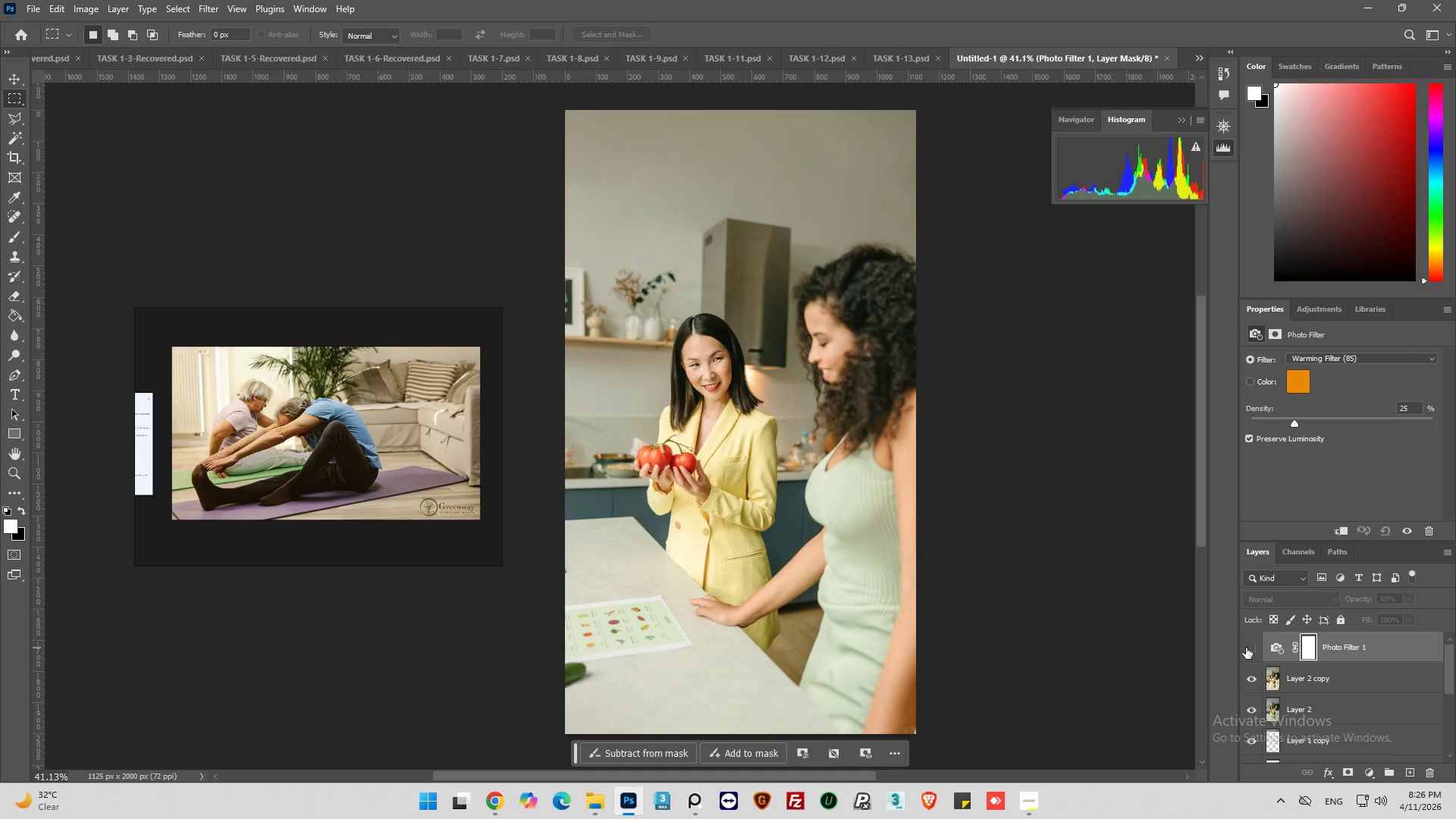 
left_click([1246, 648])
 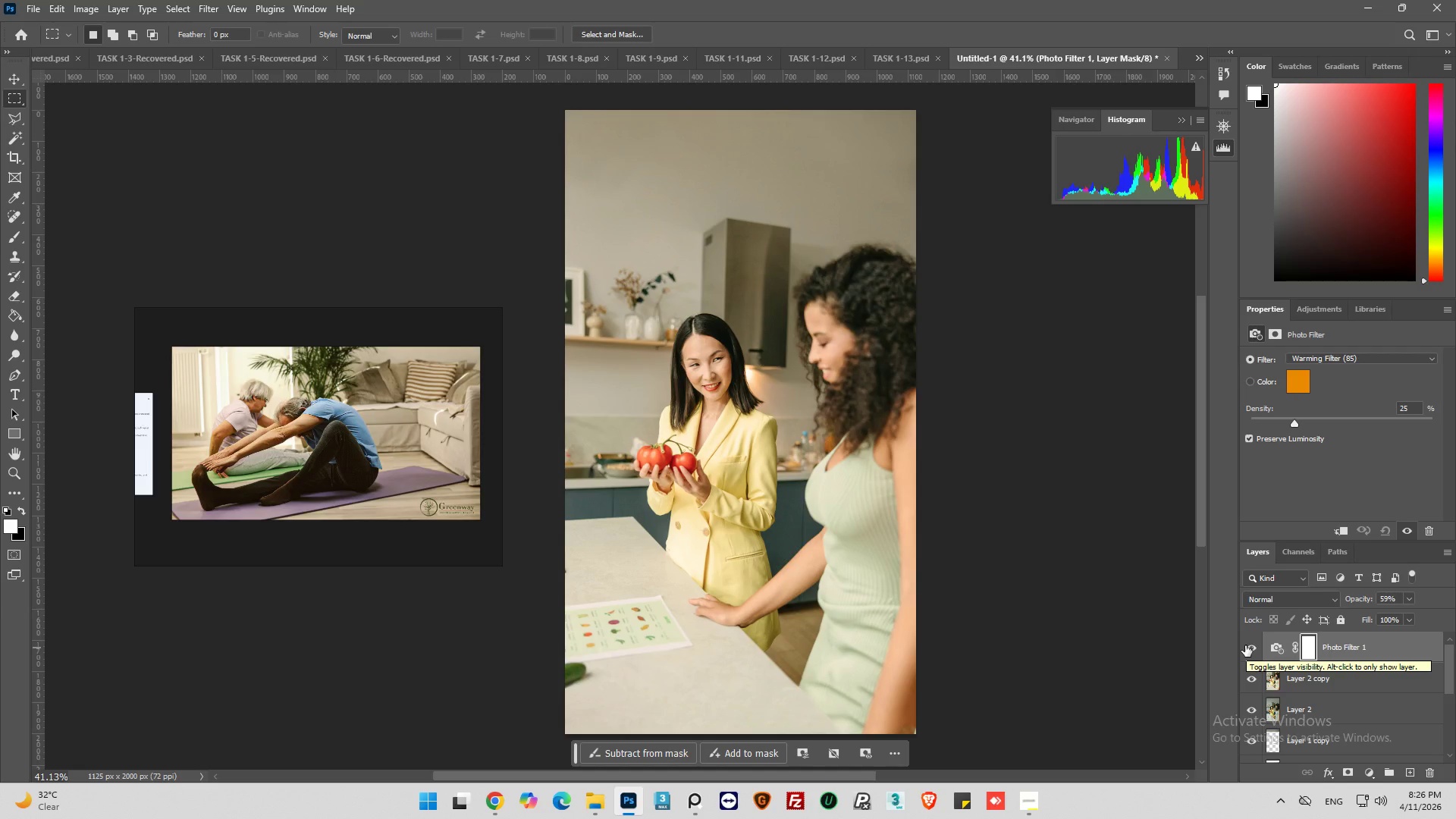 
wait(5.7)
 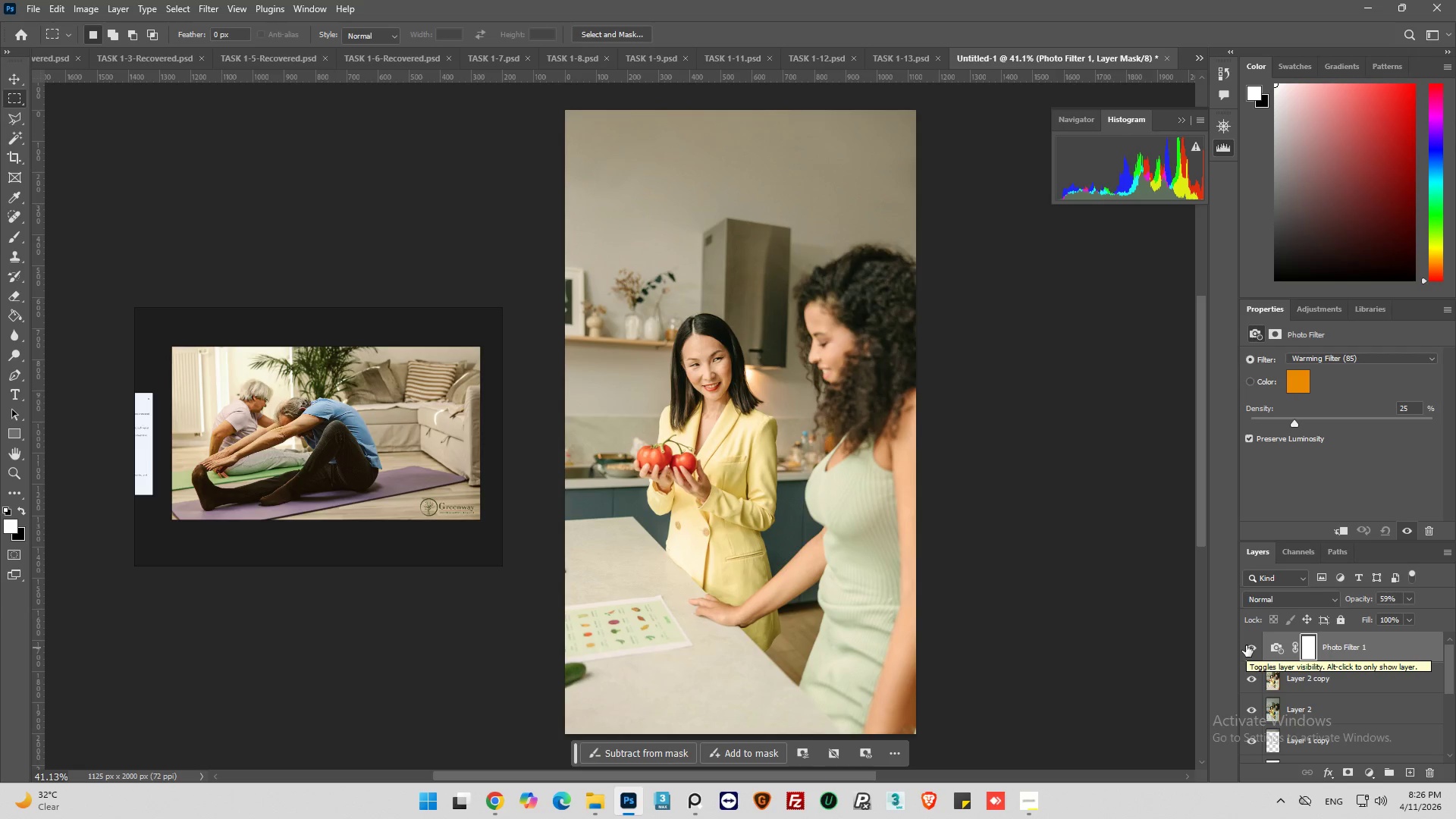 
left_click([1270, 648])
 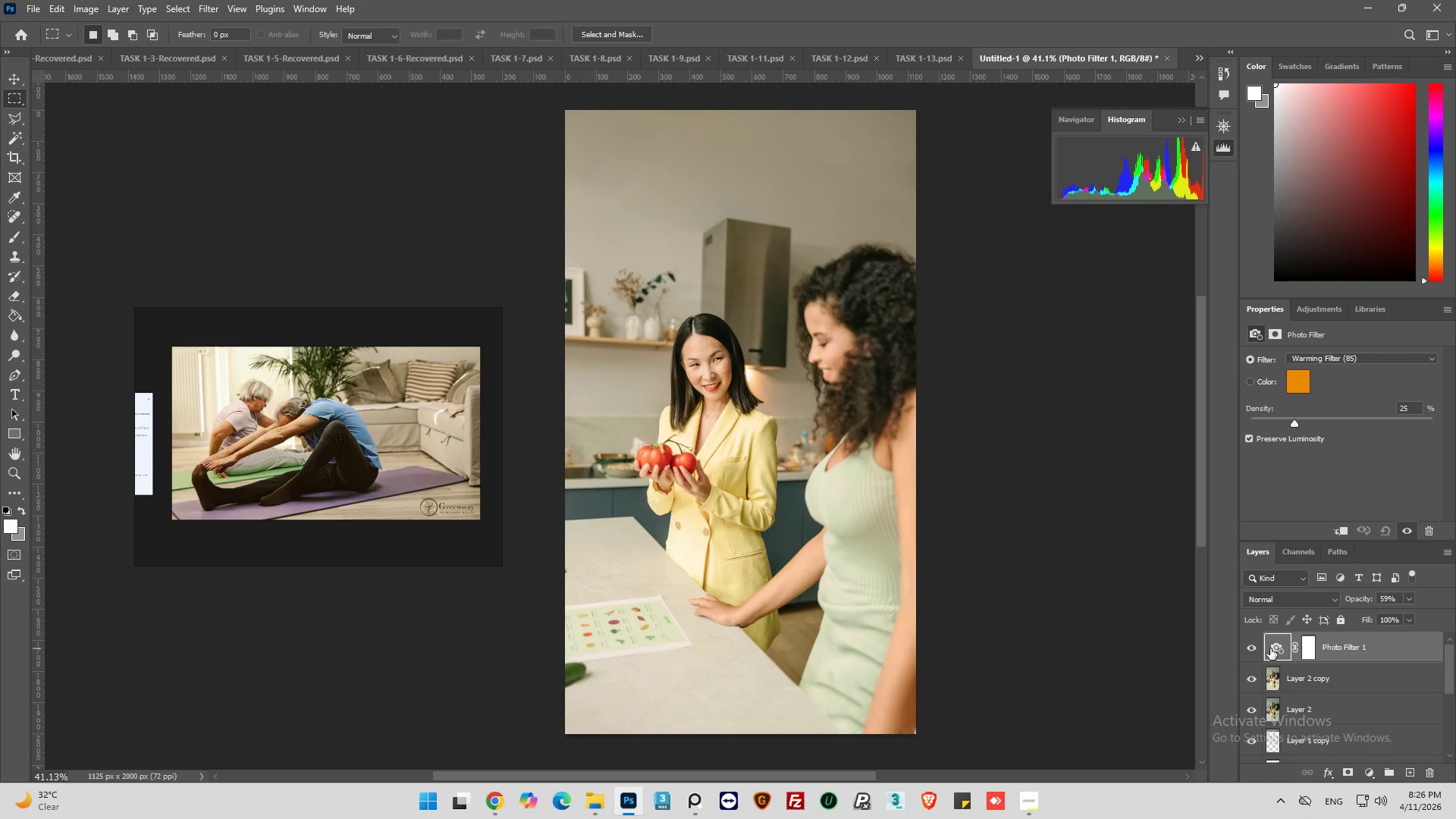 
left_click([1367, 774])
 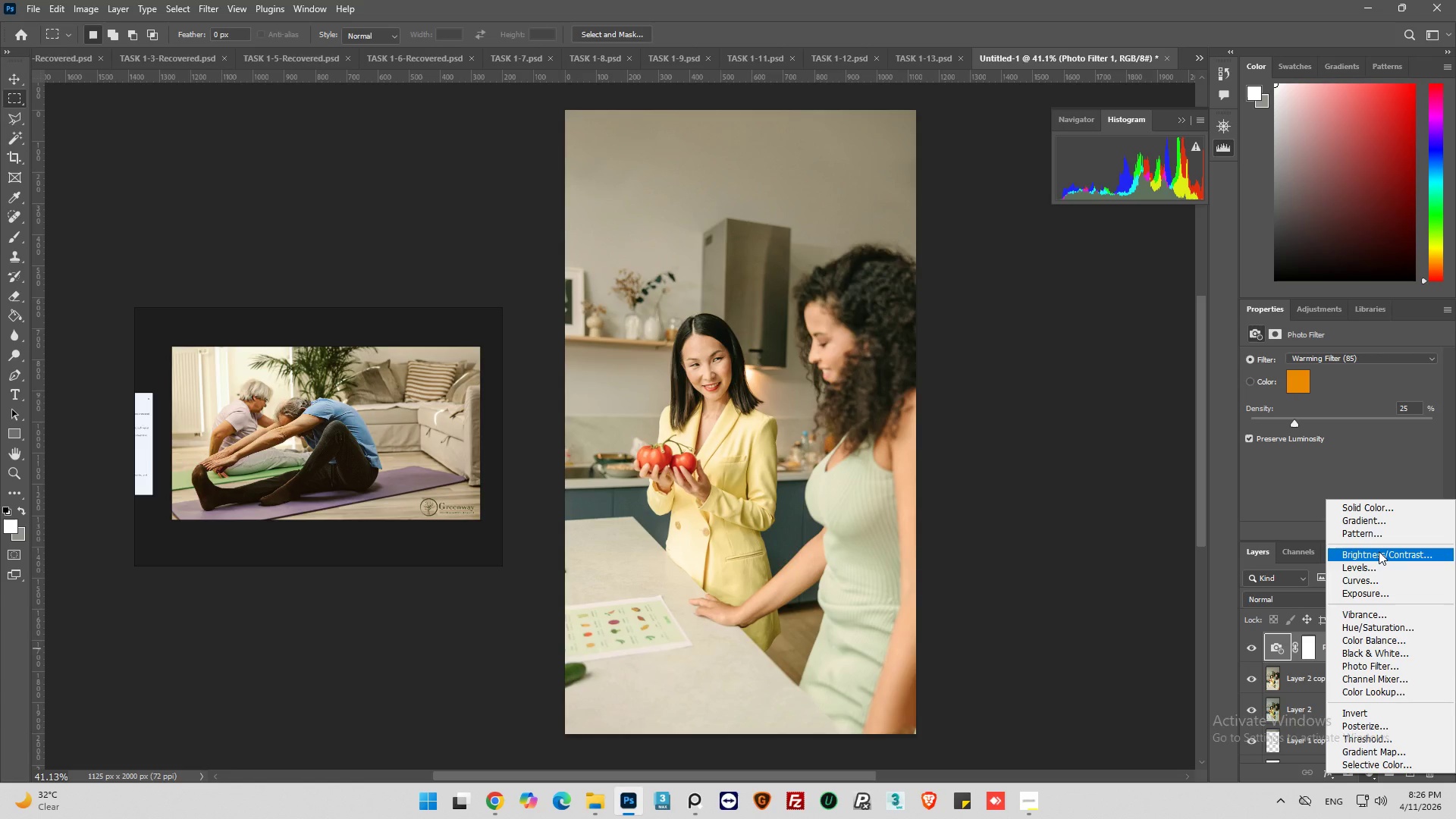 
left_click([1379, 551])
 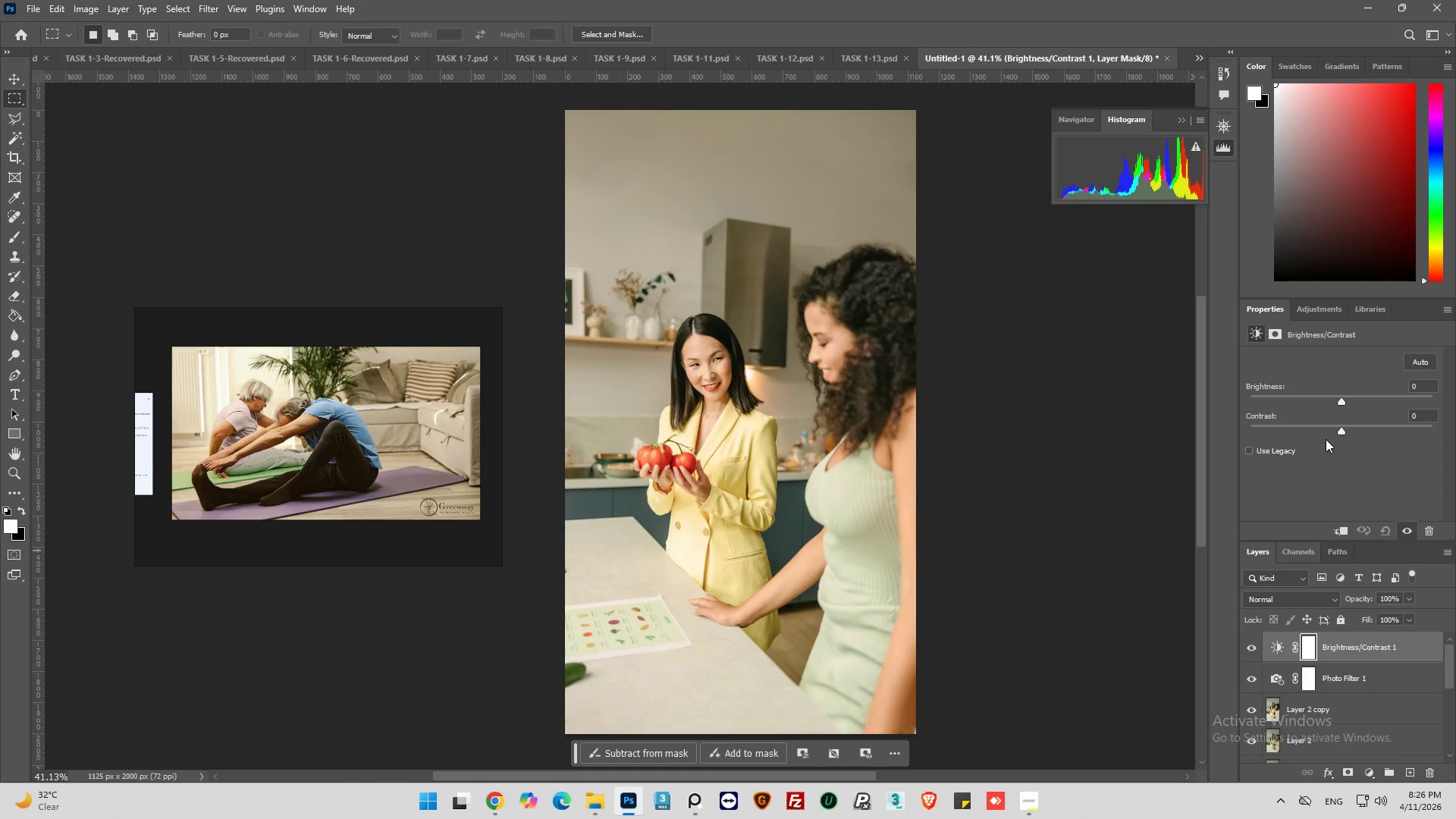 
left_click_drag(start_coordinate=[1338, 431], to_coordinate=[1354, 428])
 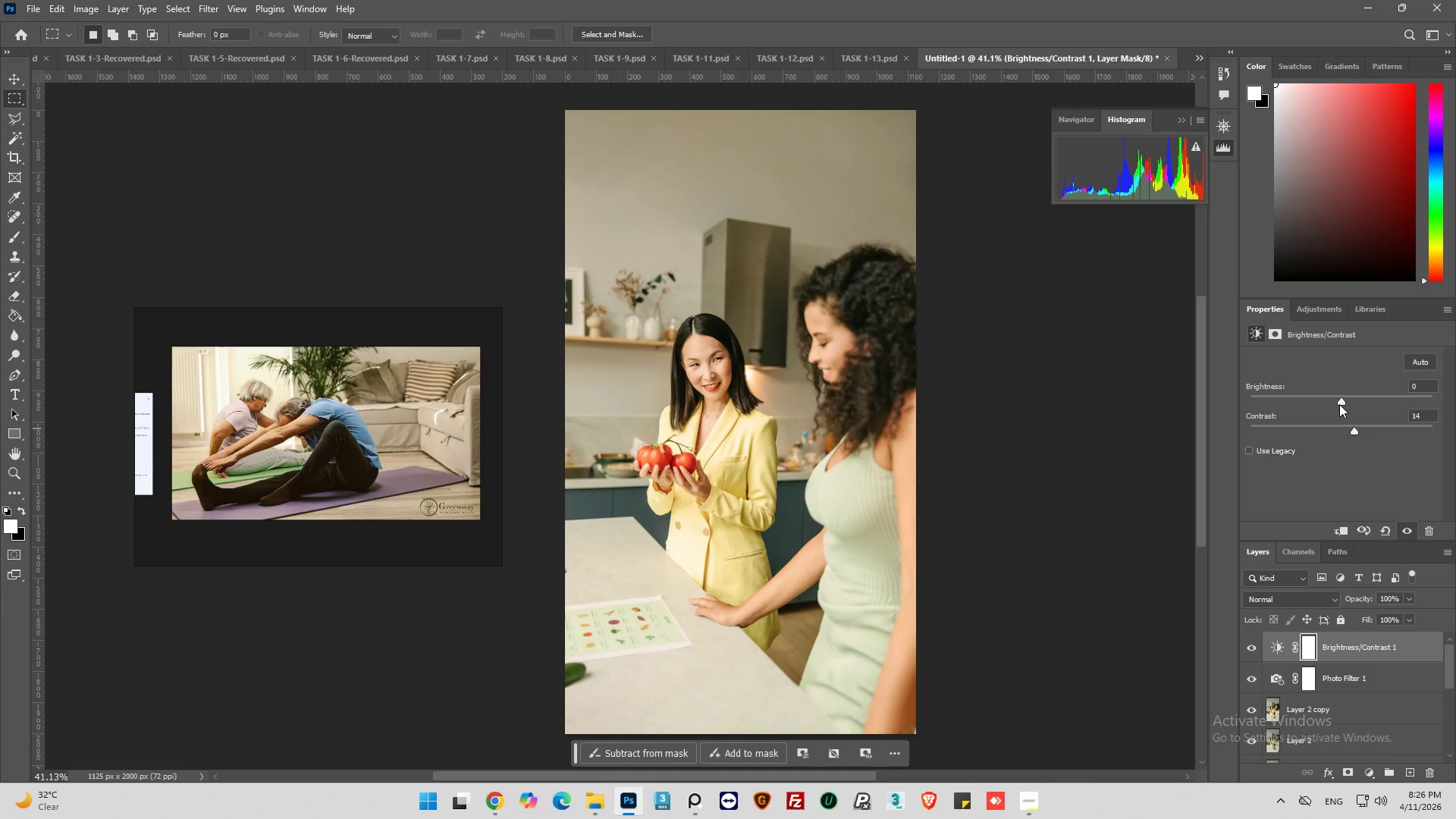 
left_click_drag(start_coordinate=[1338, 404], to_coordinate=[1332, 405])
 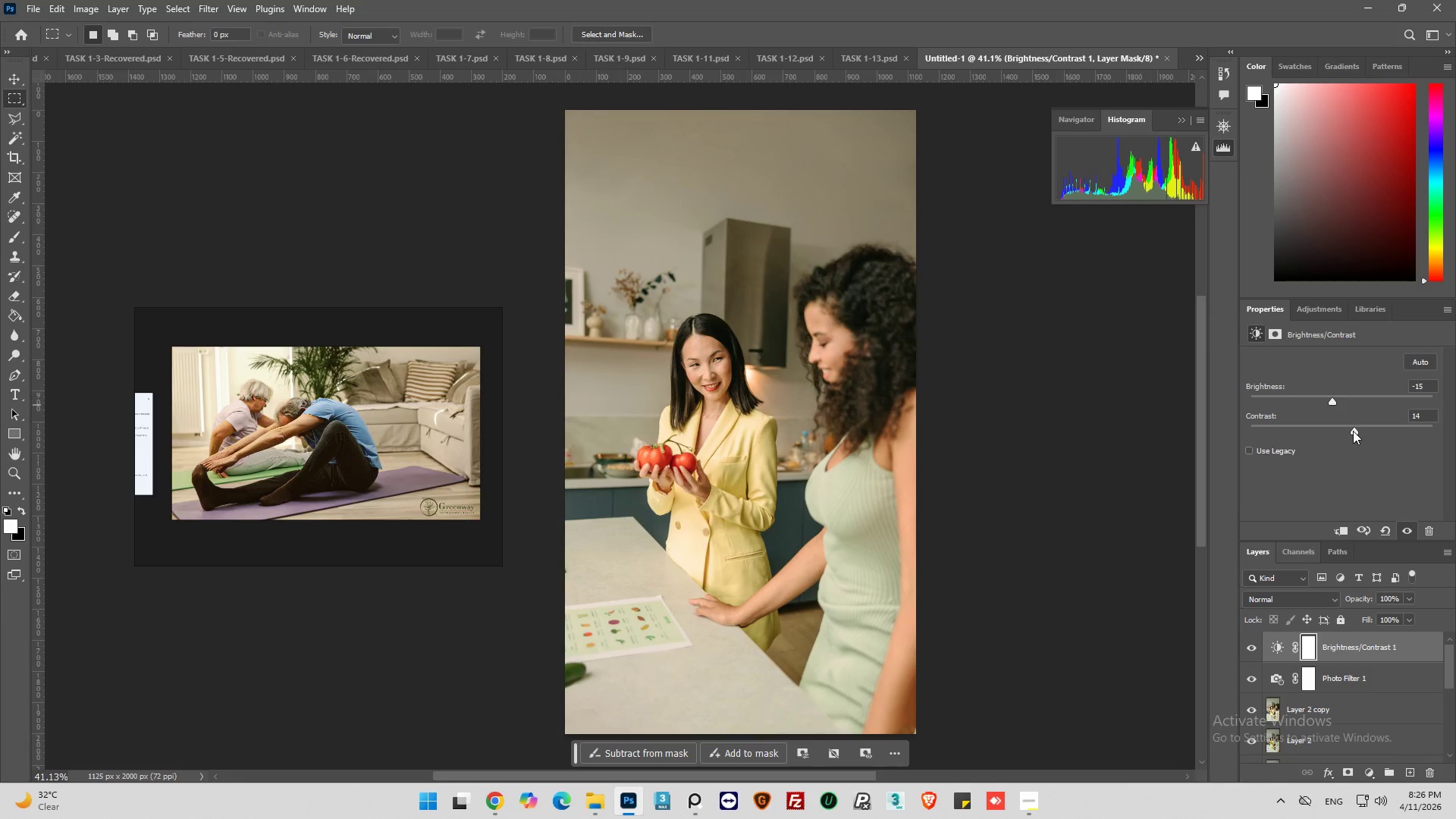 
left_click_drag(start_coordinate=[1353, 431], to_coordinate=[1358, 425])
 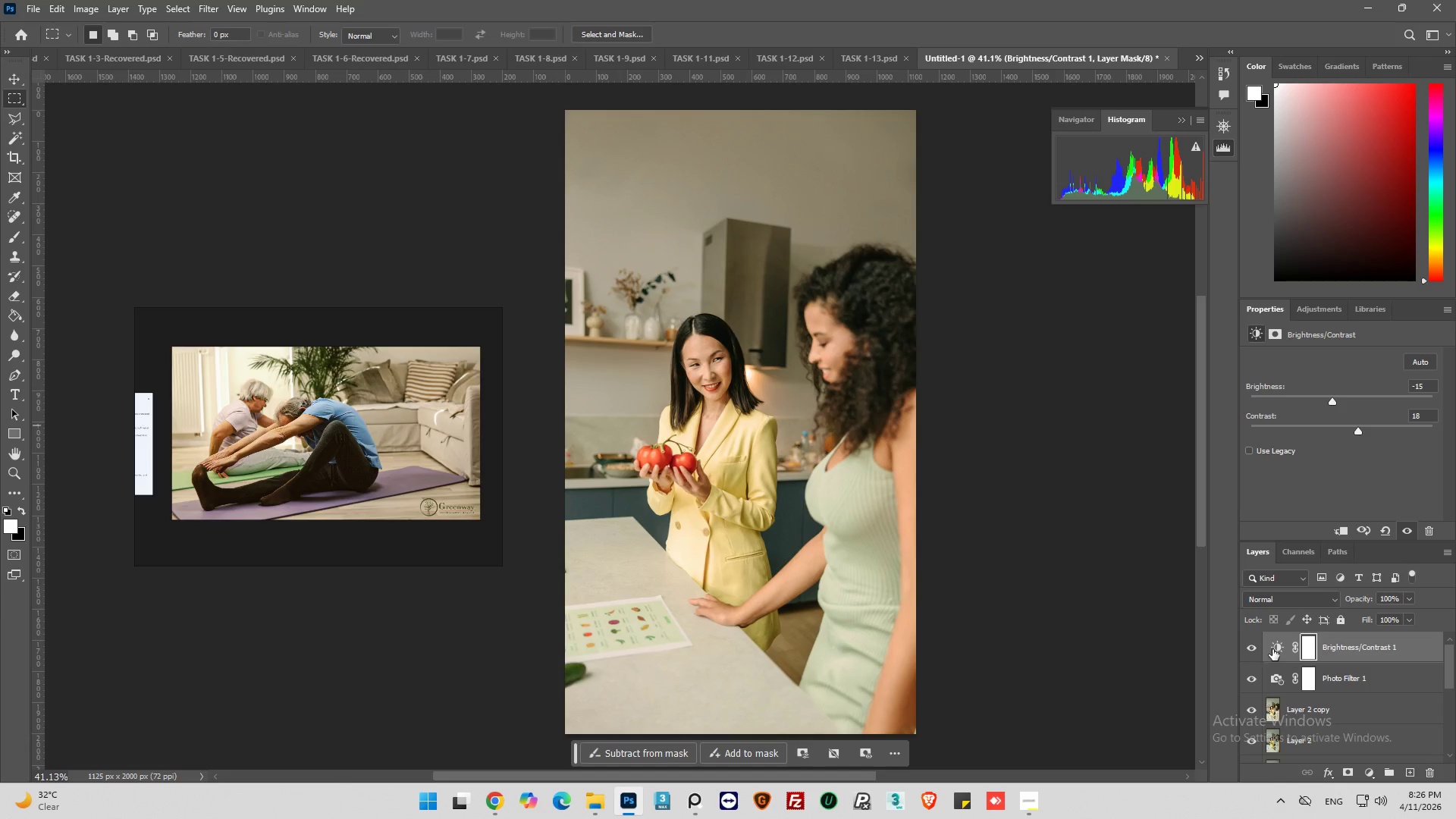 
left_click([1276, 643])
 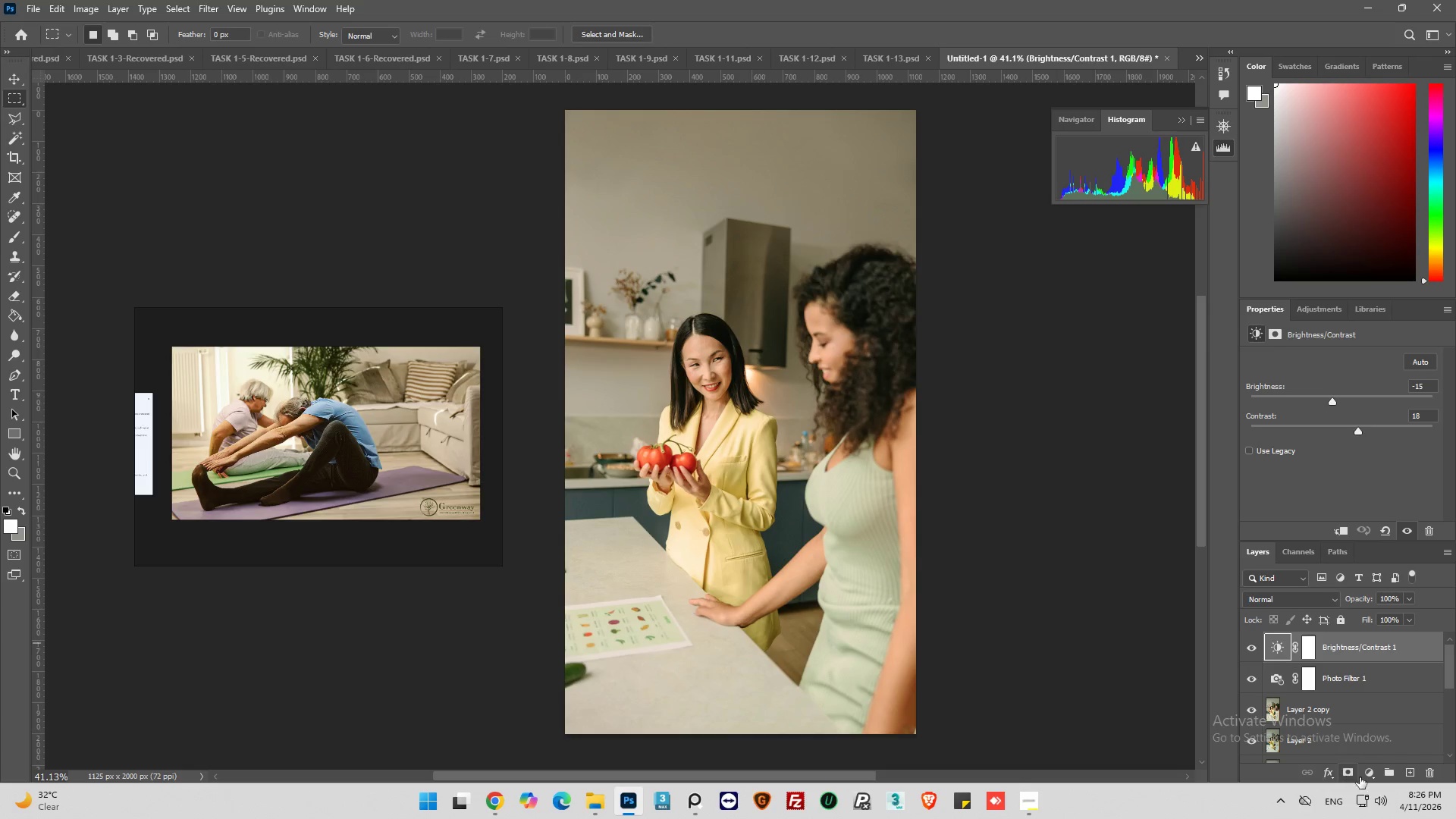 
left_click([1372, 770])
 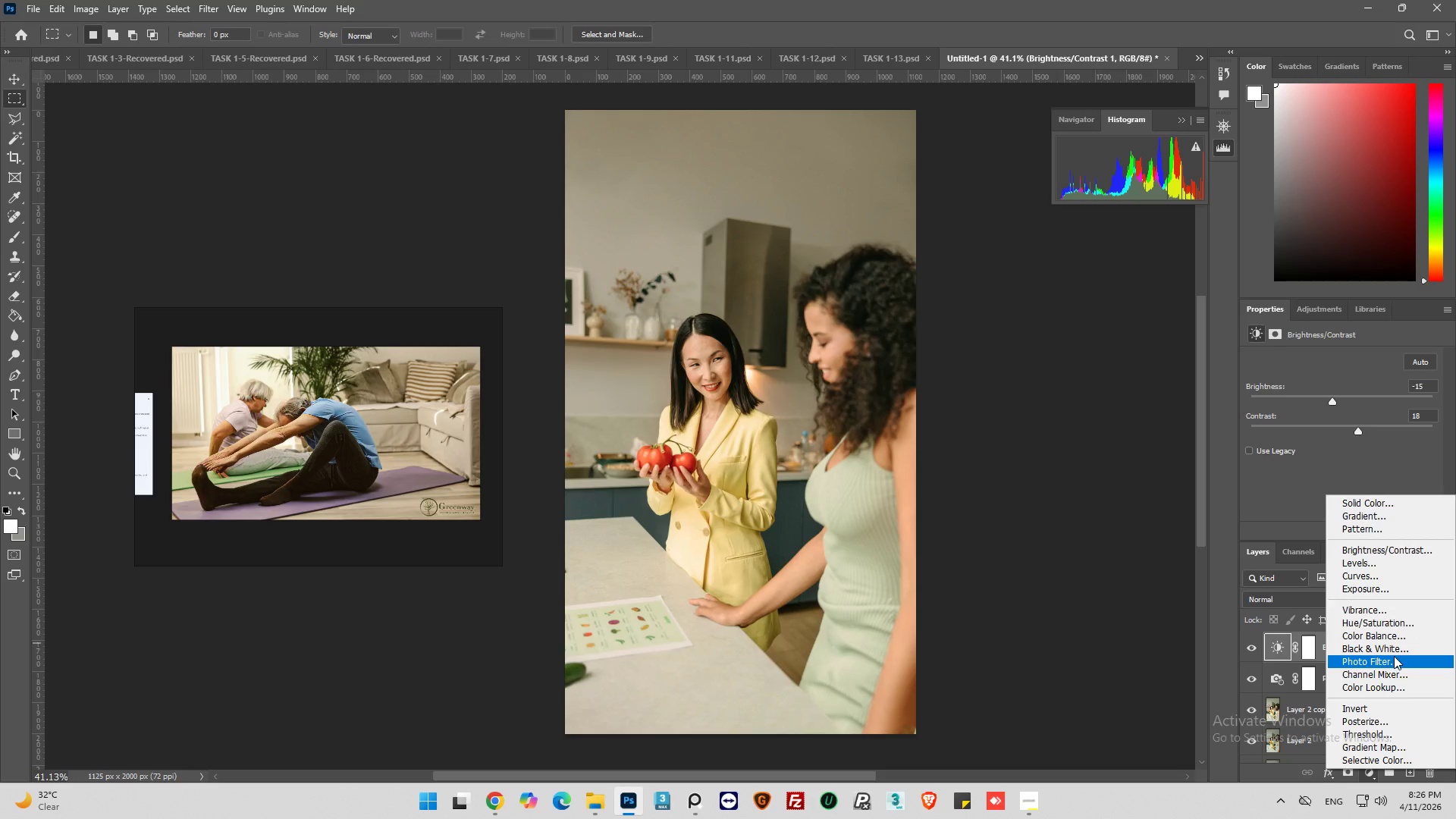 
left_click([1363, 576])
 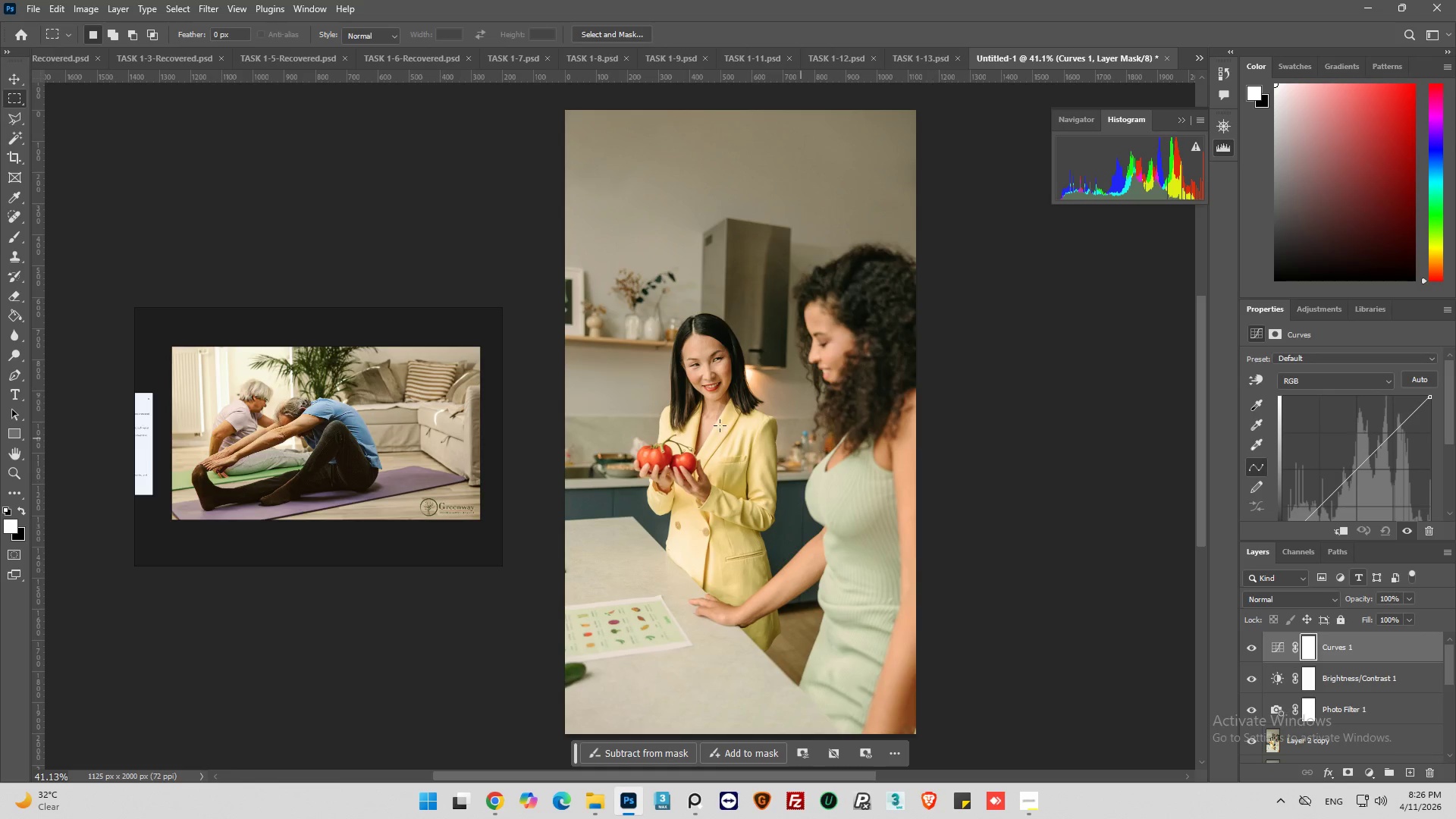 
hold_key(key=AltLeft, duration=0.53)
scroll: coordinate [670, 422], scroll_direction: up, amount: 6.0
 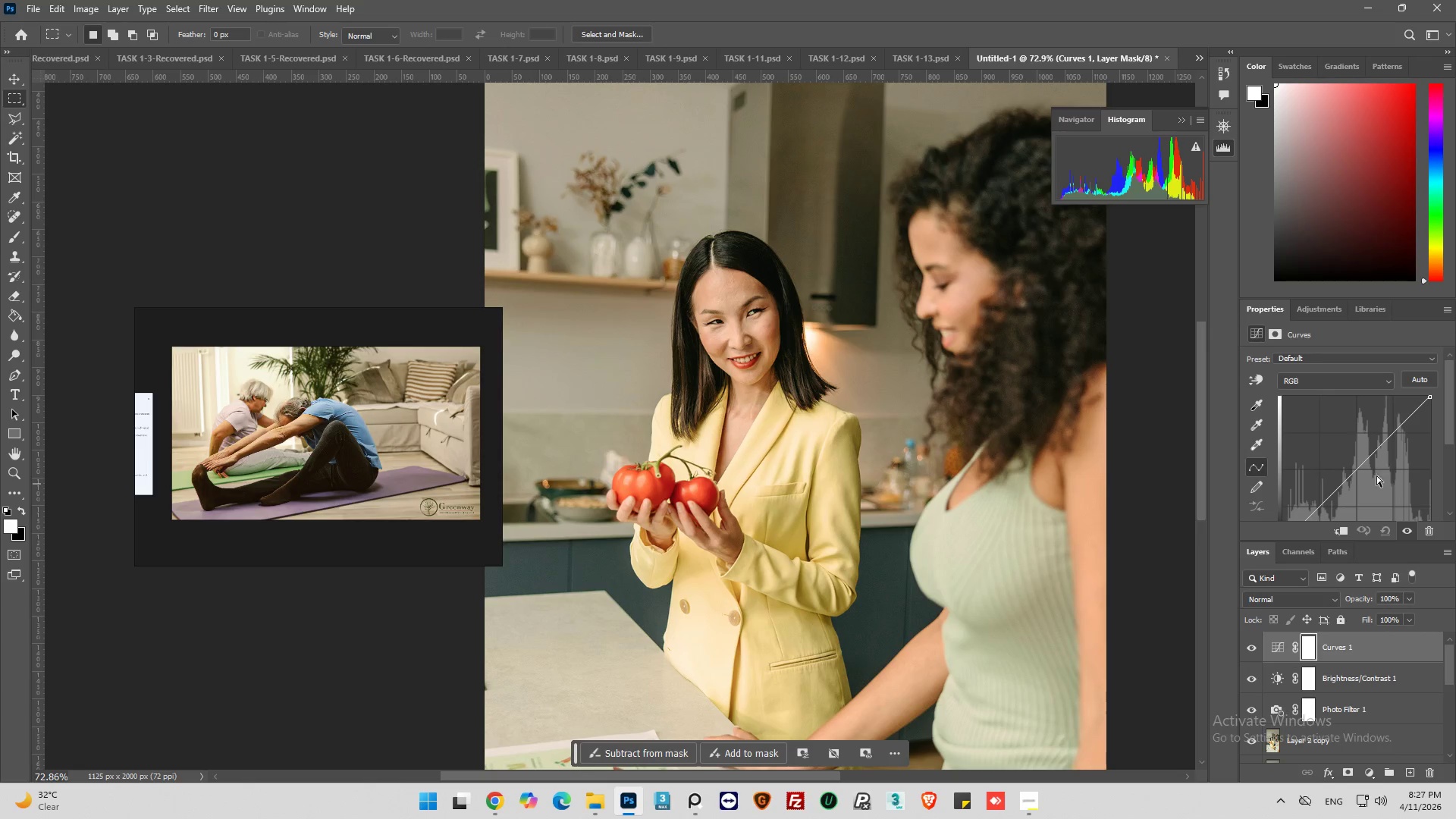 
left_click([1358, 469])
 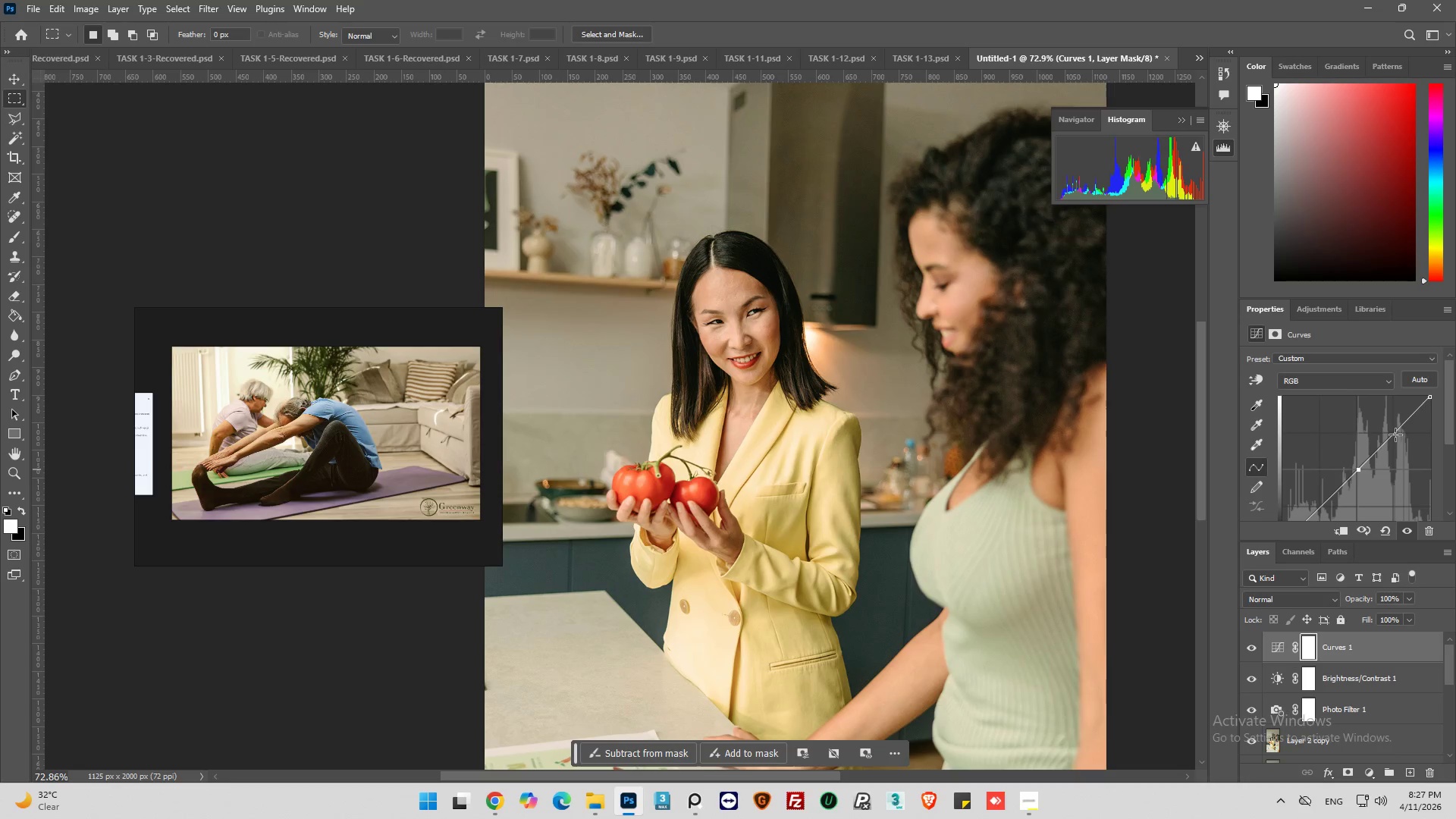 
left_click([1396, 434])
 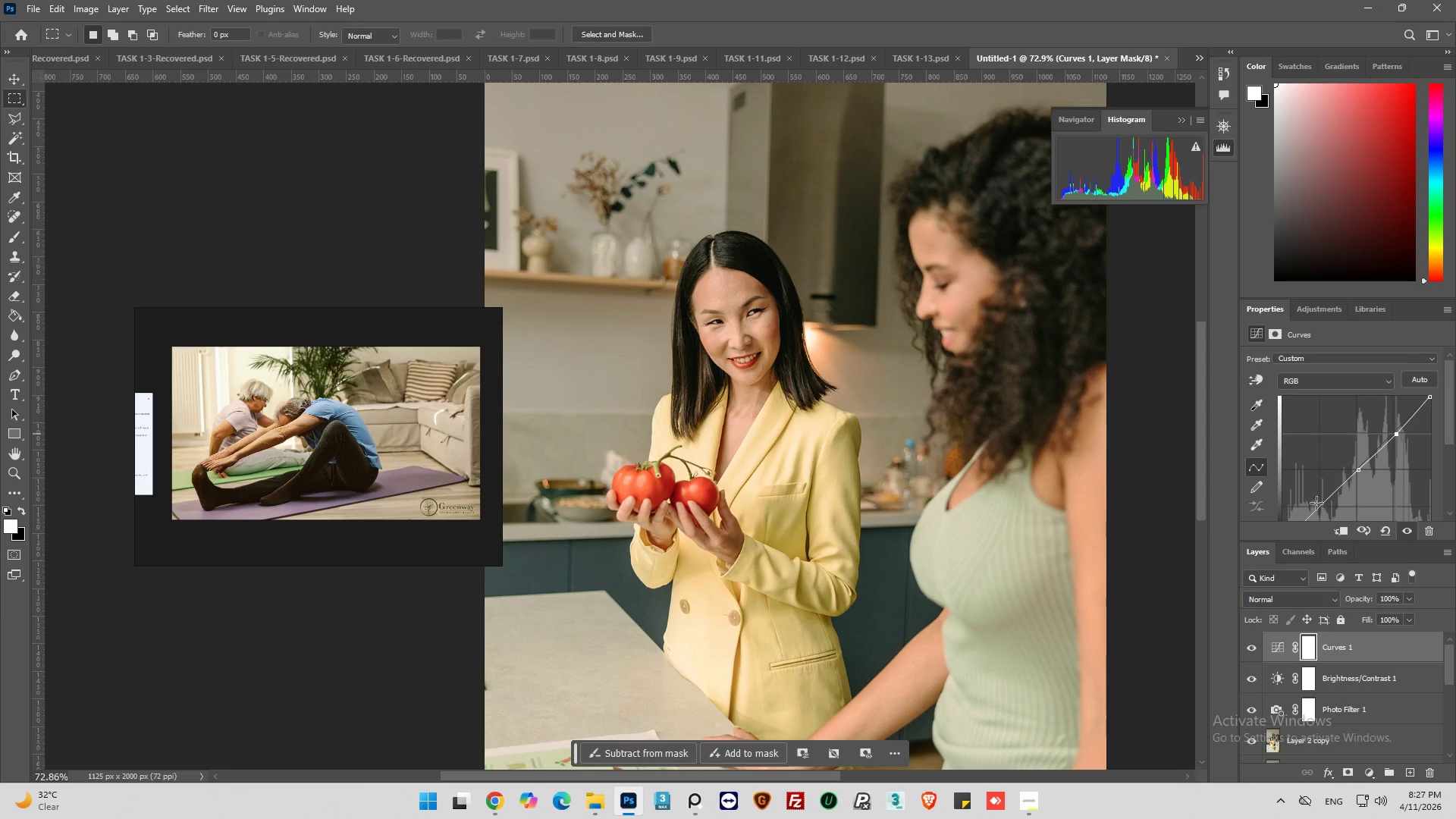 
left_click([1317, 502])
 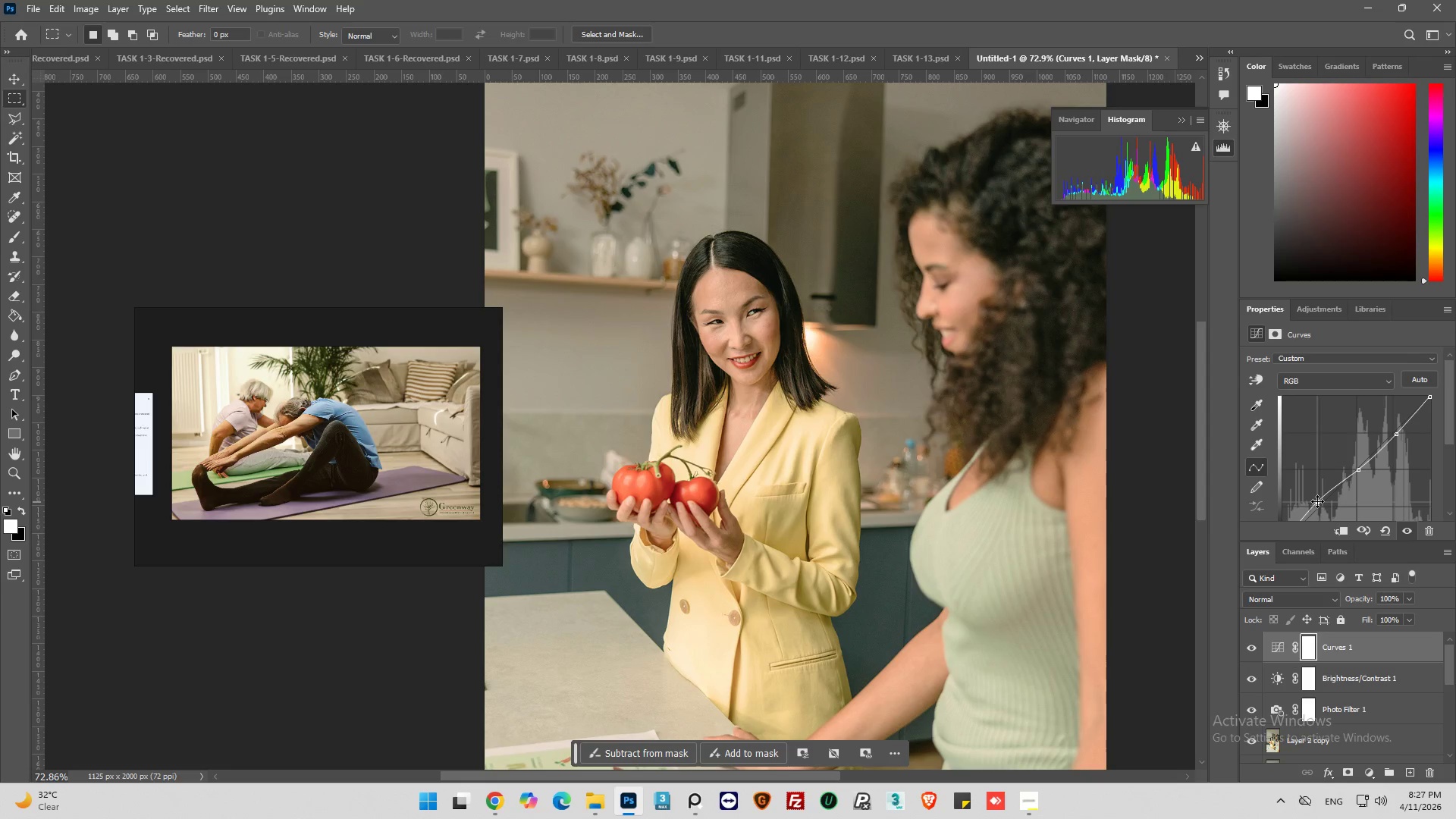 
left_click_drag(start_coordinate=[1317, 501], to_coordinate=[1326, 500])
 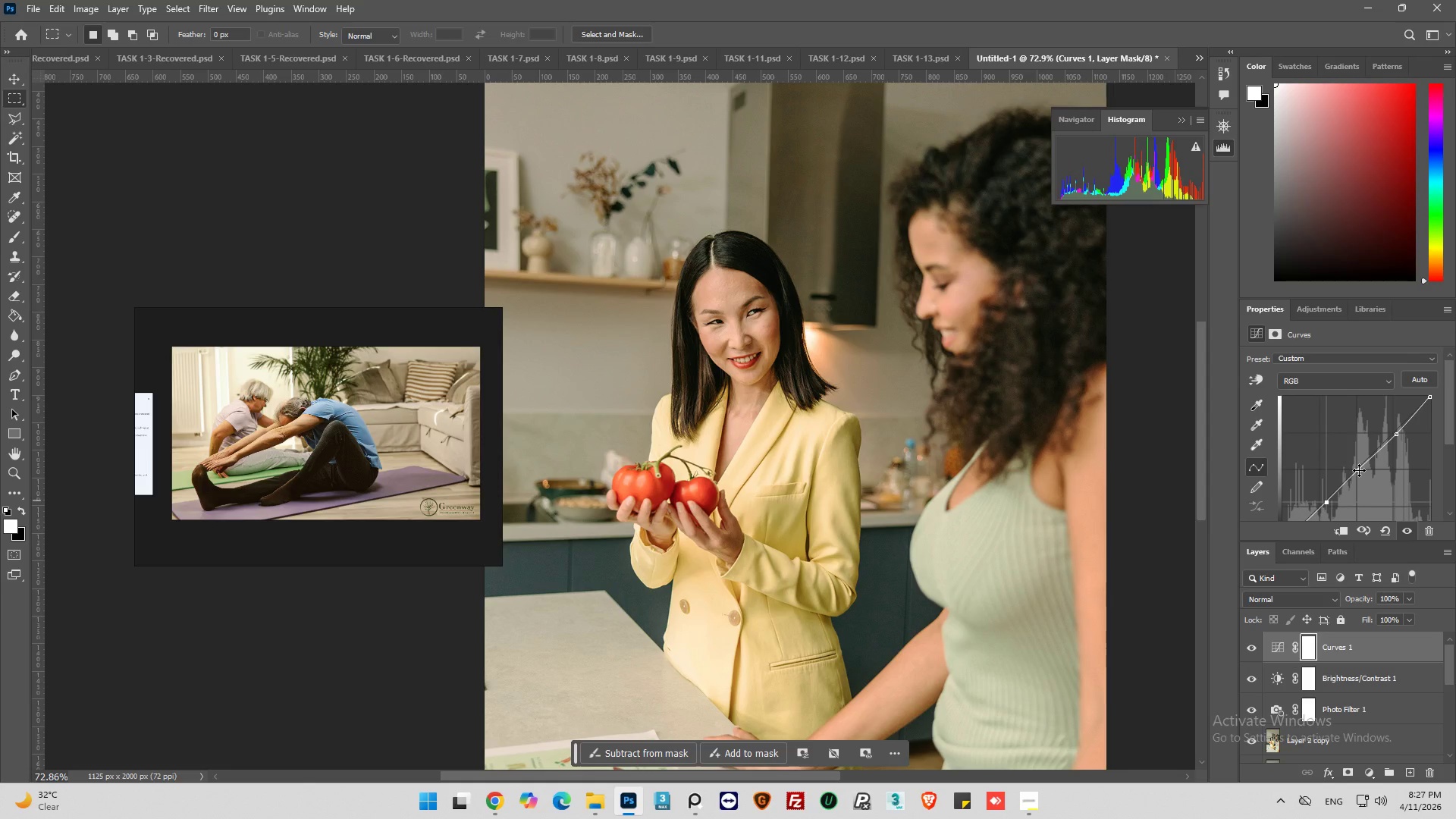 
left_click_drag(start_coordinate=[1359, 470], to_coordinate=[1363, 467])
 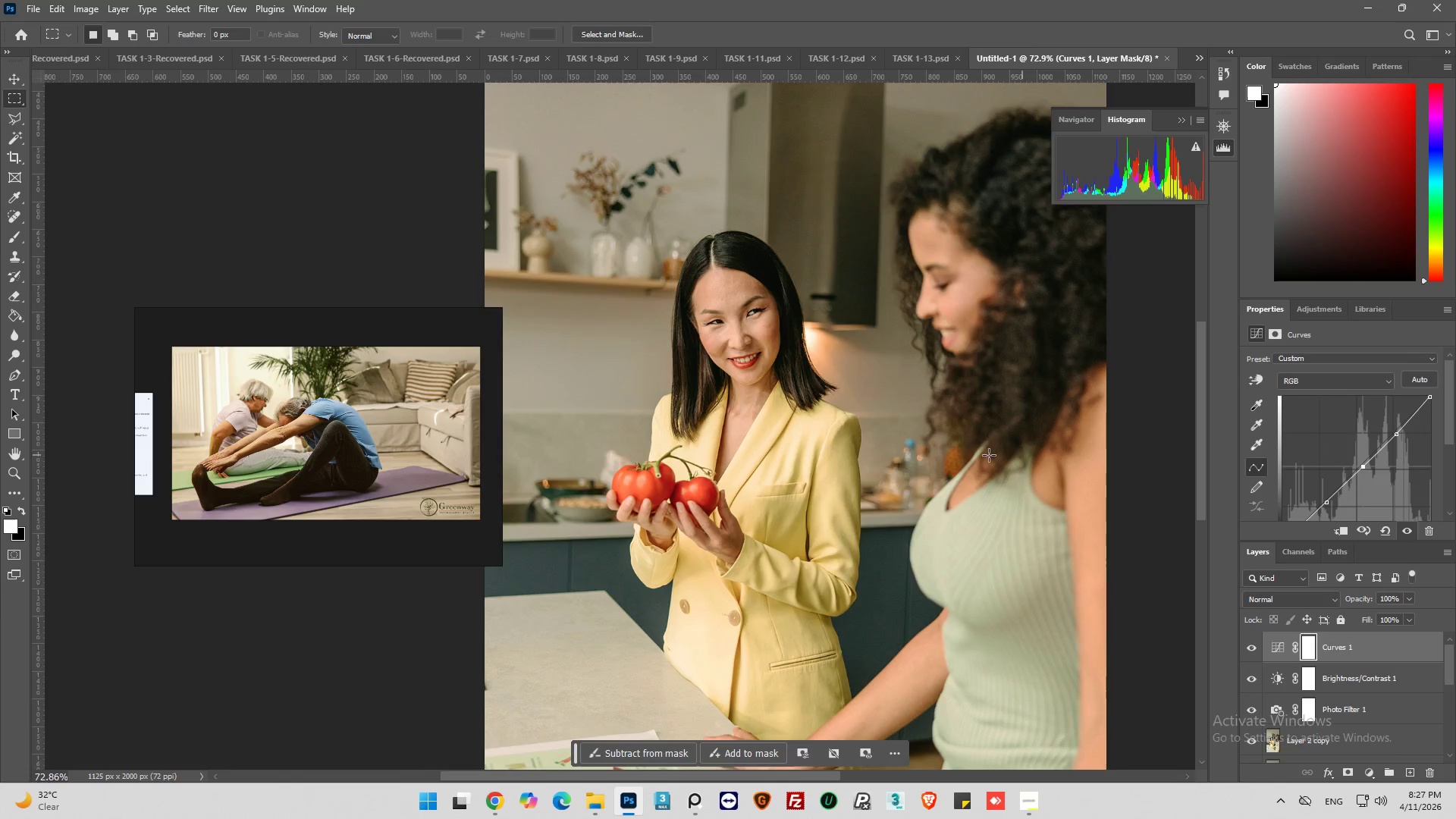 
key(Alt+AltLeft)
 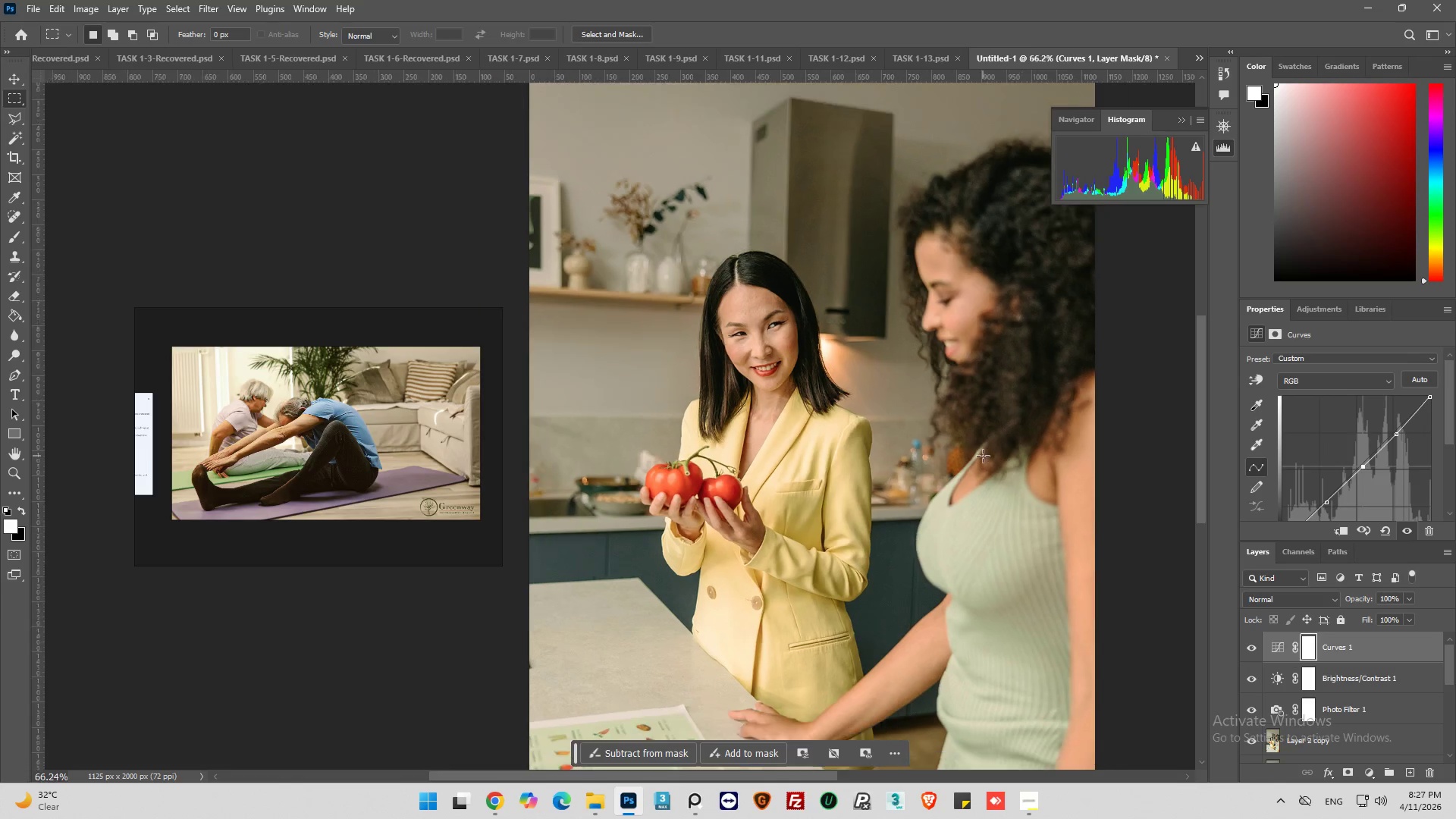 
scroll: coordinate [982, 456], scroll_direction: down, amount: 10.0
 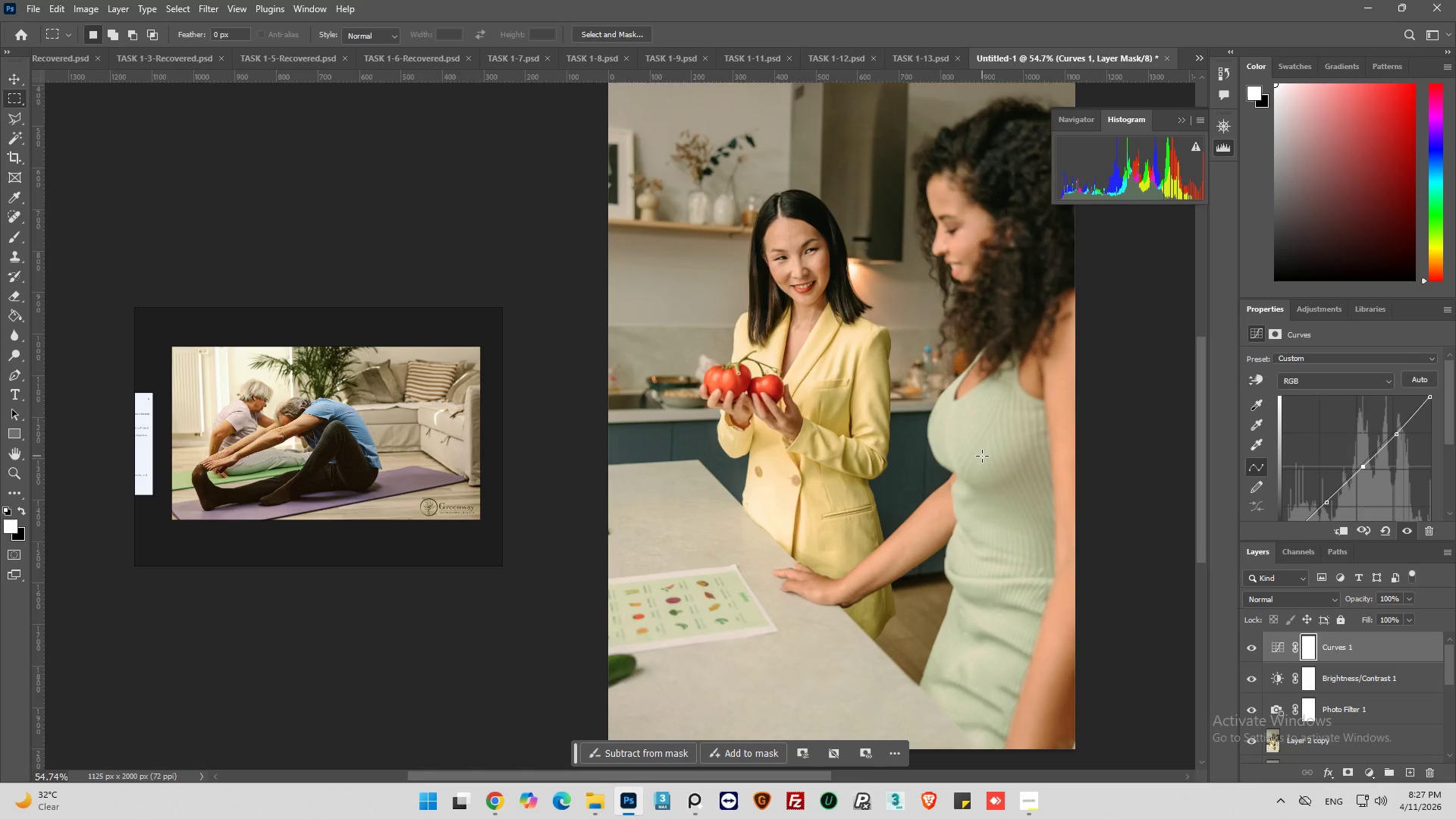 
key(Alt+AltLeft)
 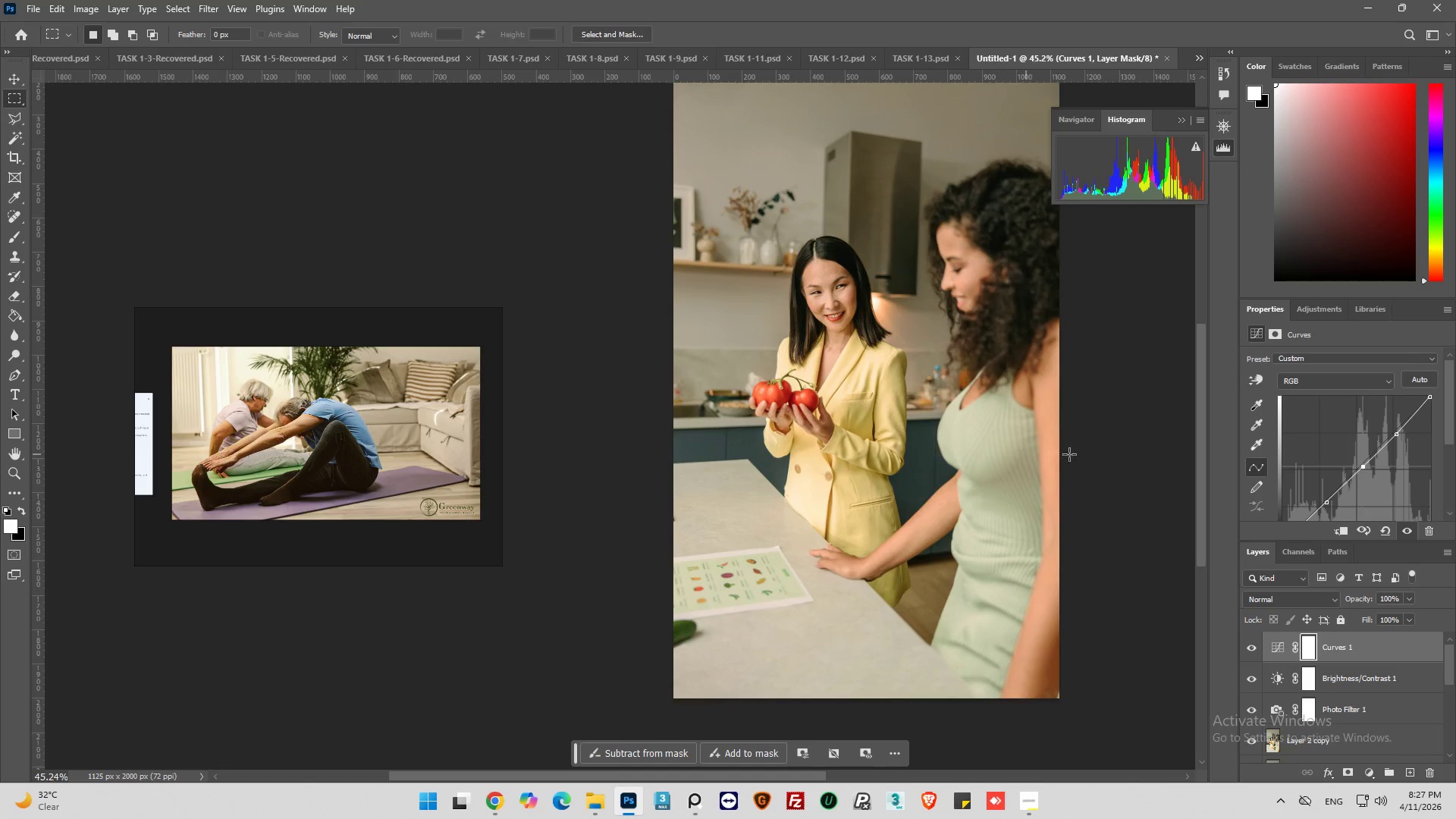 
key(Alt+AltLeft)
 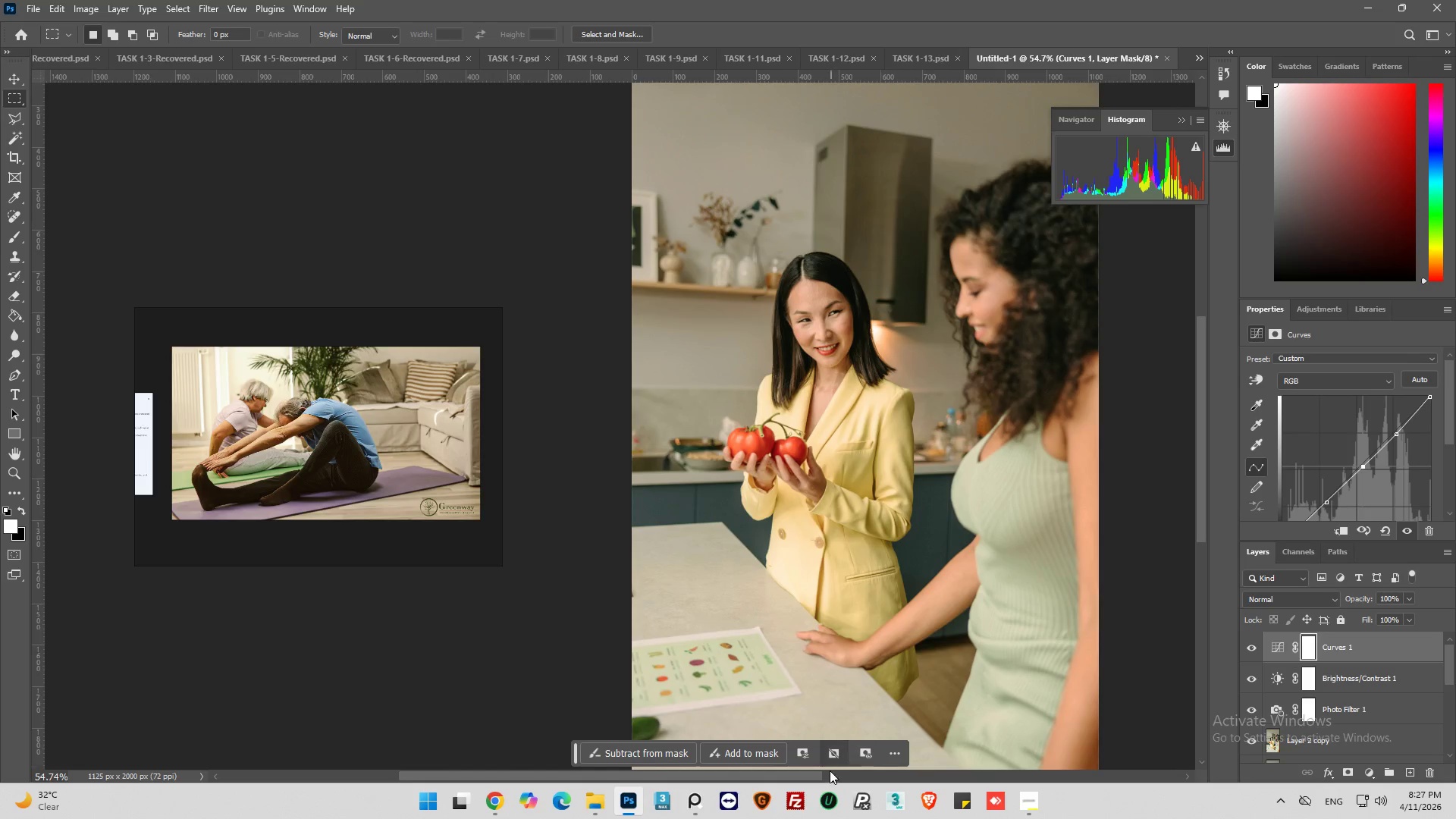 
scroll: coordinate [1089, 454], scroll_direction: up, amount: 6.0
 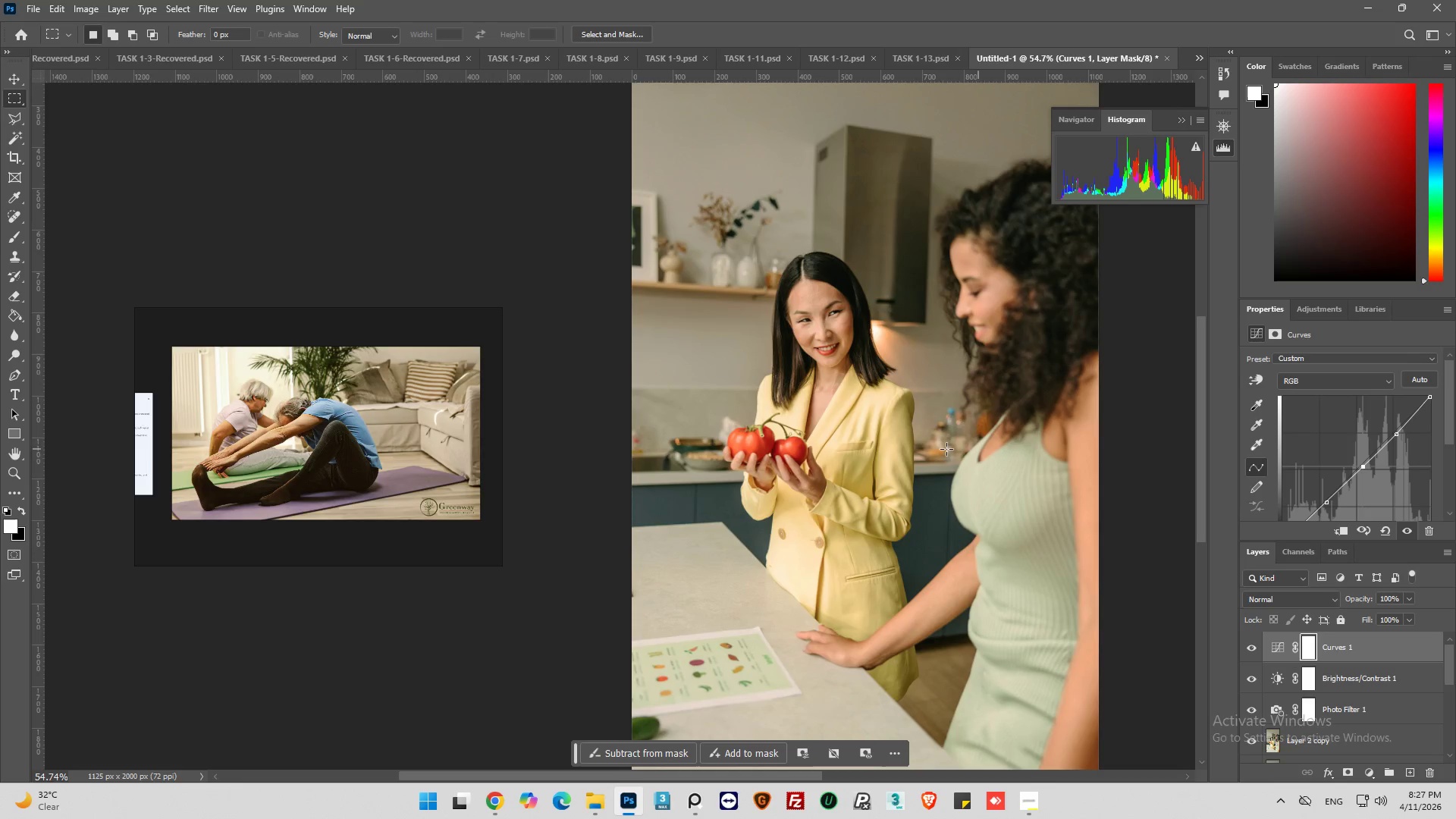 
left_click_drag(start_coordinate=[803, 774], to_coordinate=[836, 781])
 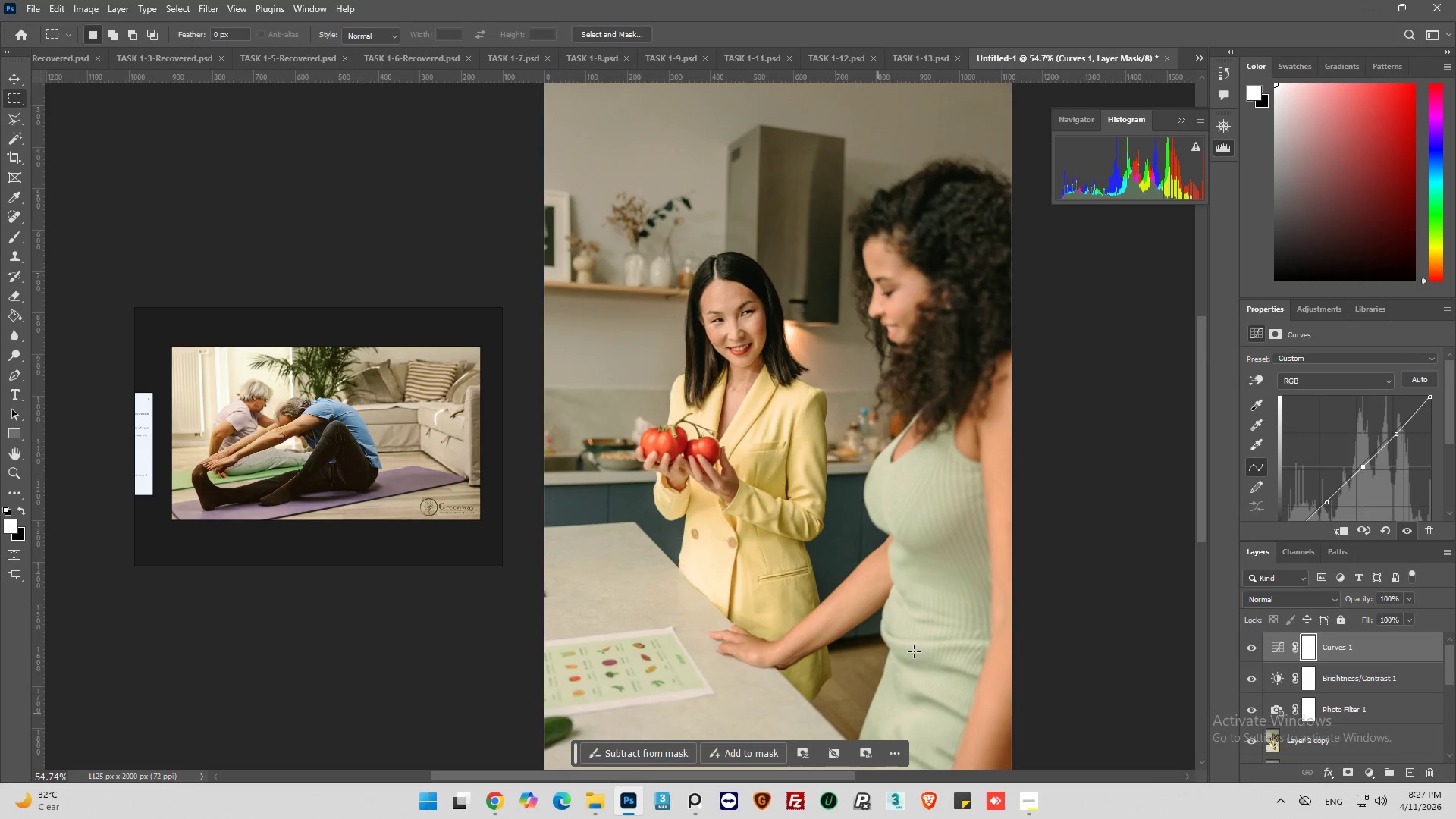 
key(Alt+AltLeft)
 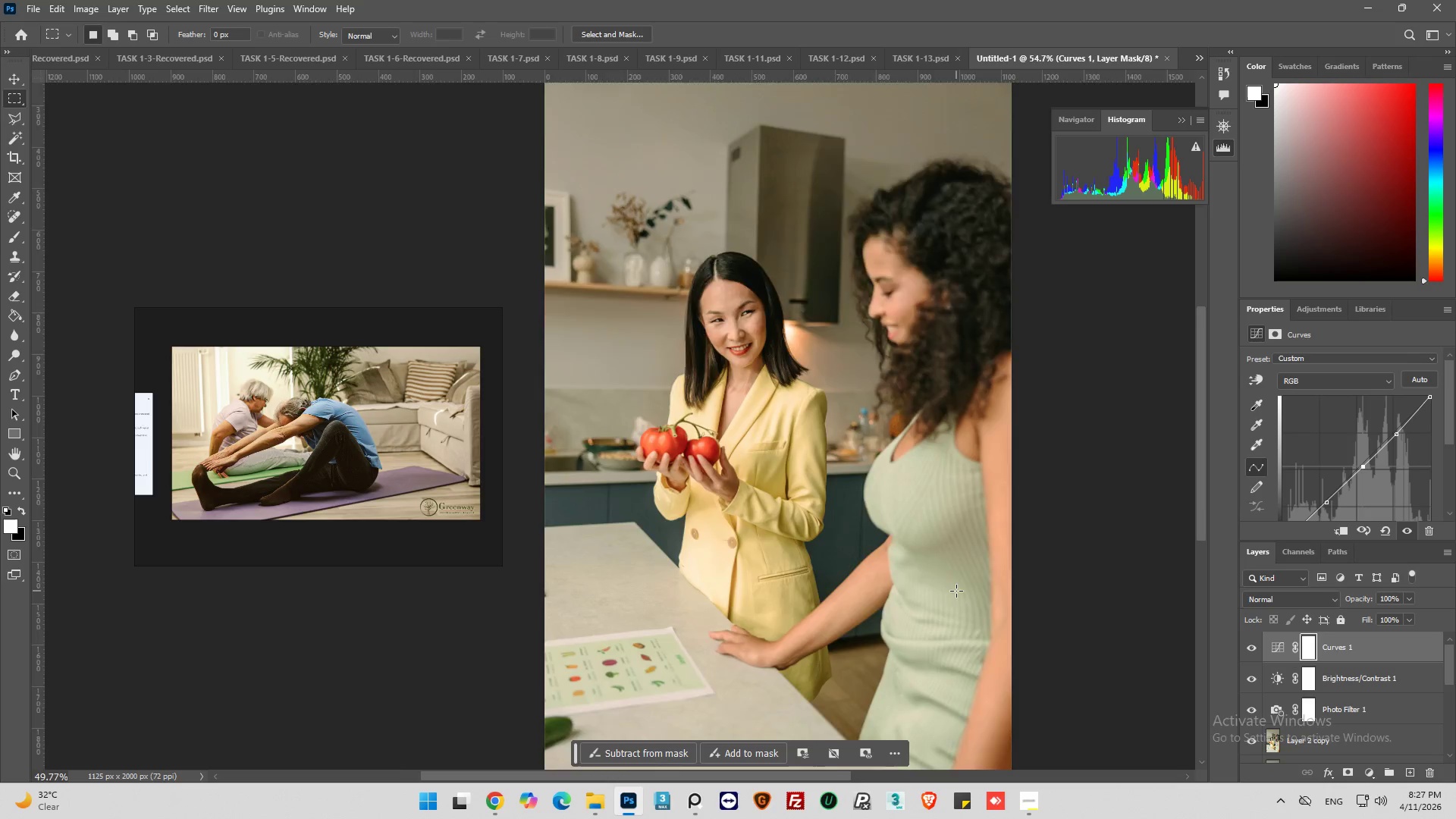 
scroll: coordinate [957, 581], scroll_direction: down, amount: 4.0
 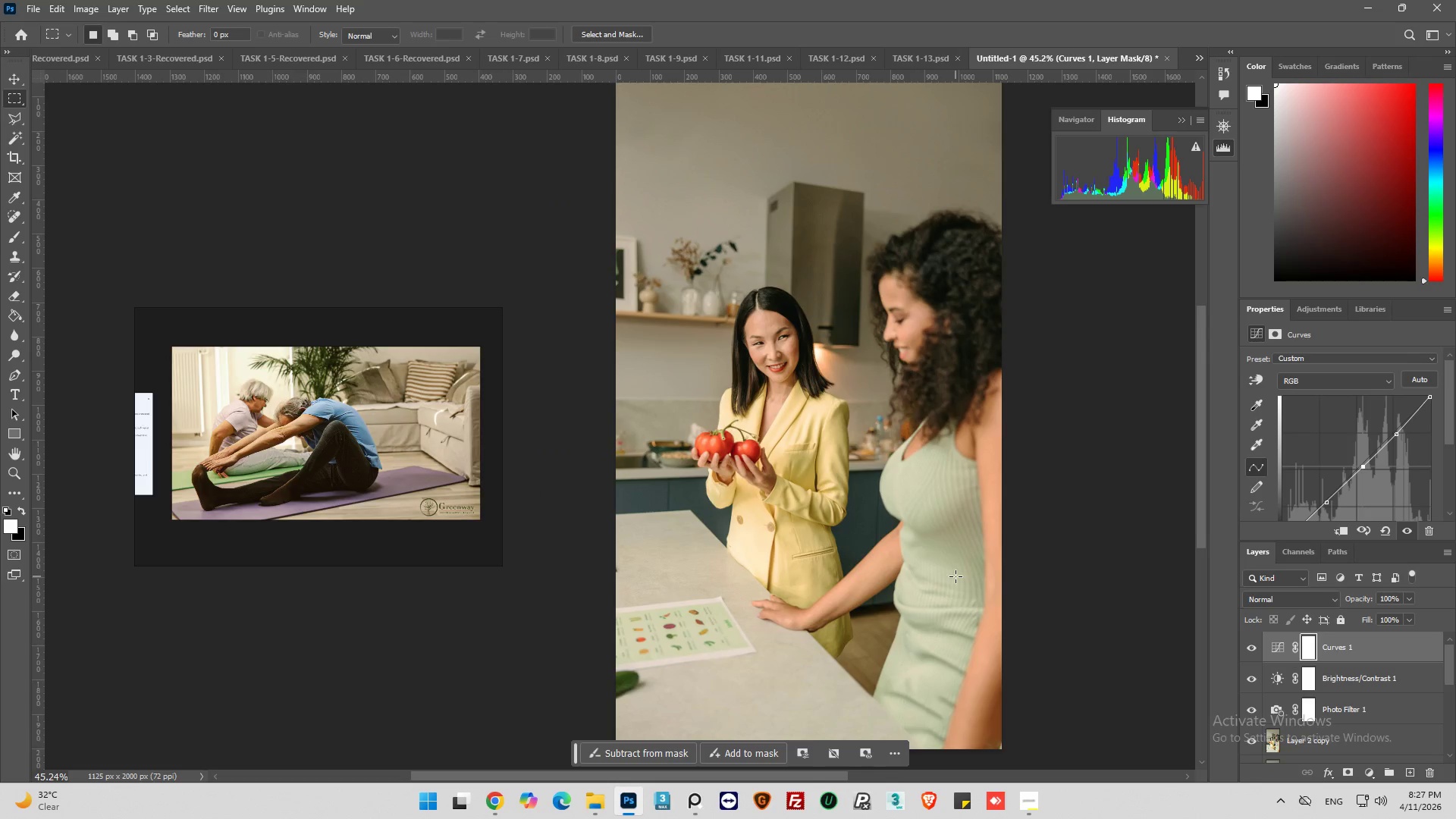 
scroll: coordinate [956, 576], scroll_direction: up, amount: 1.0
 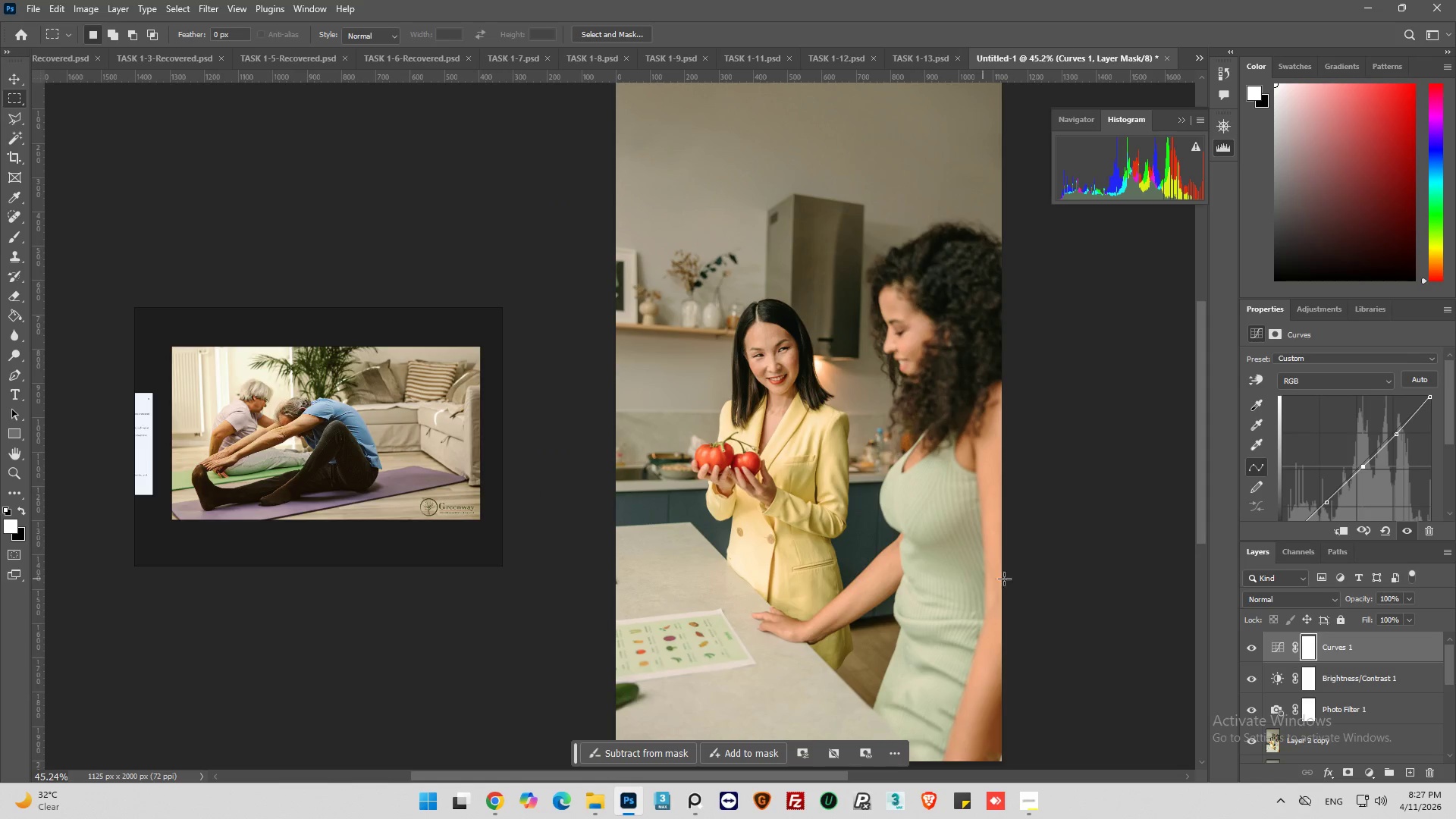 
left_click([1250, 648])
 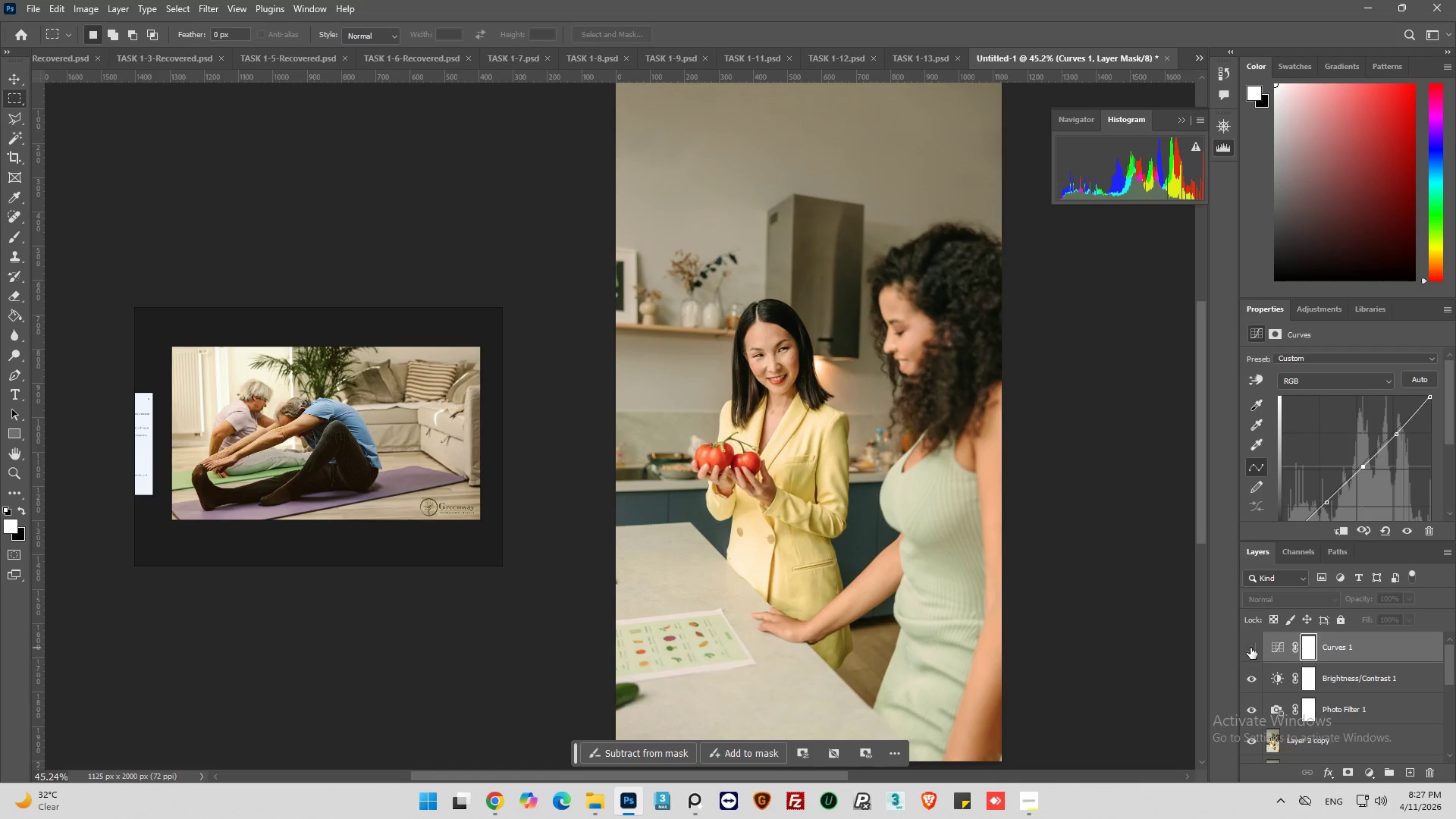 
left_click([1250, 648])
 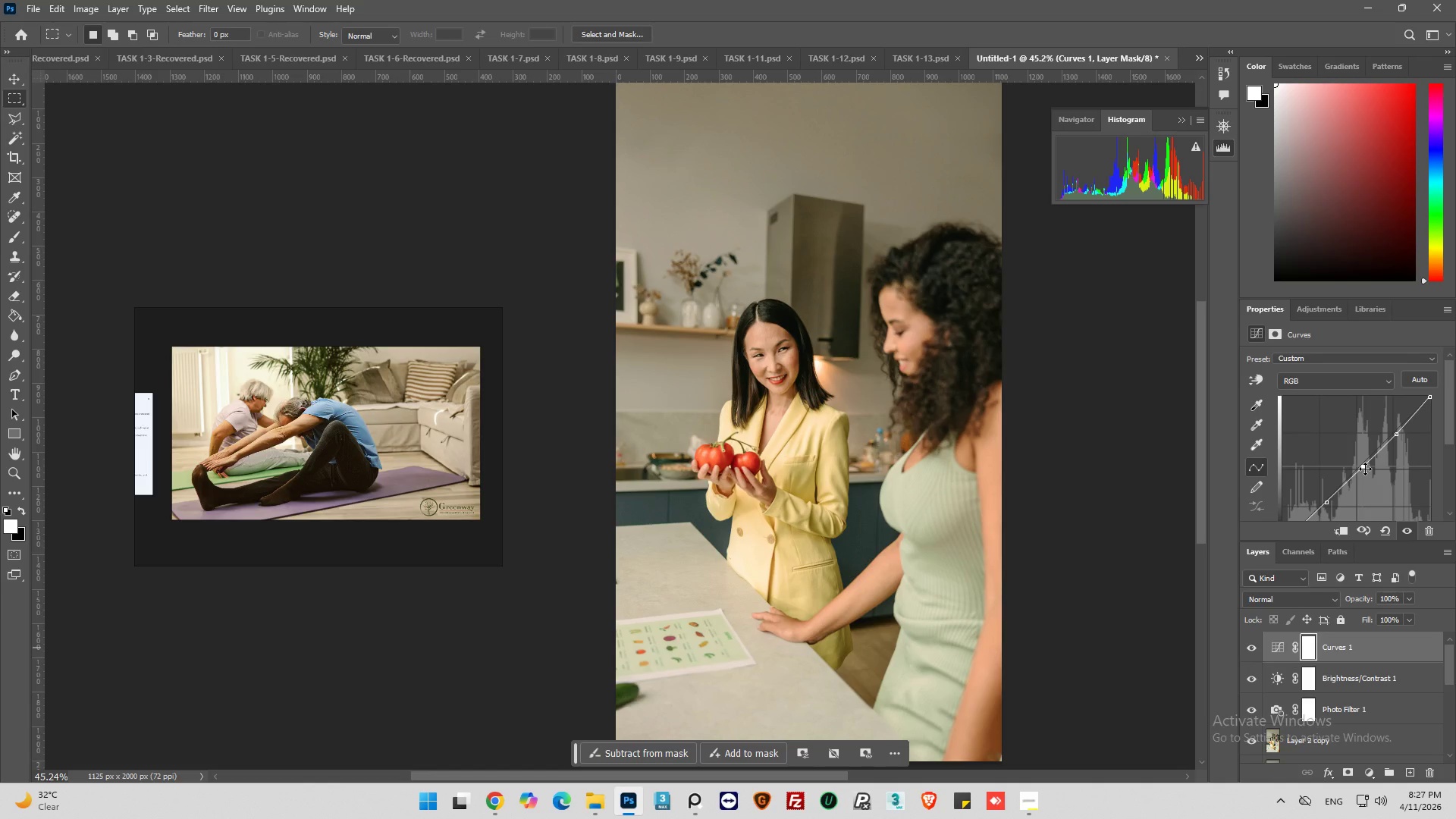 
wait(10.11)
 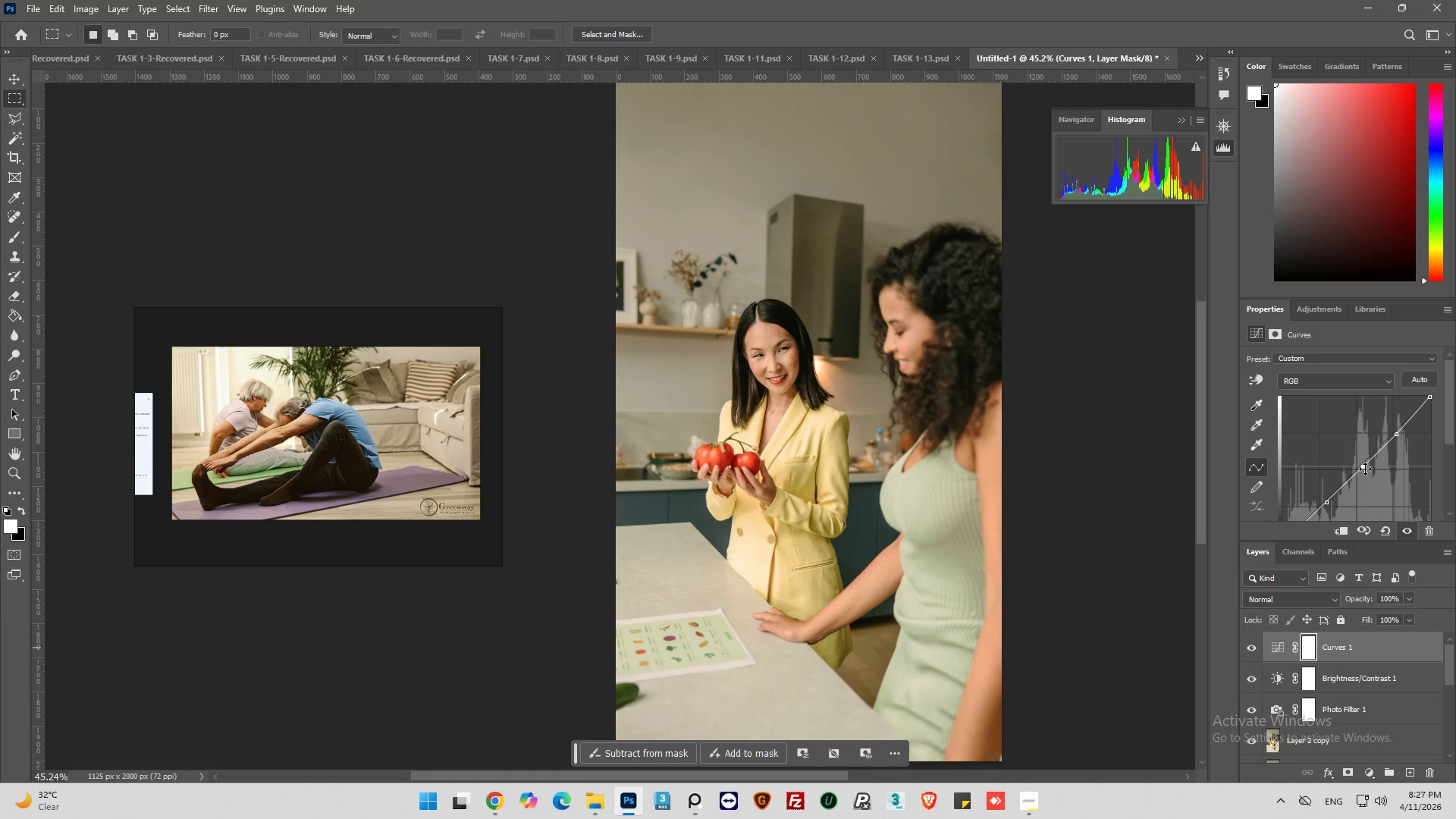 
hold_key(key=AltLeft, duration=1.25)
scroll: coordinate [736, 565], scroll_direction: up, amount: 12.0
 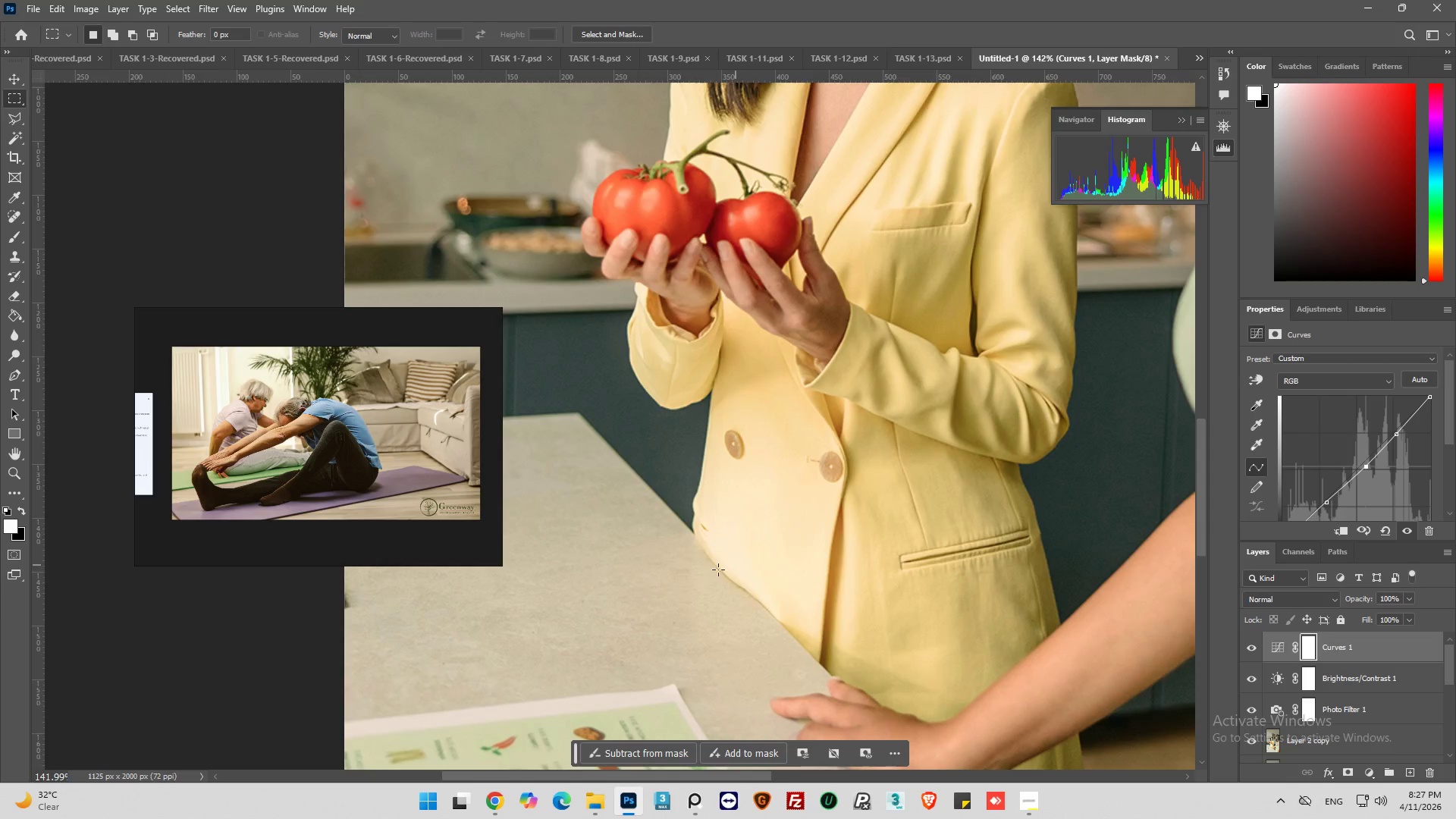 
hold_key(key=AltLeft, duration=0.38)
scroll: coordinate [708, 569], scroll_direction: down, amount: 2.0
 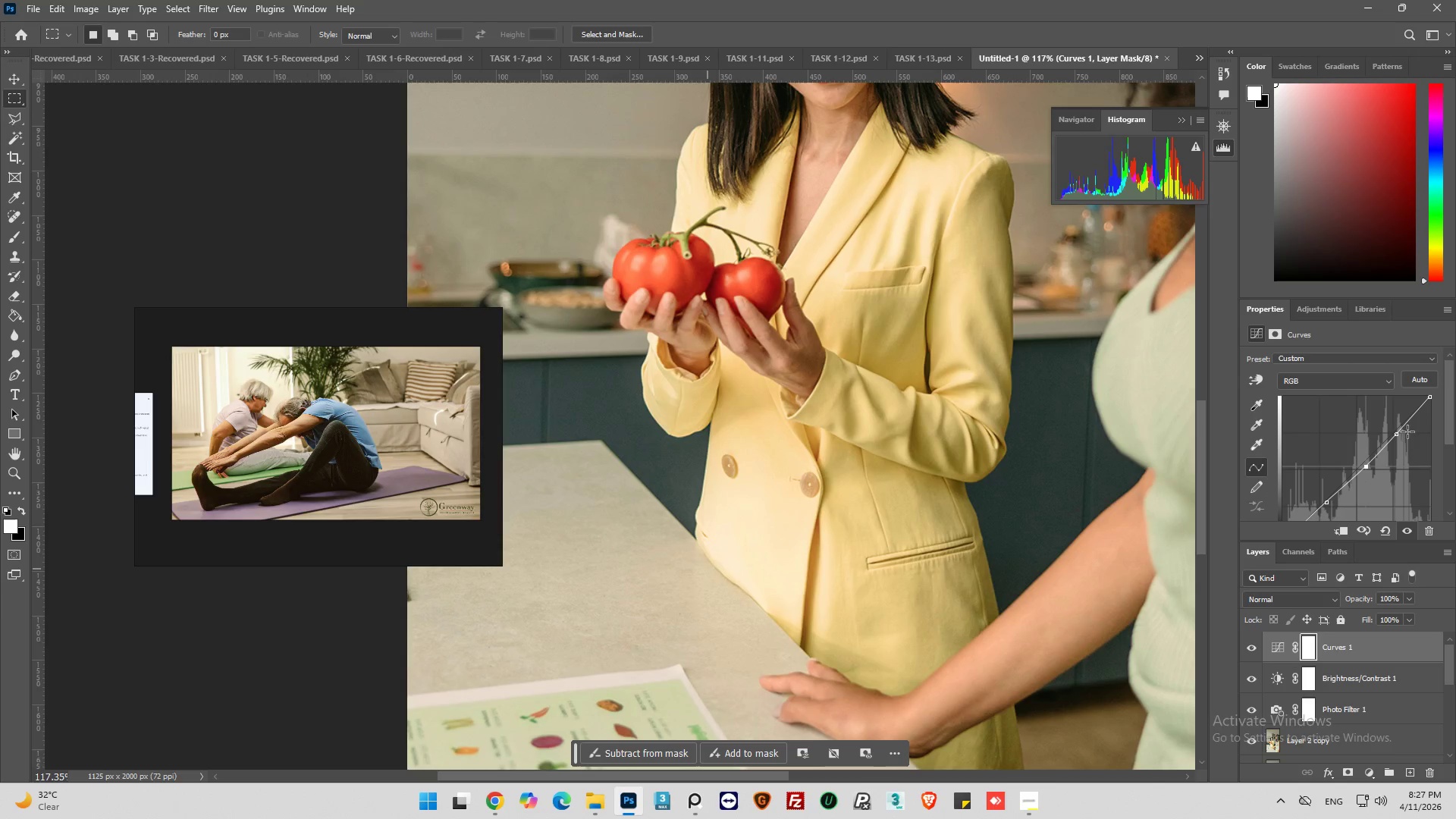 
left_click_drag(start_coordinate=[1395, 431], to_coordinate=[1401, 431])
 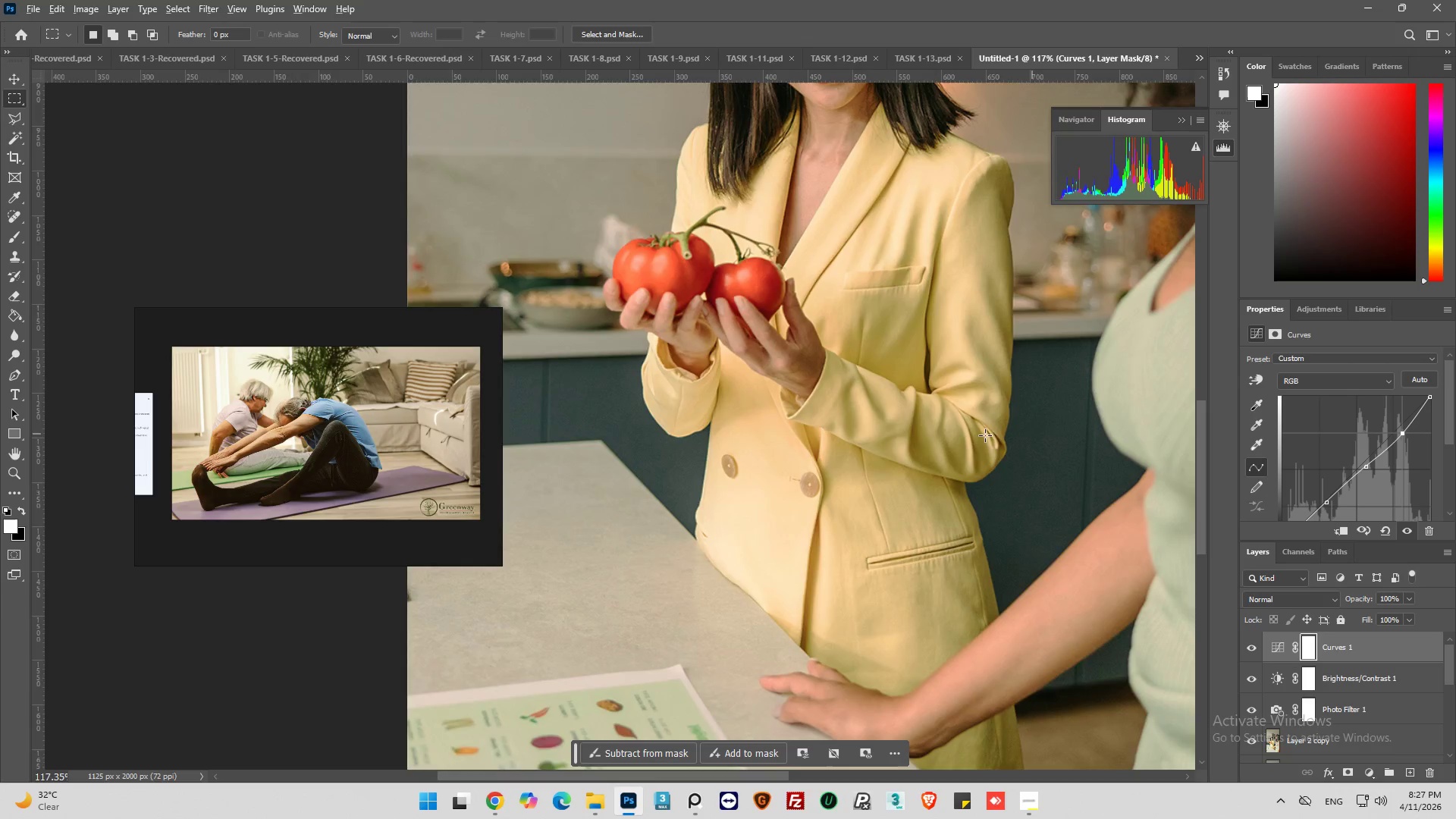 
hold_key(key=AltLeft, duration=0.84)
scroll: coordinate [697, 408], scroll_direction: down, amount: 8.0
 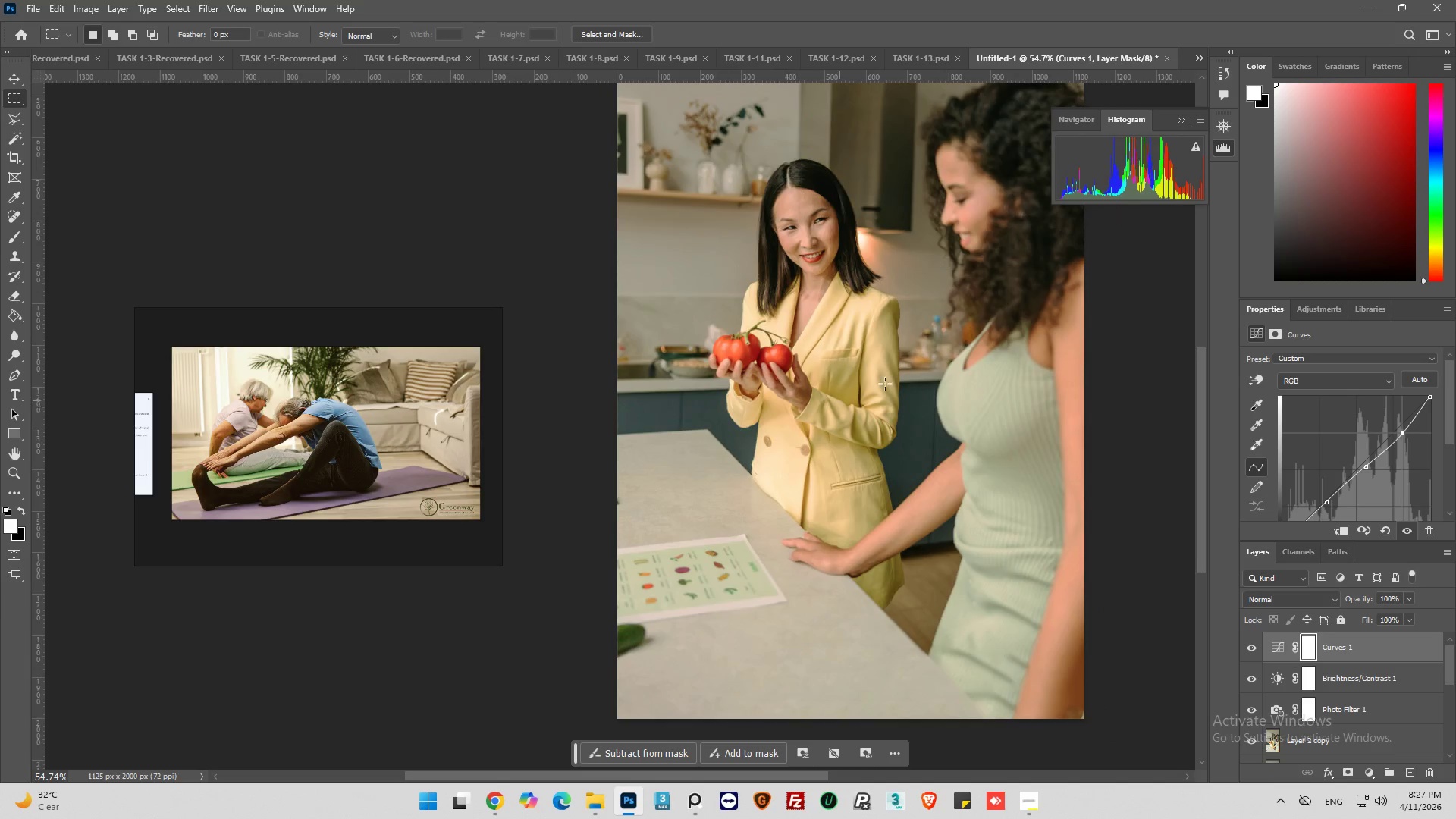 
key(Alt+AltLeft)
 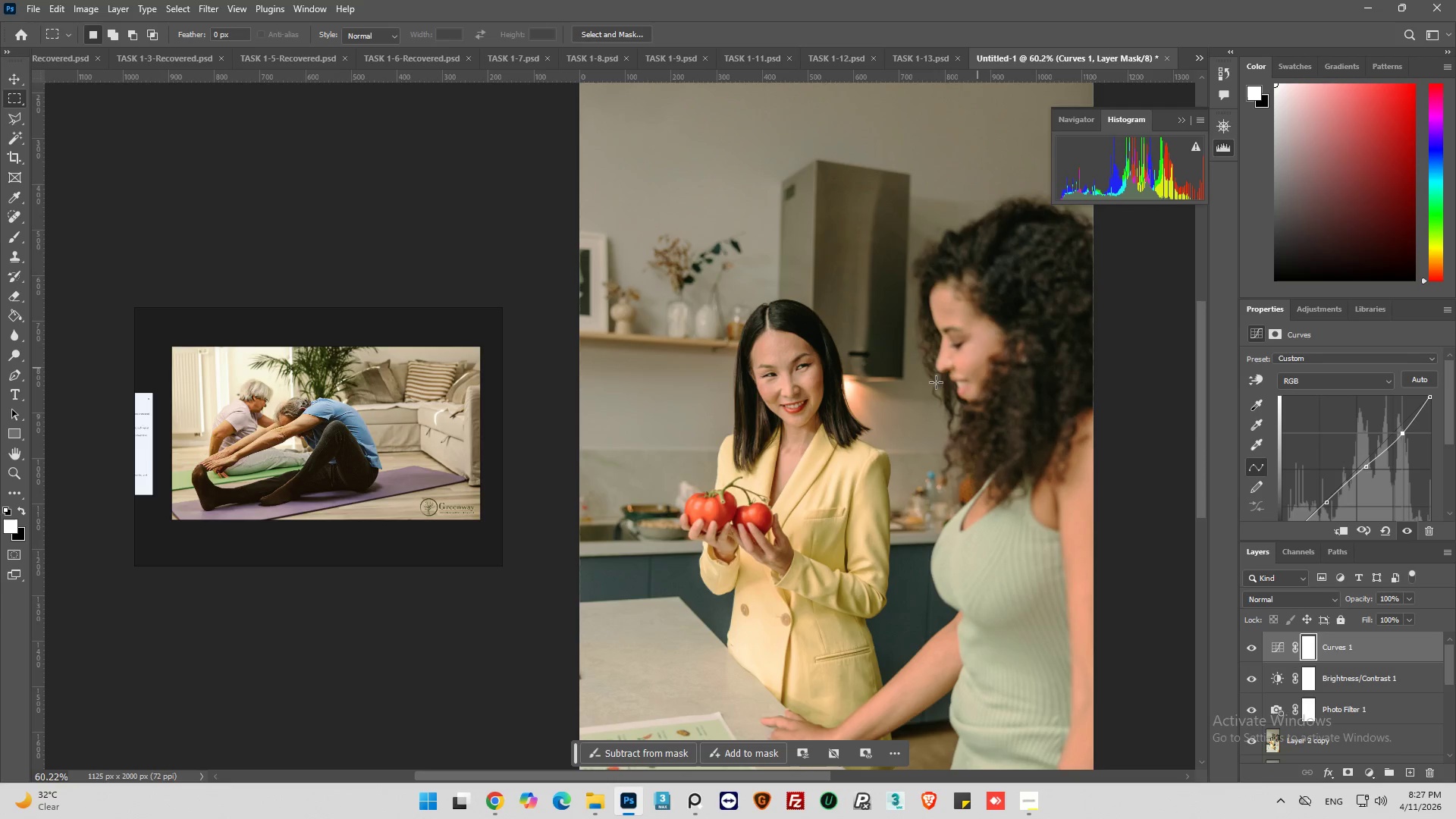 
key(Alt+AltLeft)
 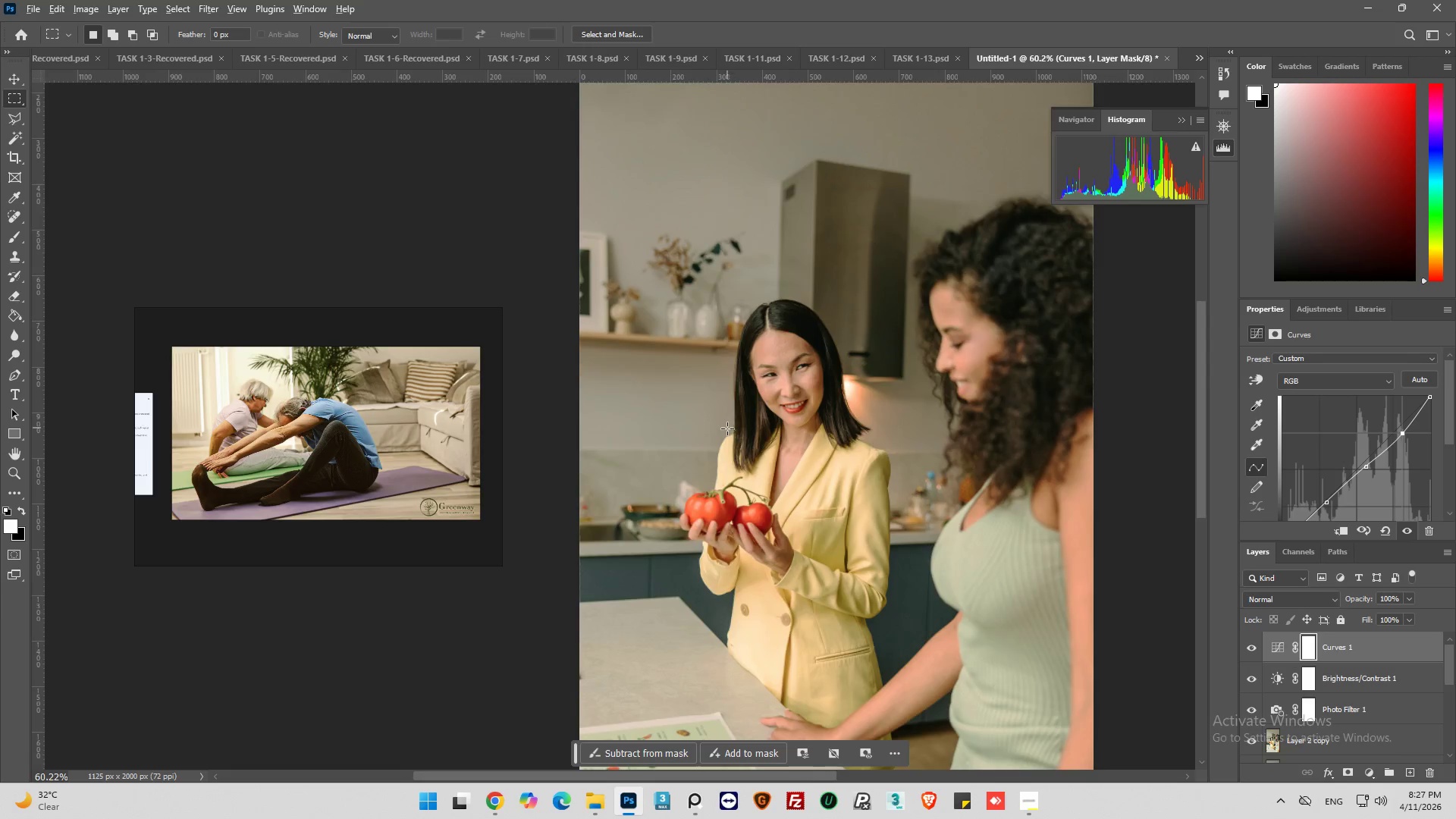 
scroll: coordinate [989, 357], scroll_direction: up, amount: 13.0
 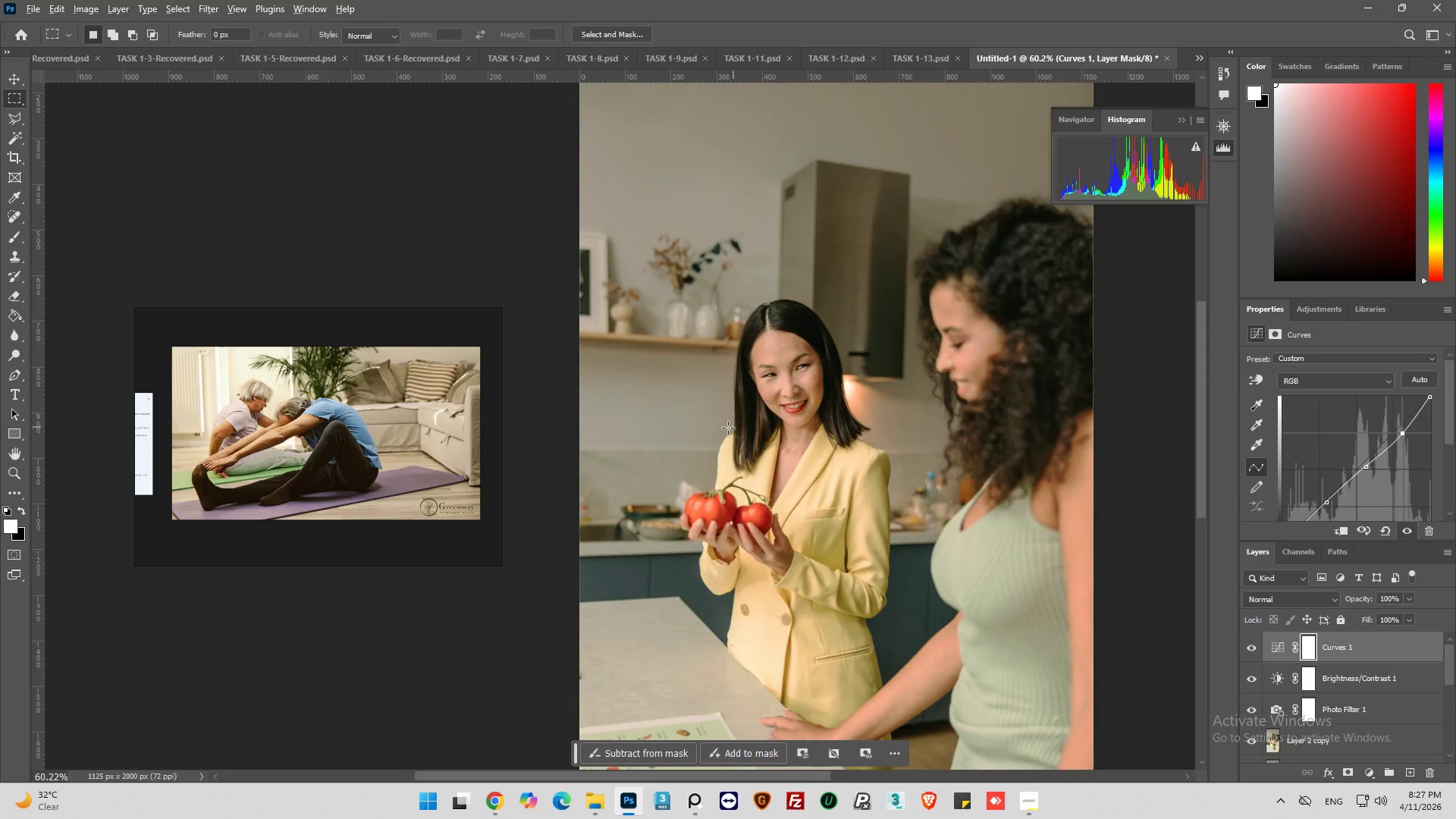 
scroll: coordinate [735, 425], scroll_direction: down, amount: 8.0
 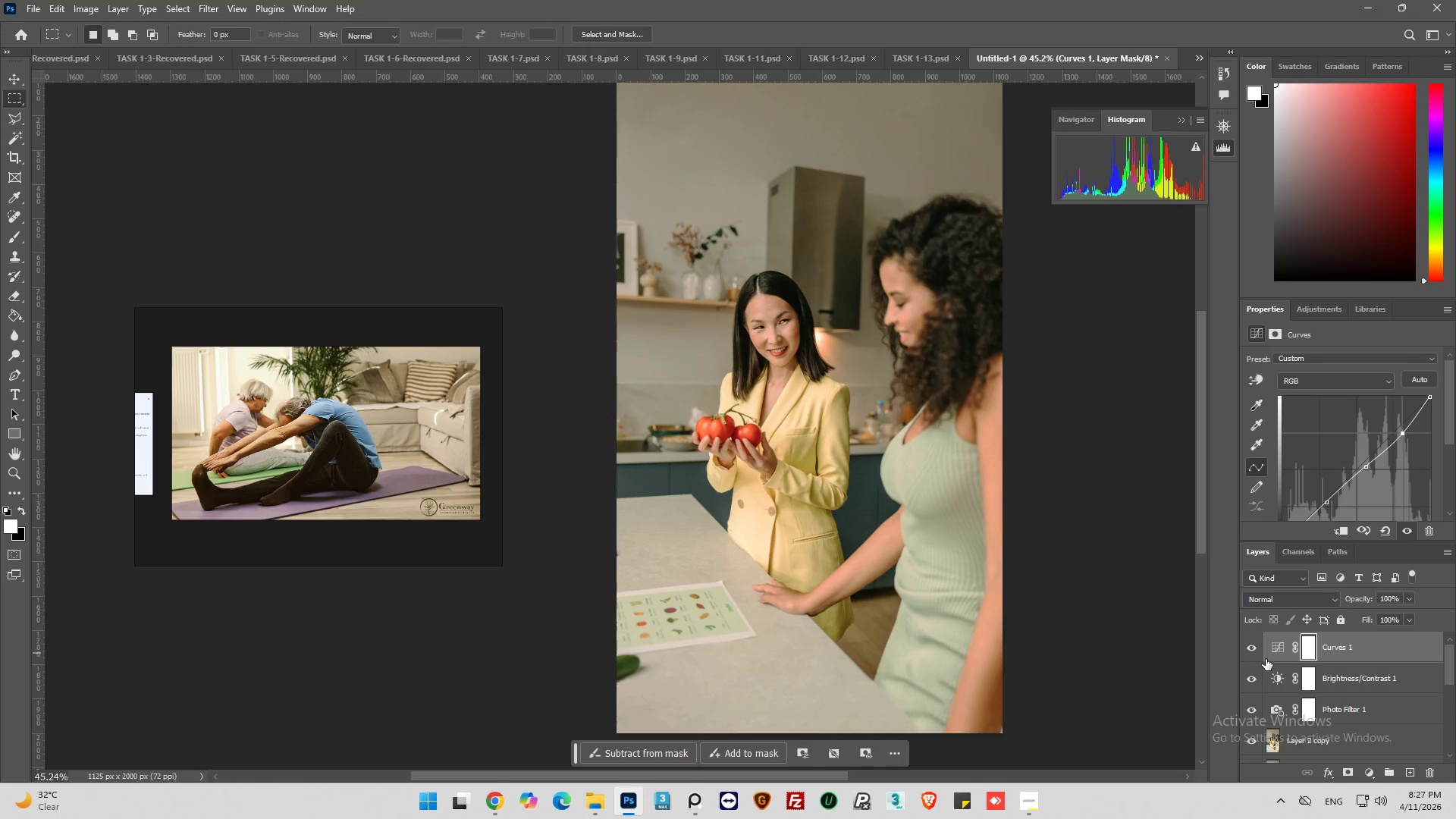 
left_click([1280, 648])
 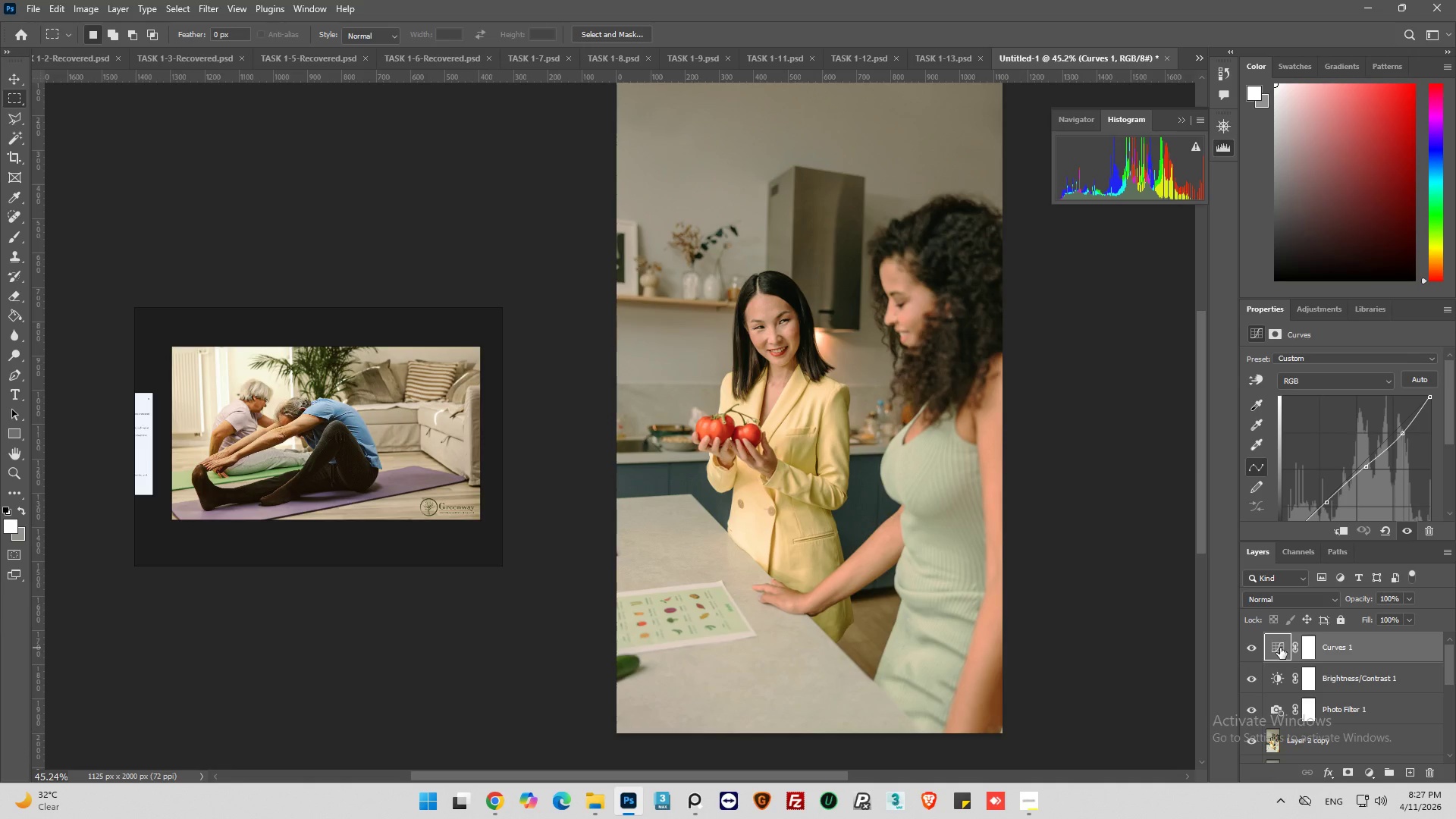 
key(Control+S)
 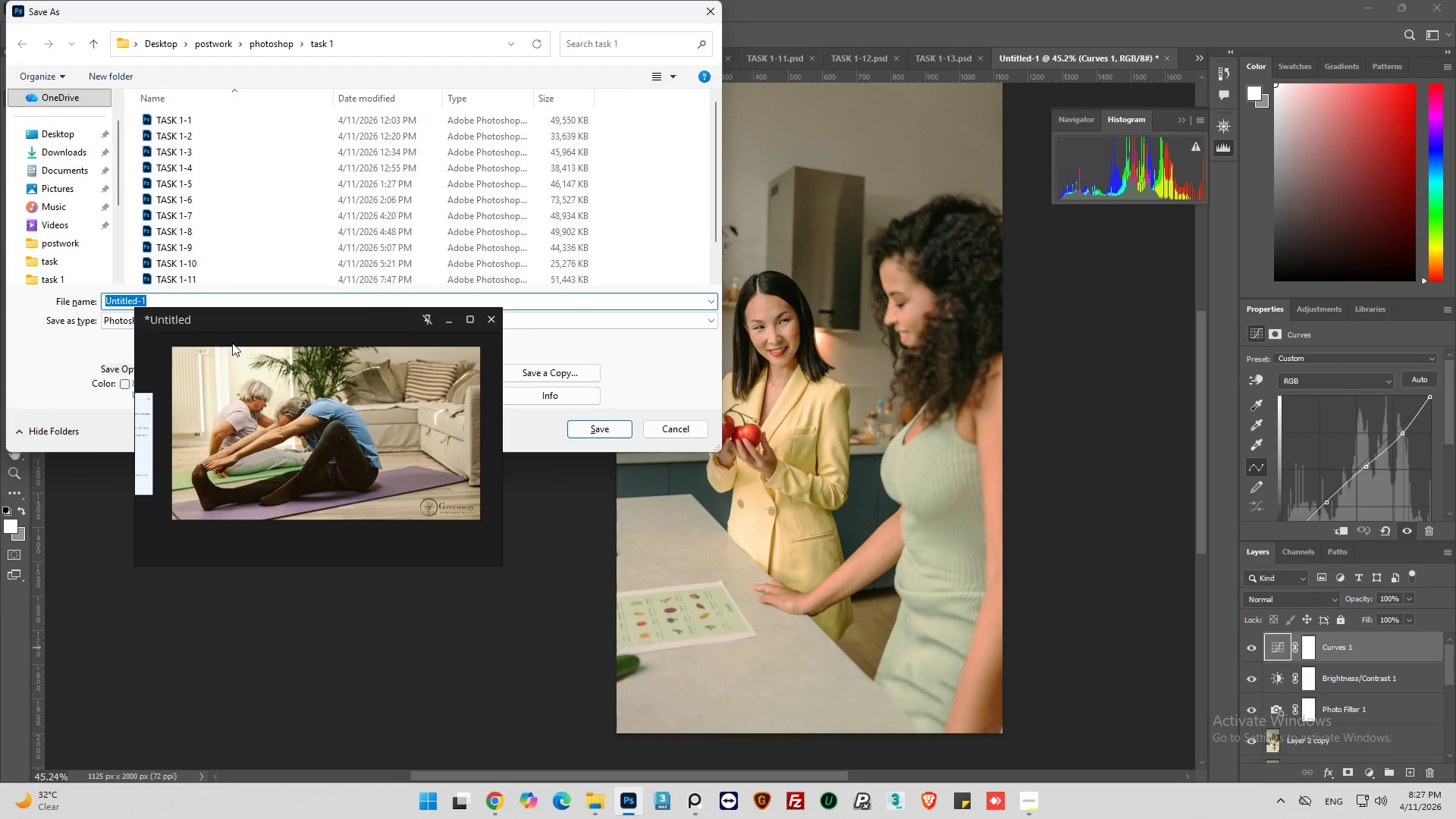 
left_click_drag(start_coordinate=[236, 325], to_coordinate=[221, 471])
 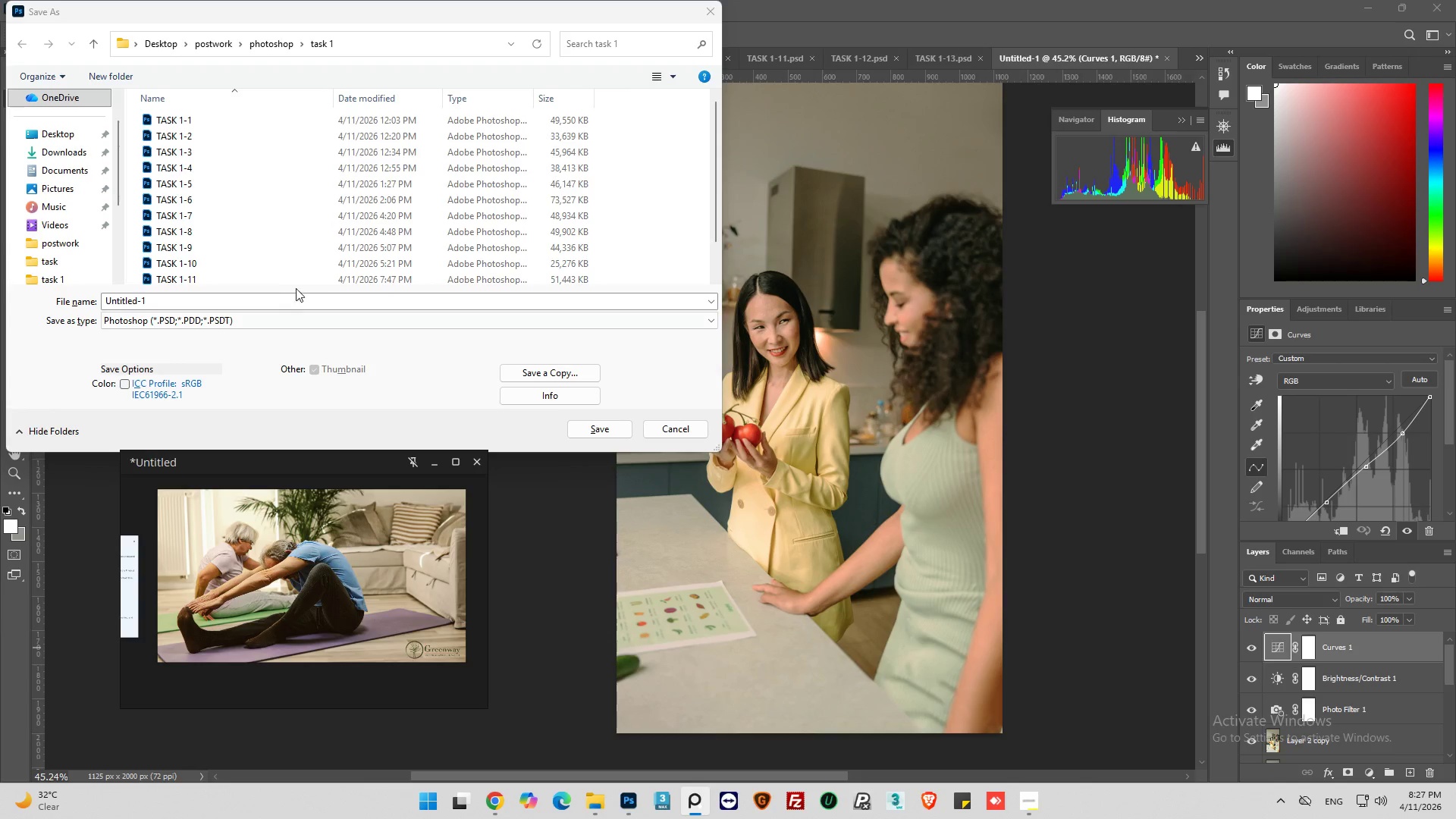 
left_click([323, 278])
 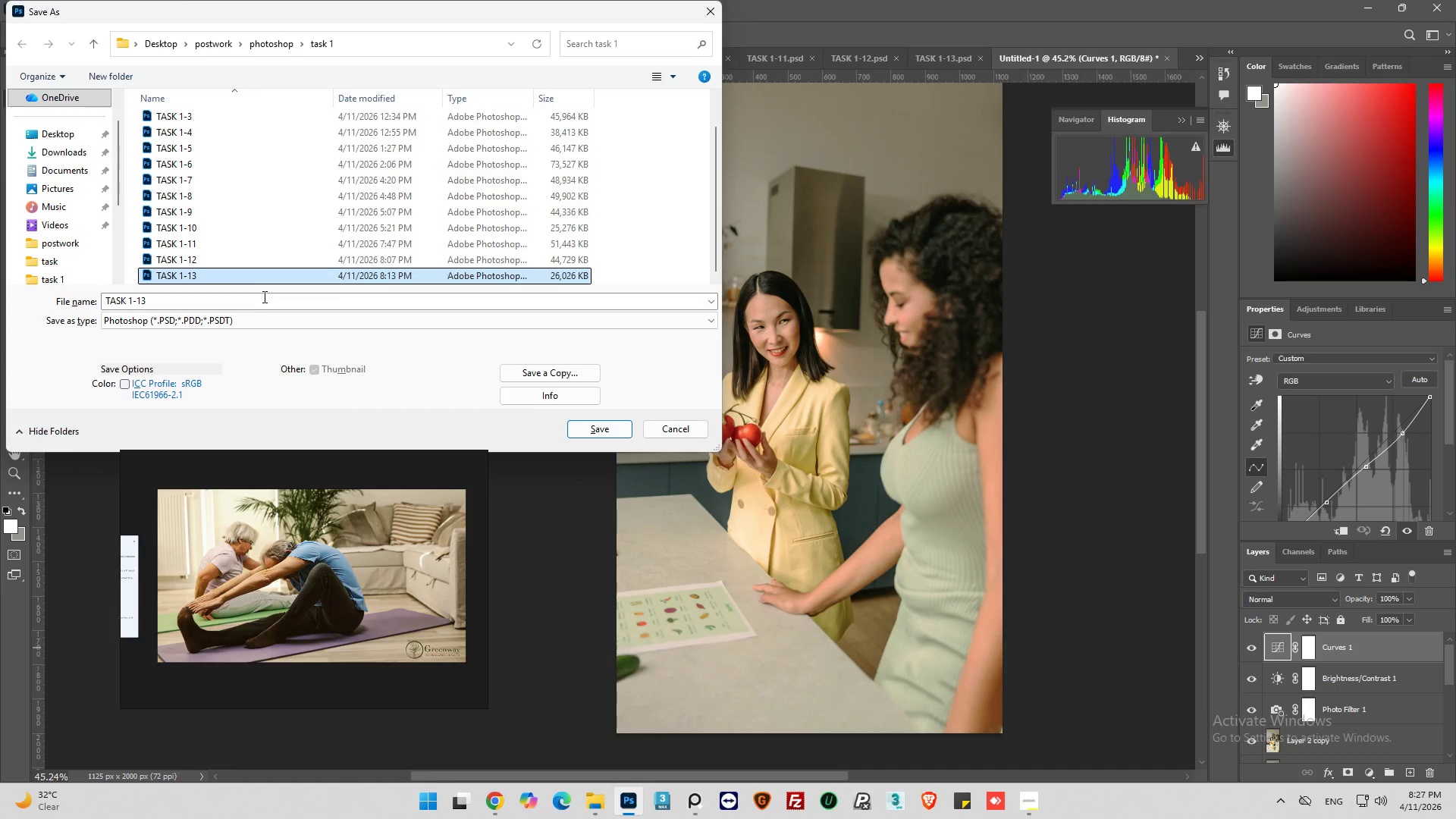 
scroll: coordinate [337, 237], scroll_direction: down, amount: 11.0
 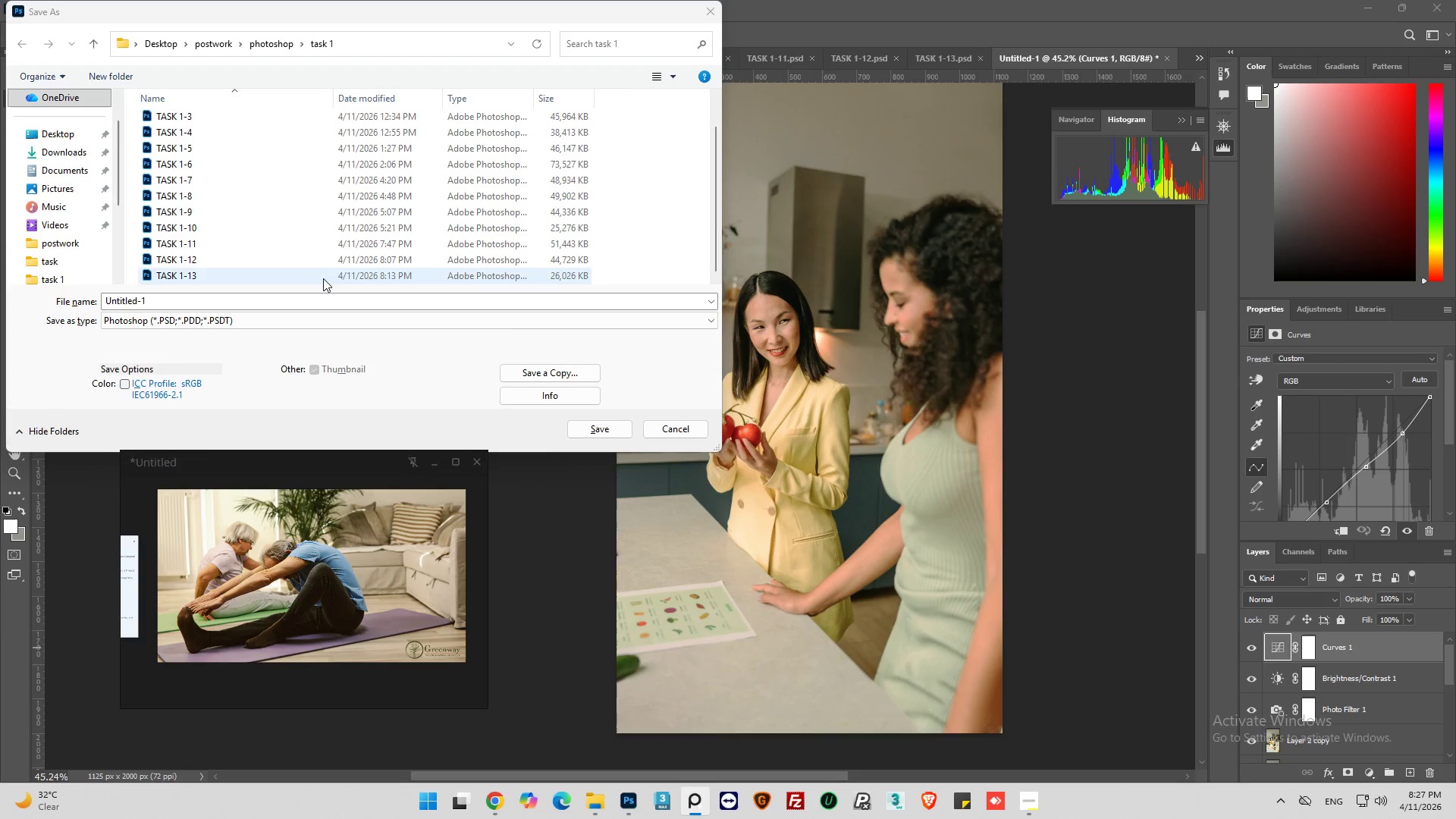 
left_click([263, 297])
 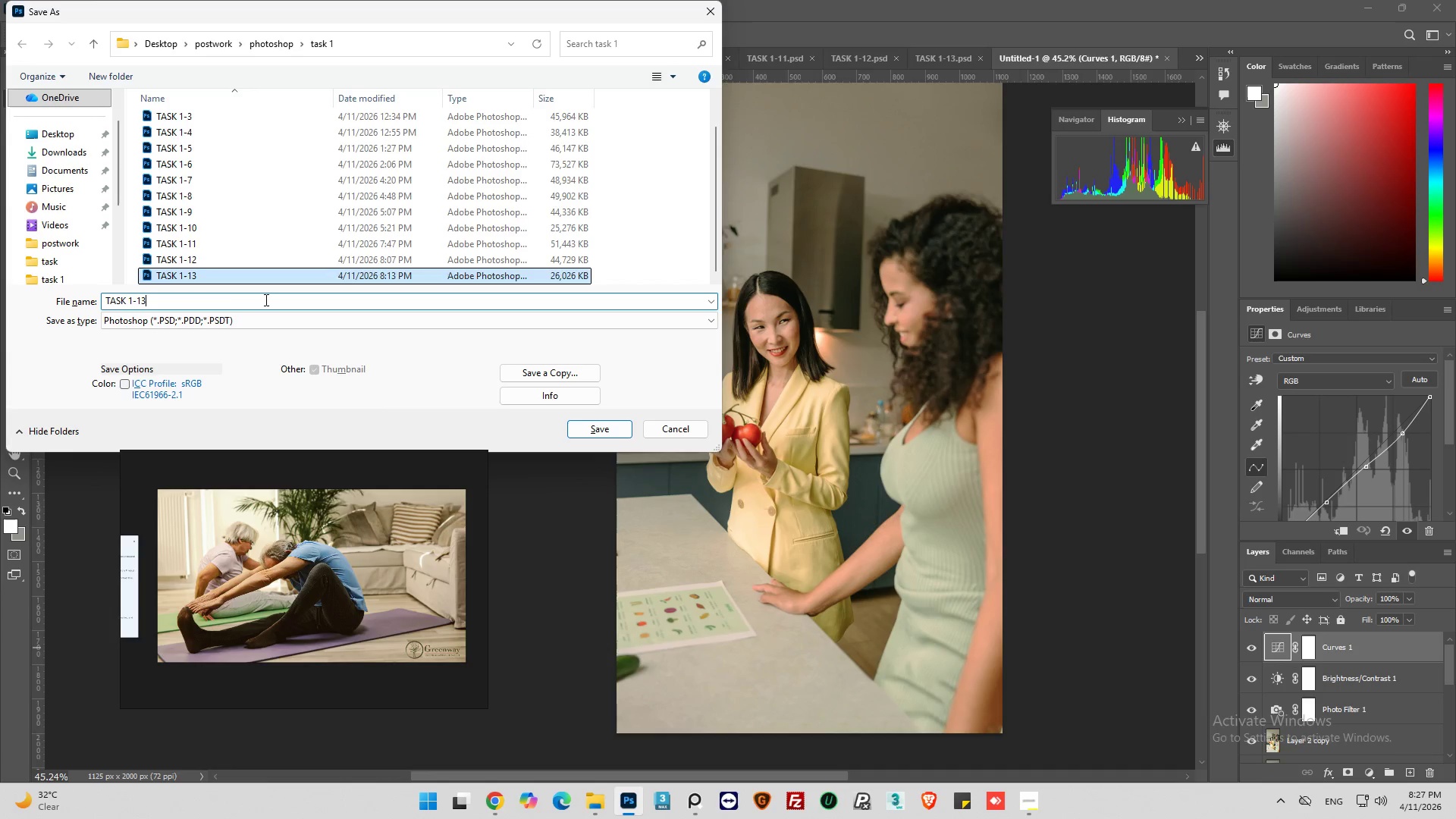 
key(Backspace)
 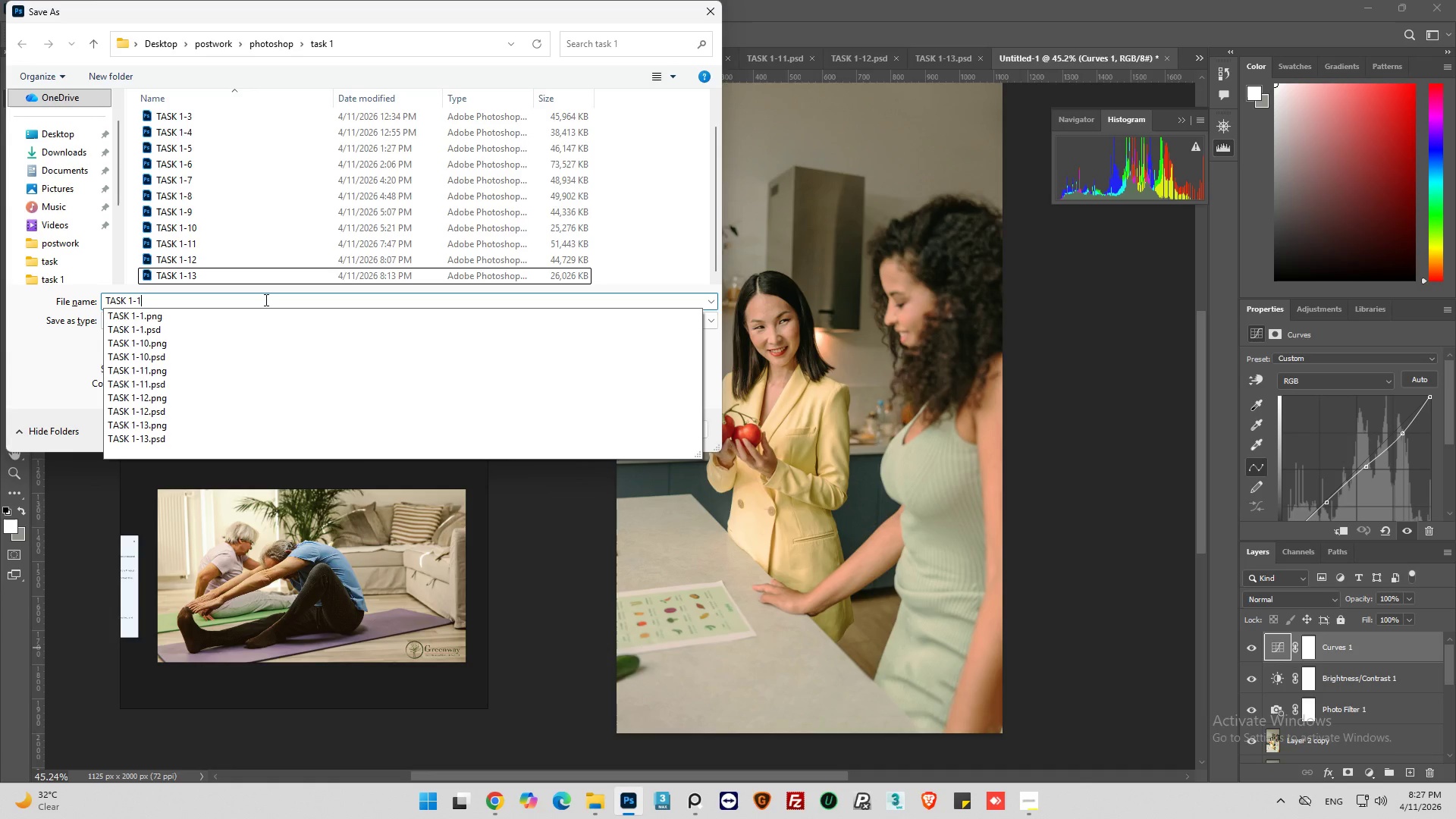 
key(4)
 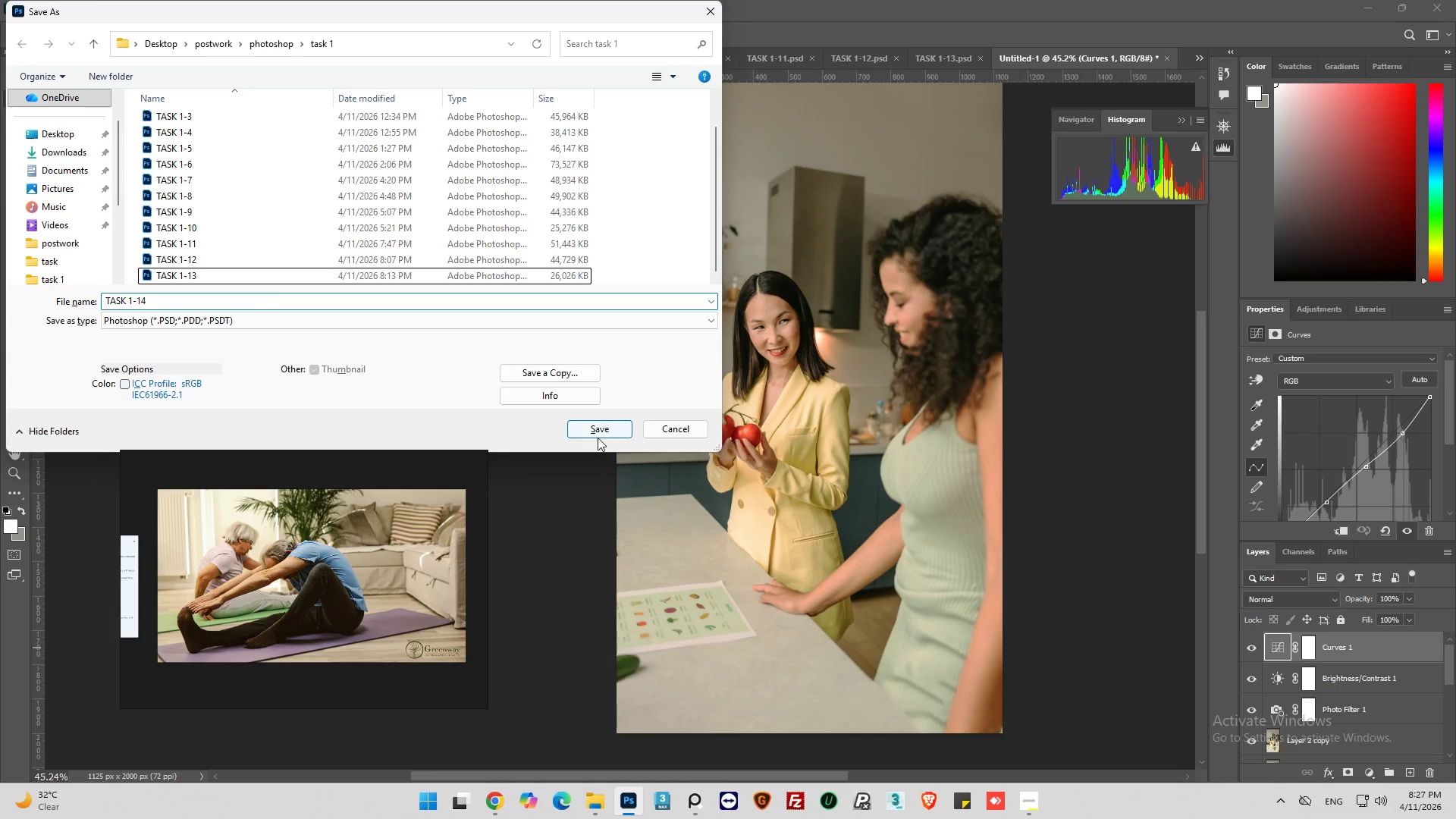 
left_click([600, 432])
 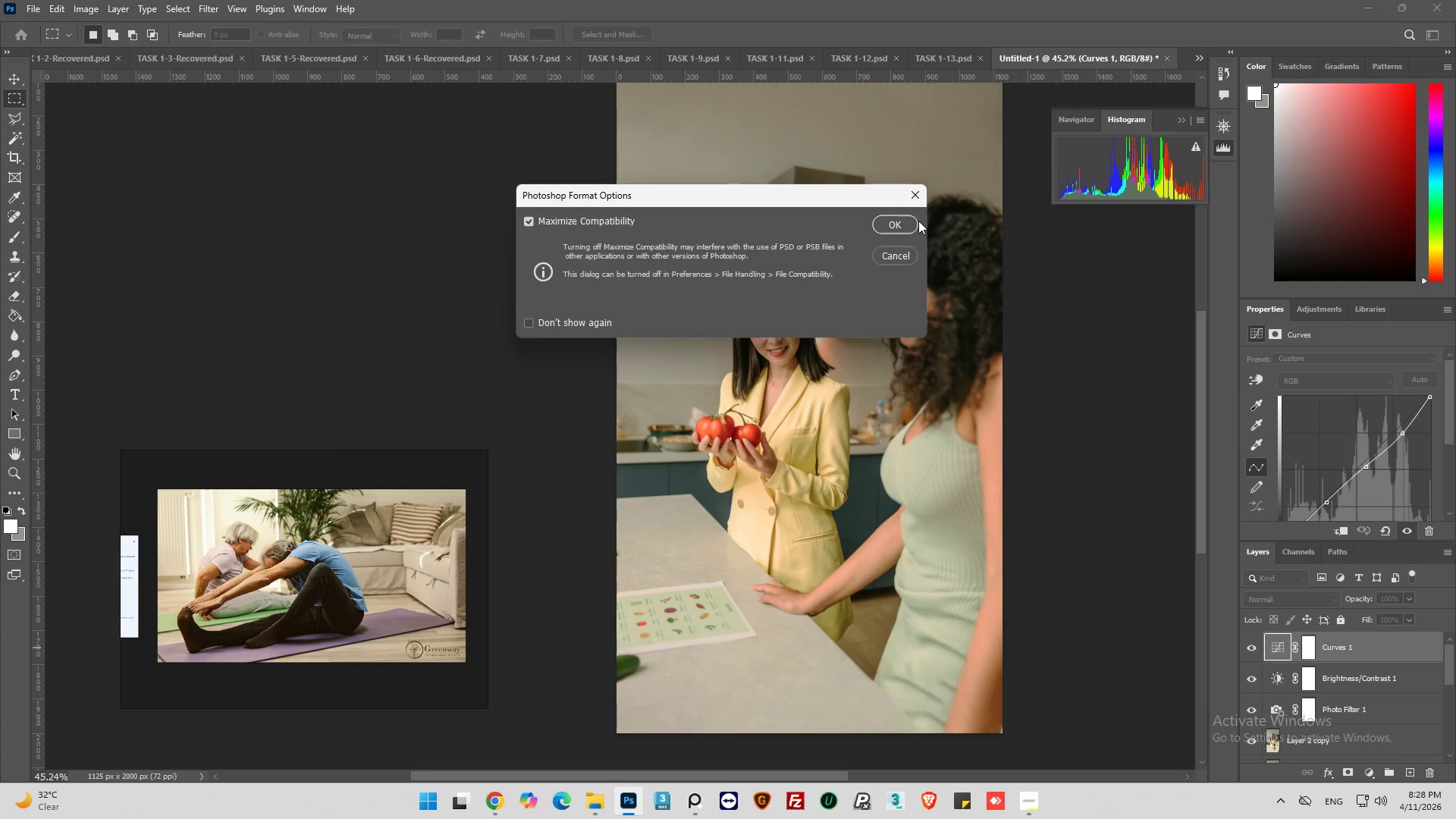 
left_click([897, 224])
 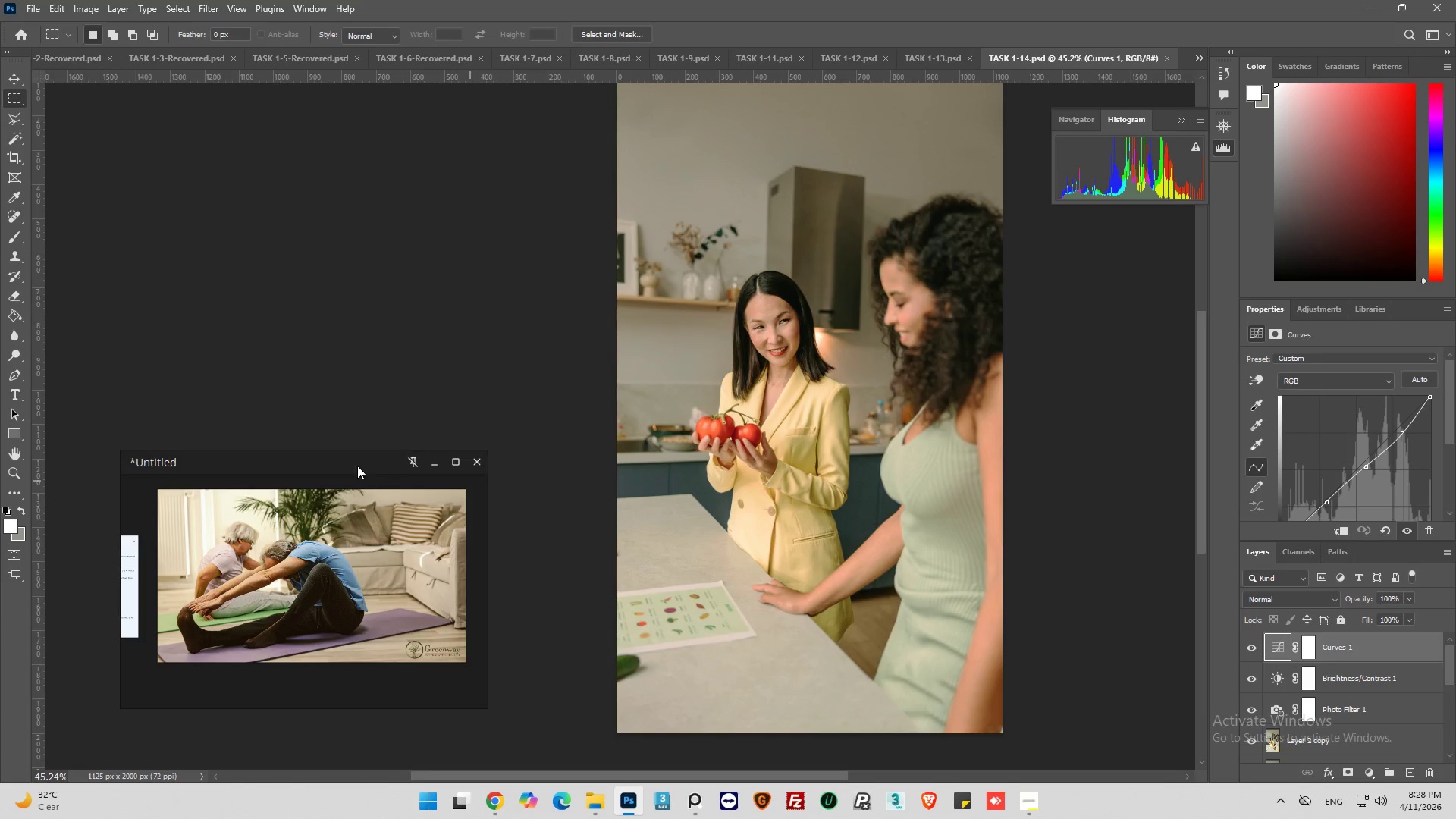 
left_click_drag(start_coordinate=[353, 464], to_coordinate=[368, 334])
 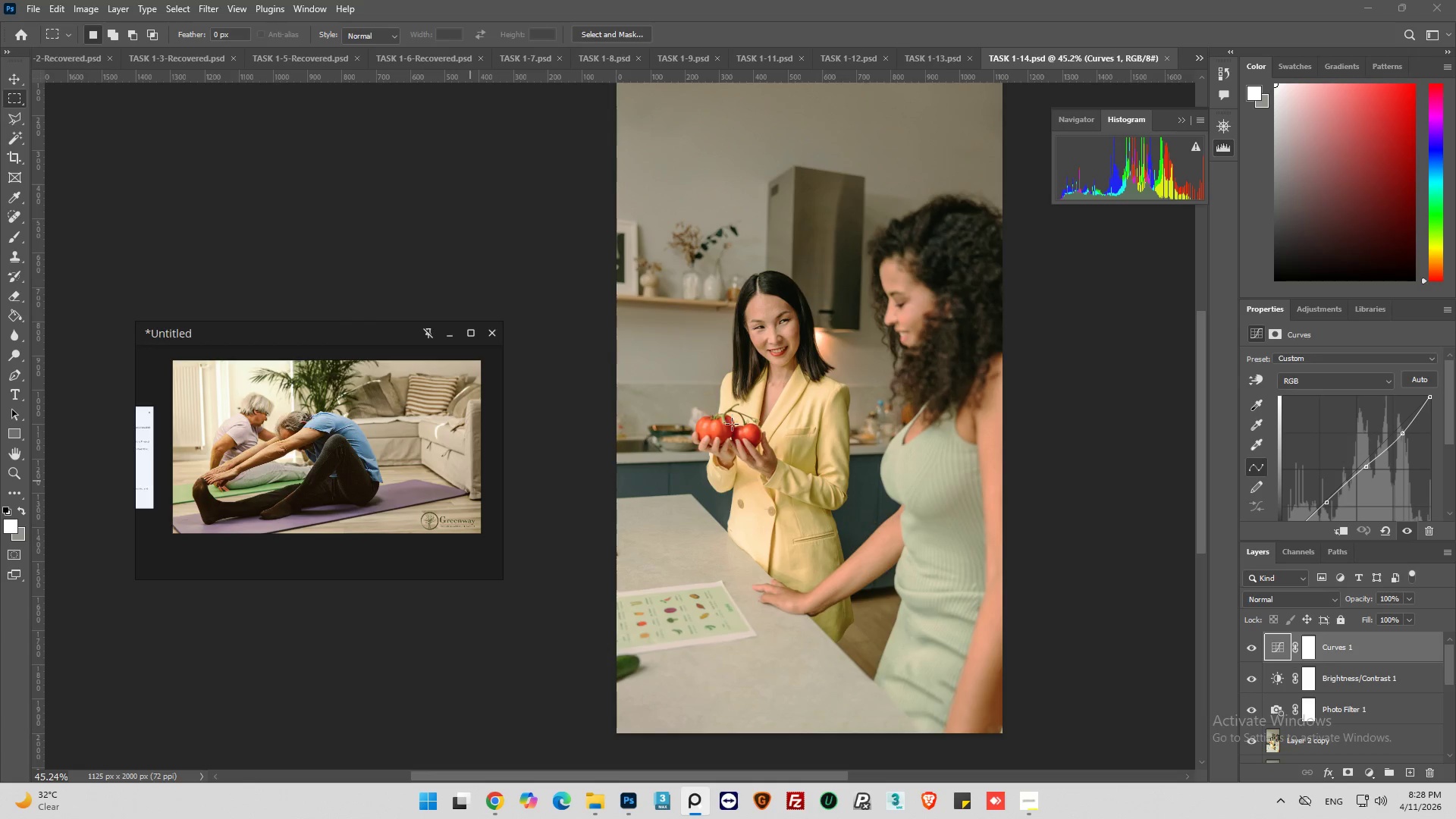 
scroll: coordinate [923, 463], scroll_direction: up, amount: 5.0
 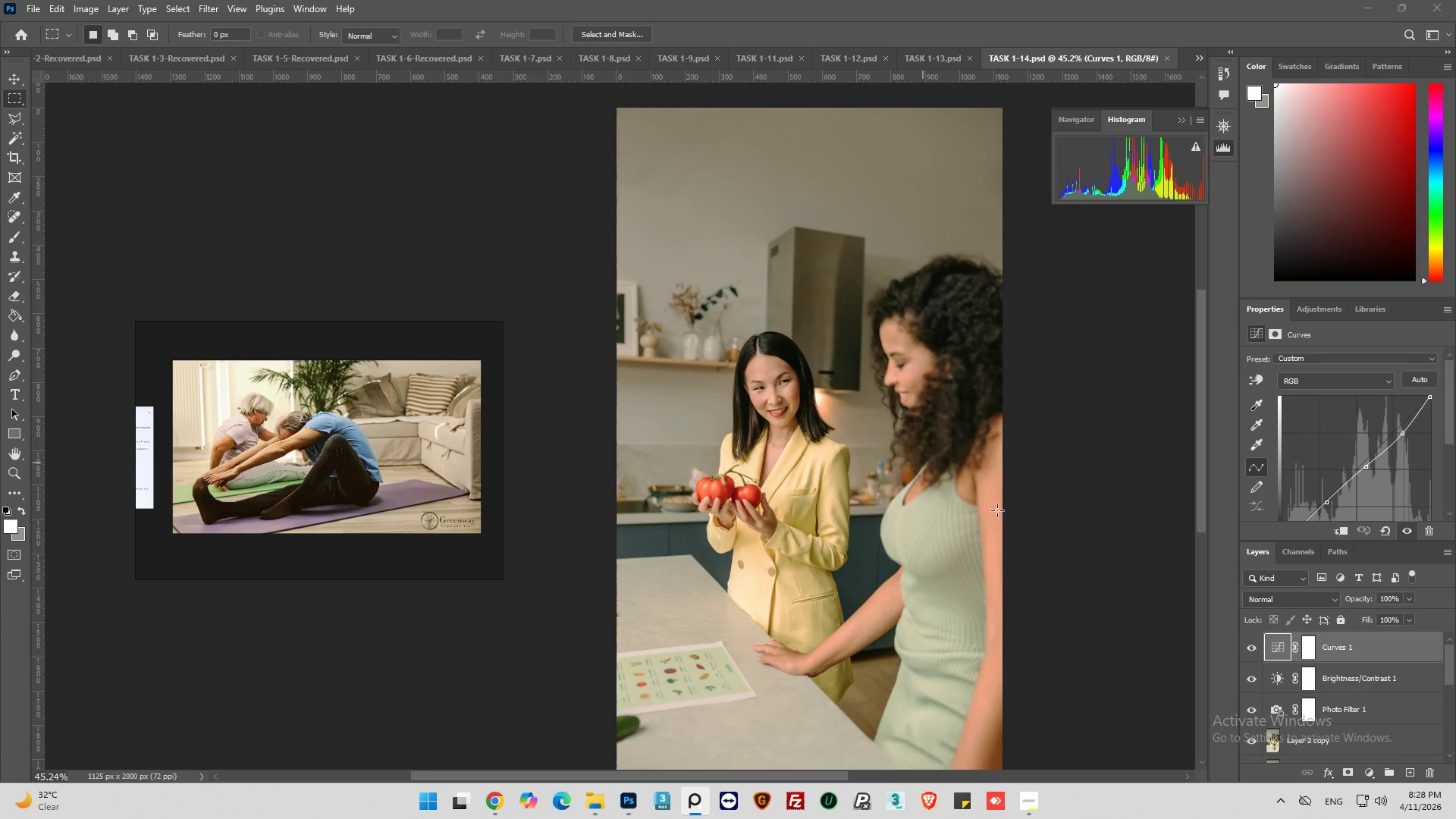 
scroll: coordinate [997, 504], scroll_direction: down, amount: 3.0
 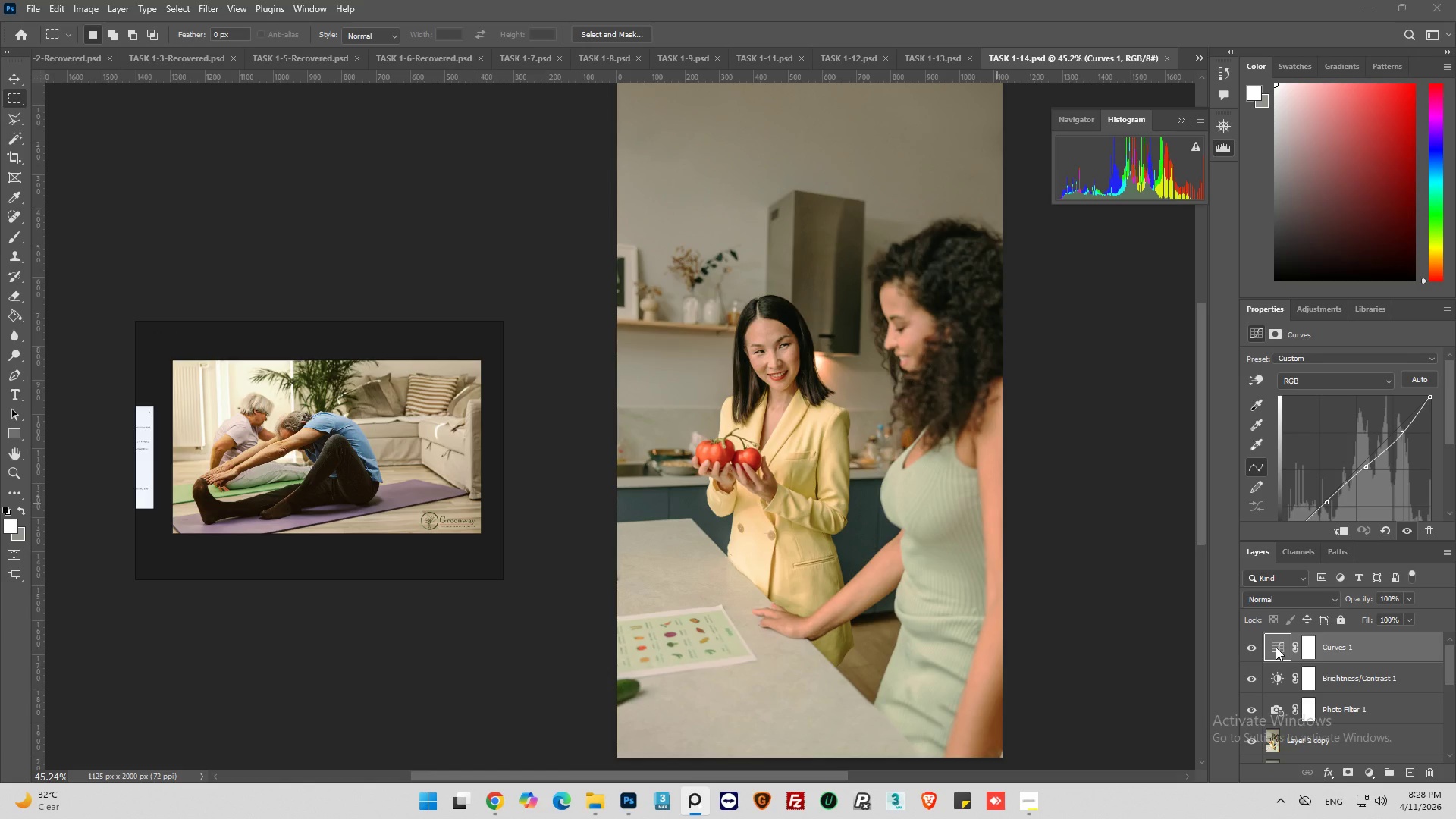 
key(Alt+Control+Shift+E)
 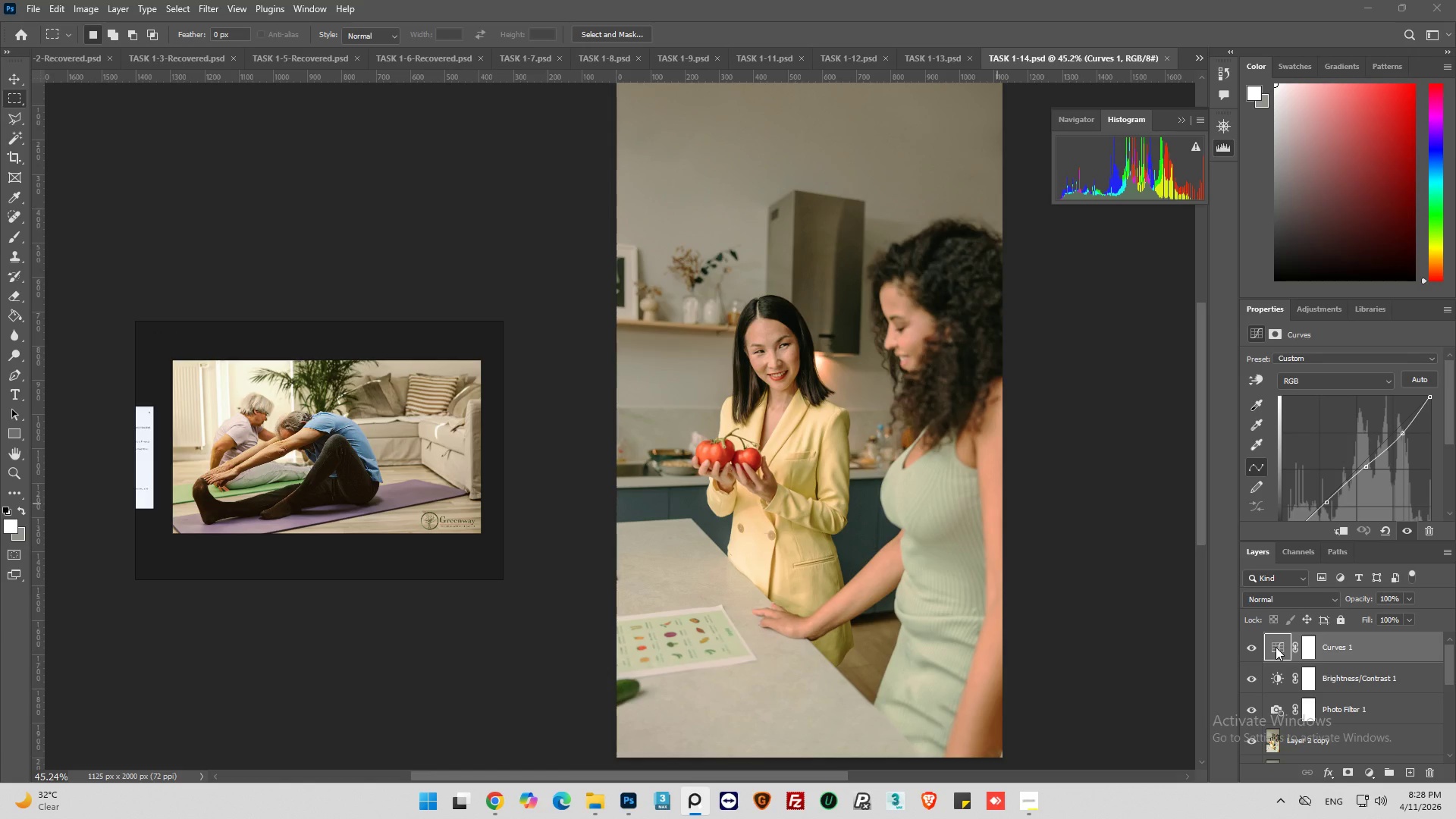 
left_click([1276, 647])
 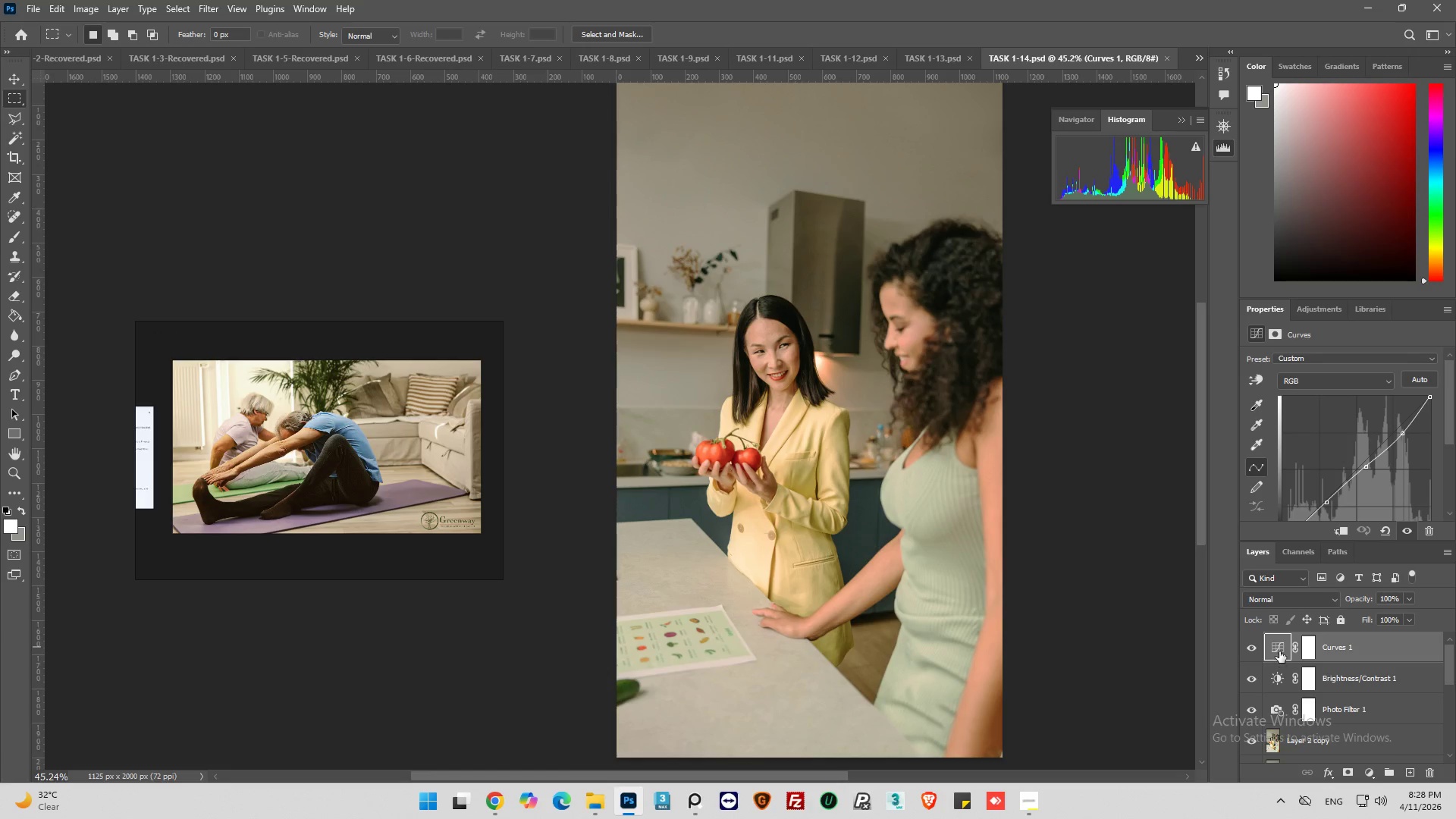 
key(Alt+Control+Shift+E)
 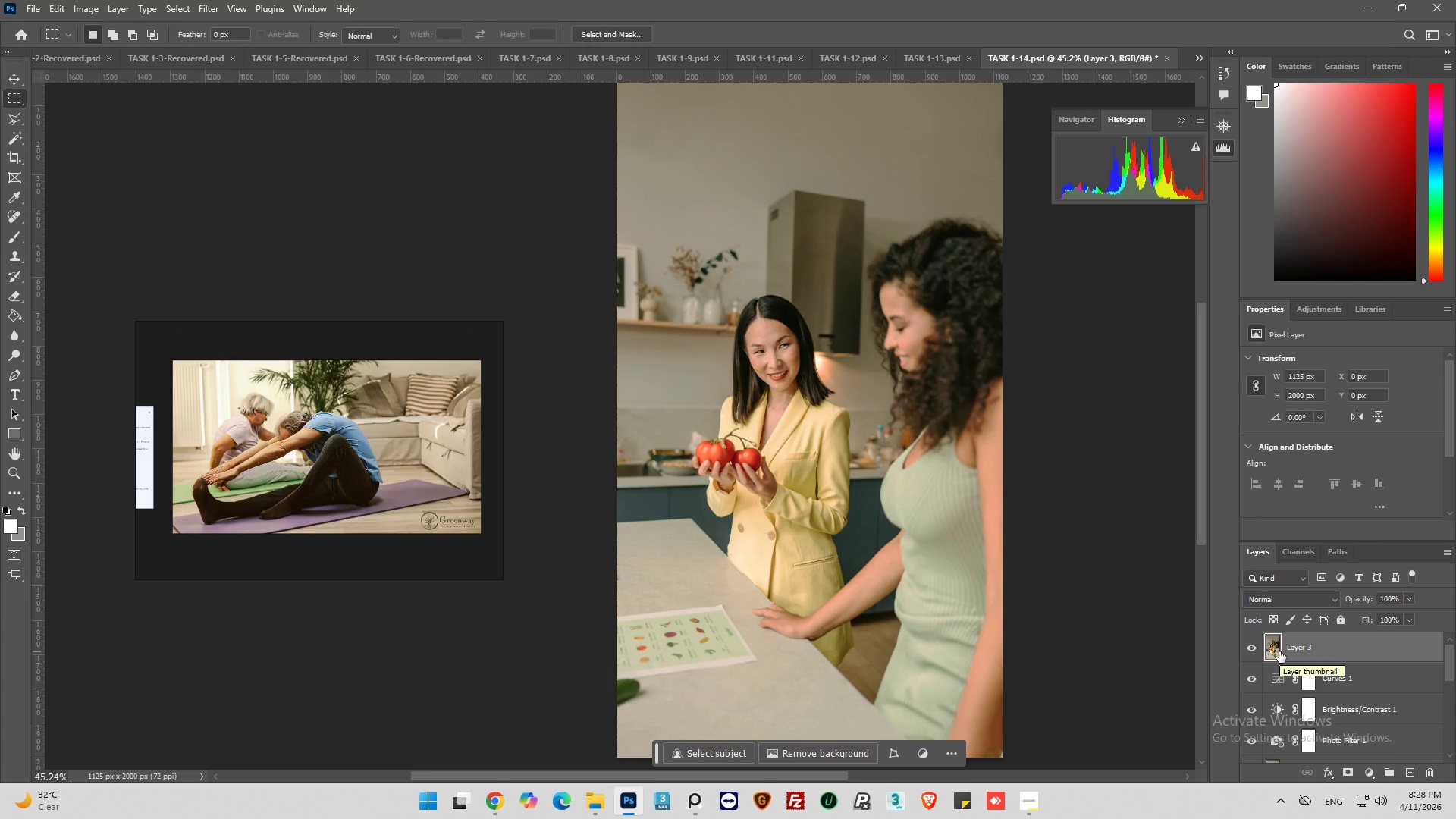 
key(Alt+AltLeft)
 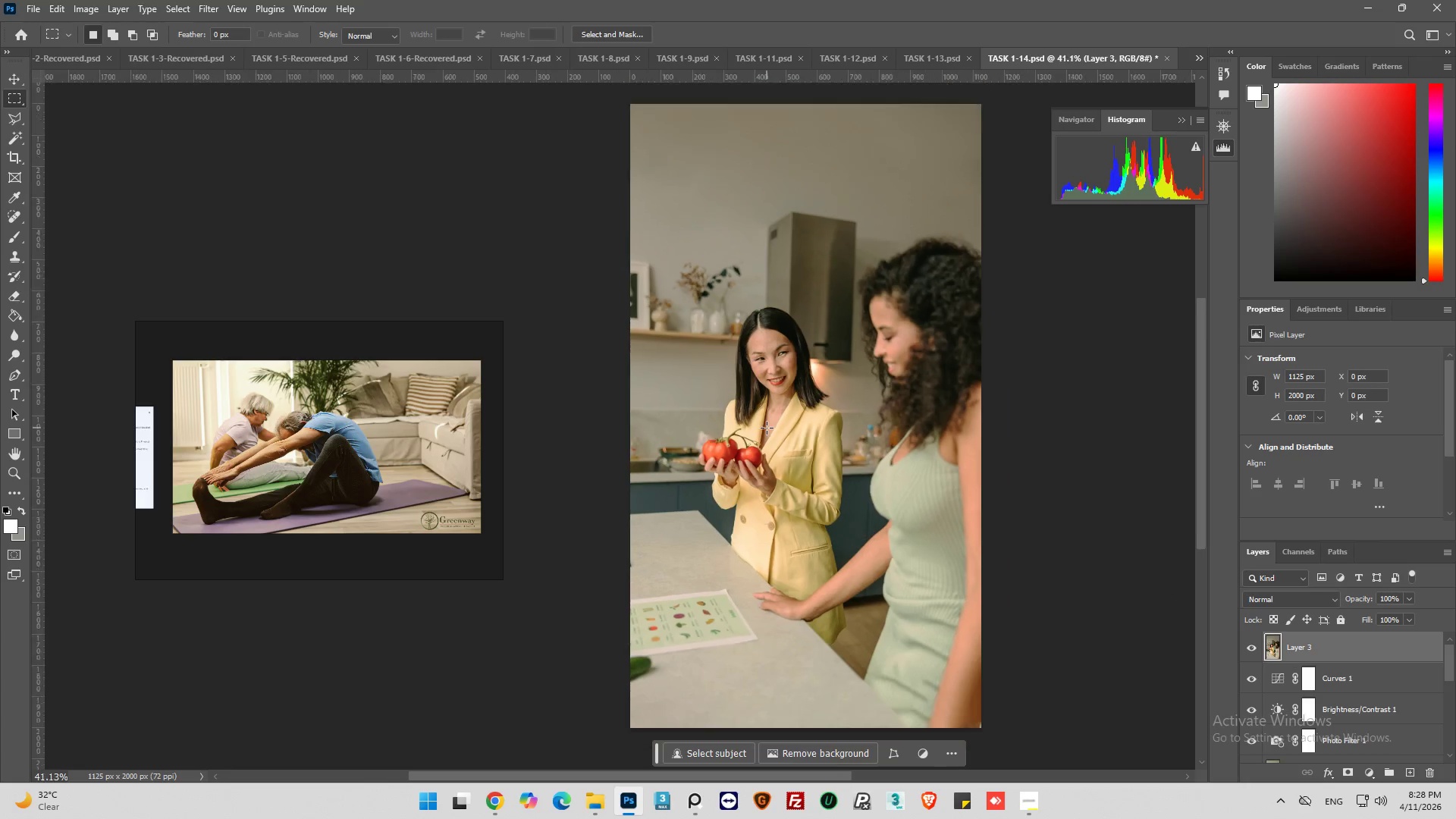 
hold_key(key=AltLeft, duration=0.69)
 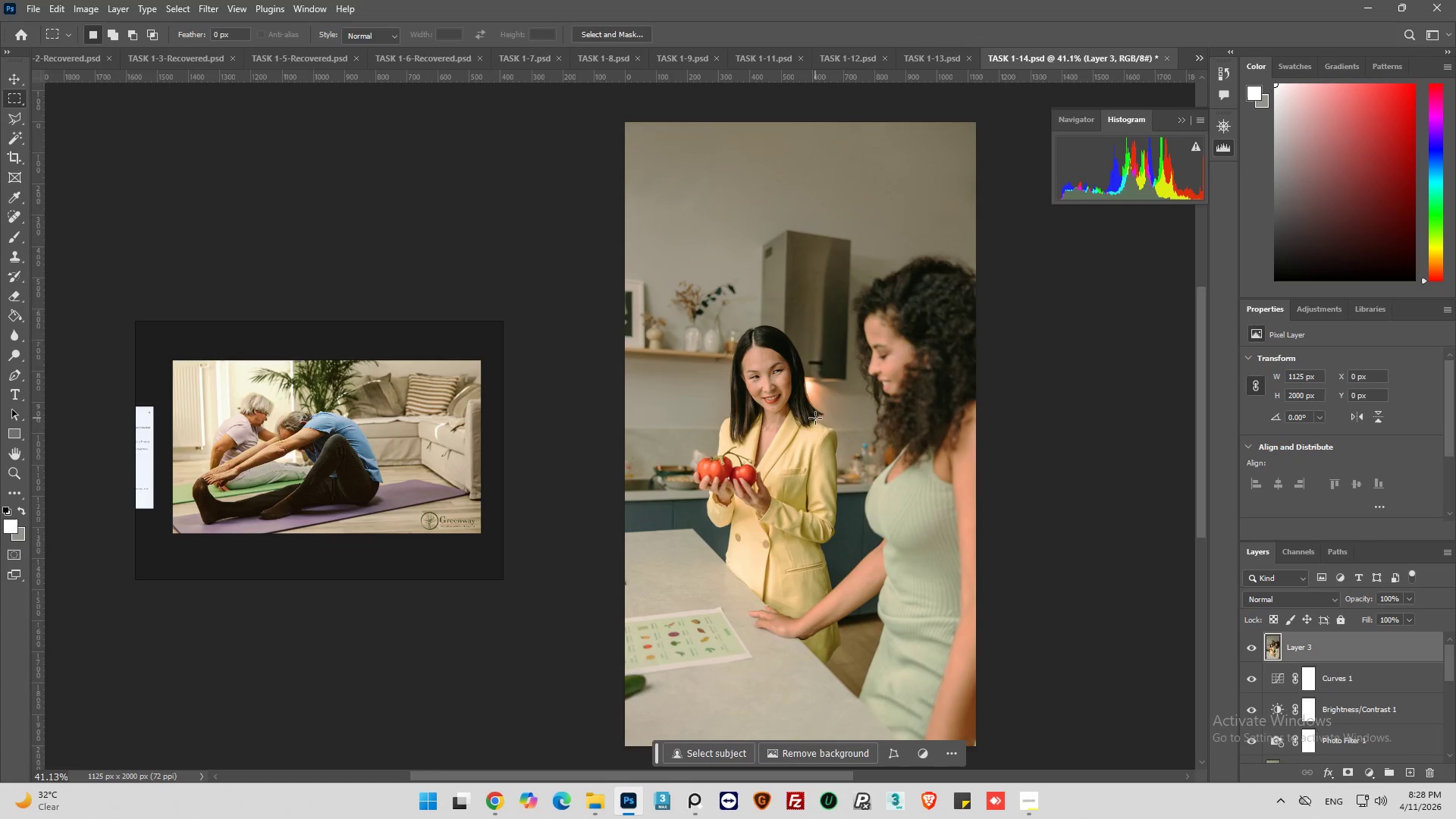 
scroll: coordinate [814, 418], scroll_direction: up, amount: 2.0
 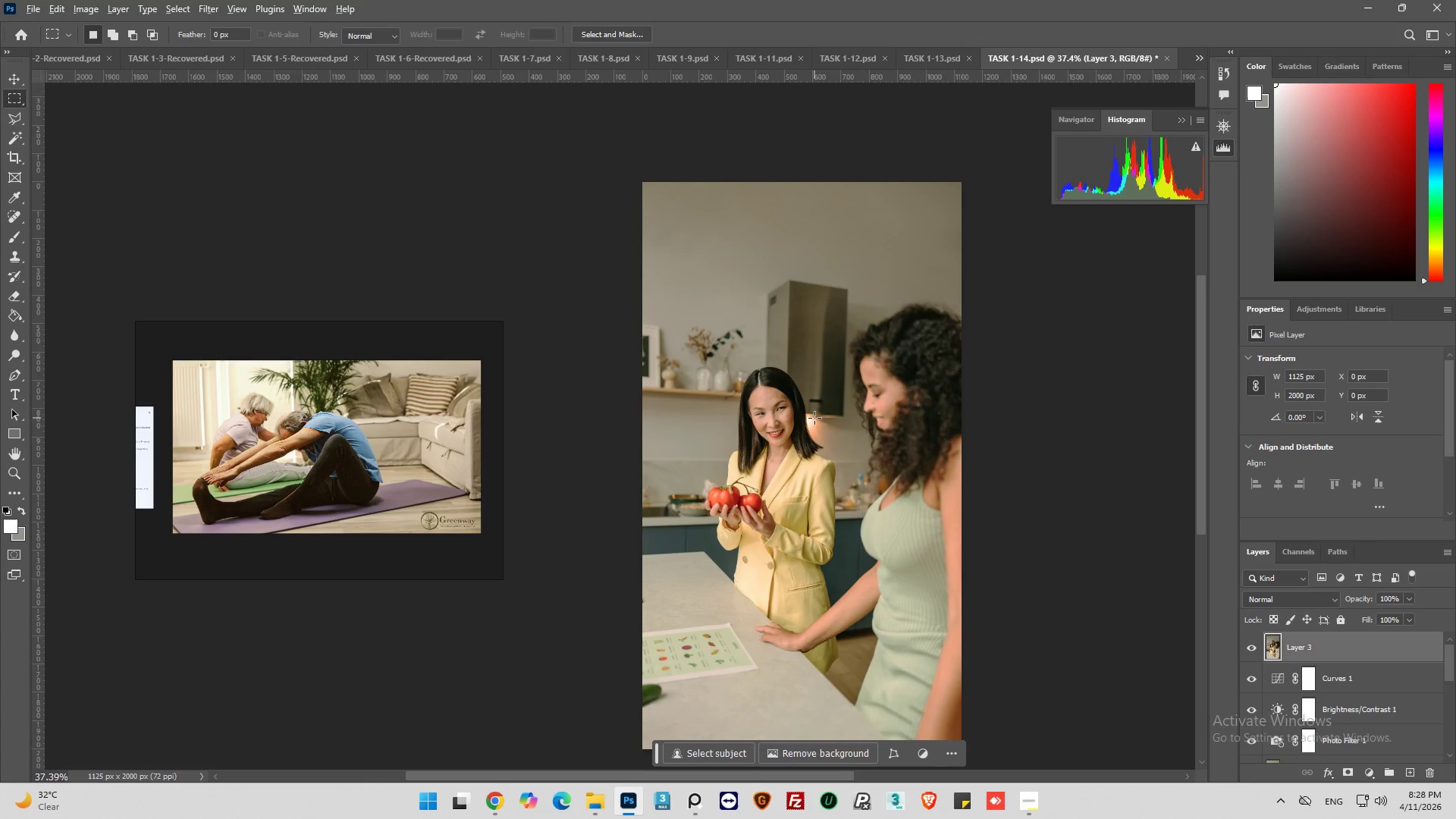 
scroll: coordinate [815, 418], scroll_direction: down, amount: 3.0
 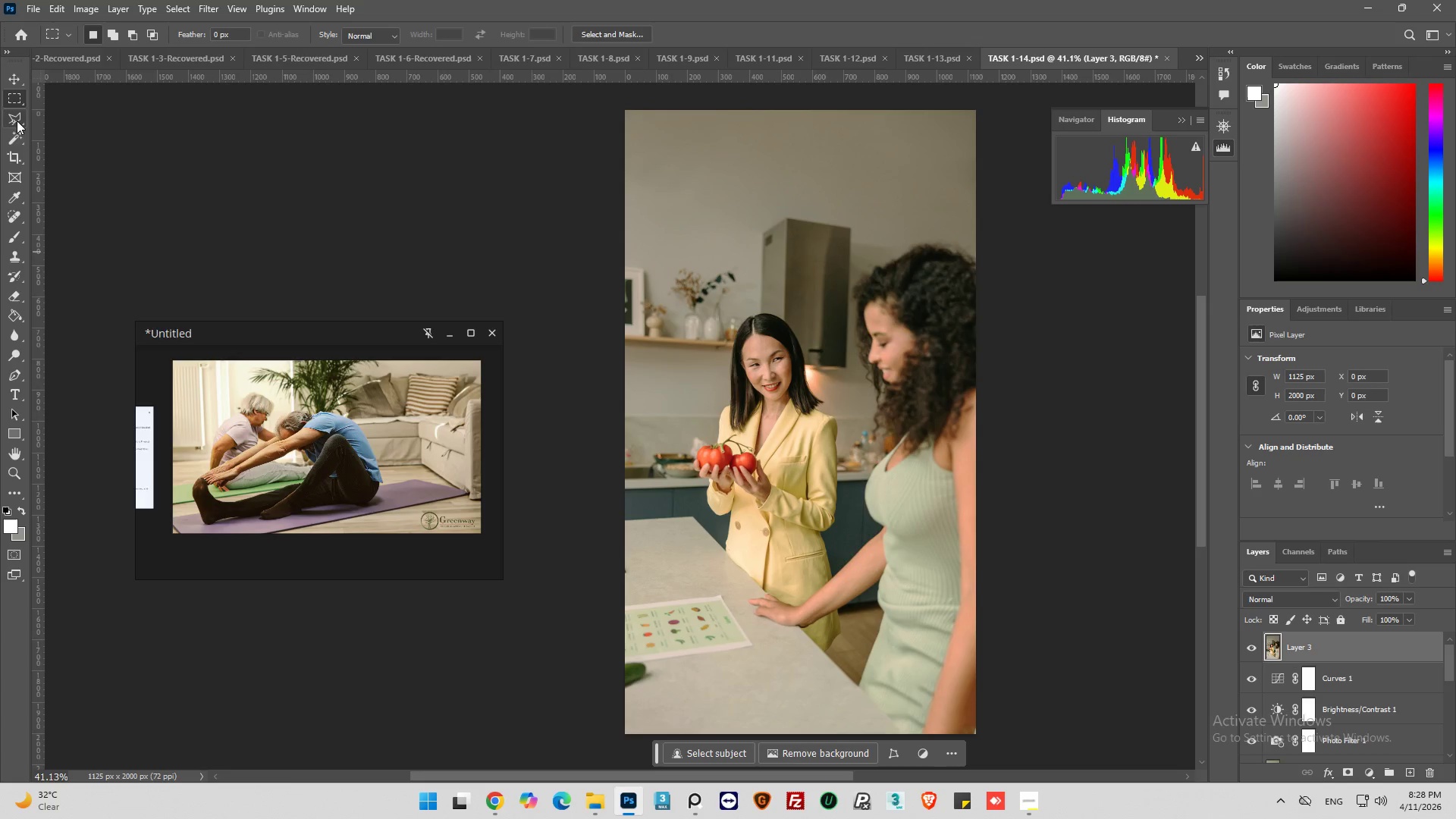 
wait(6.8)
 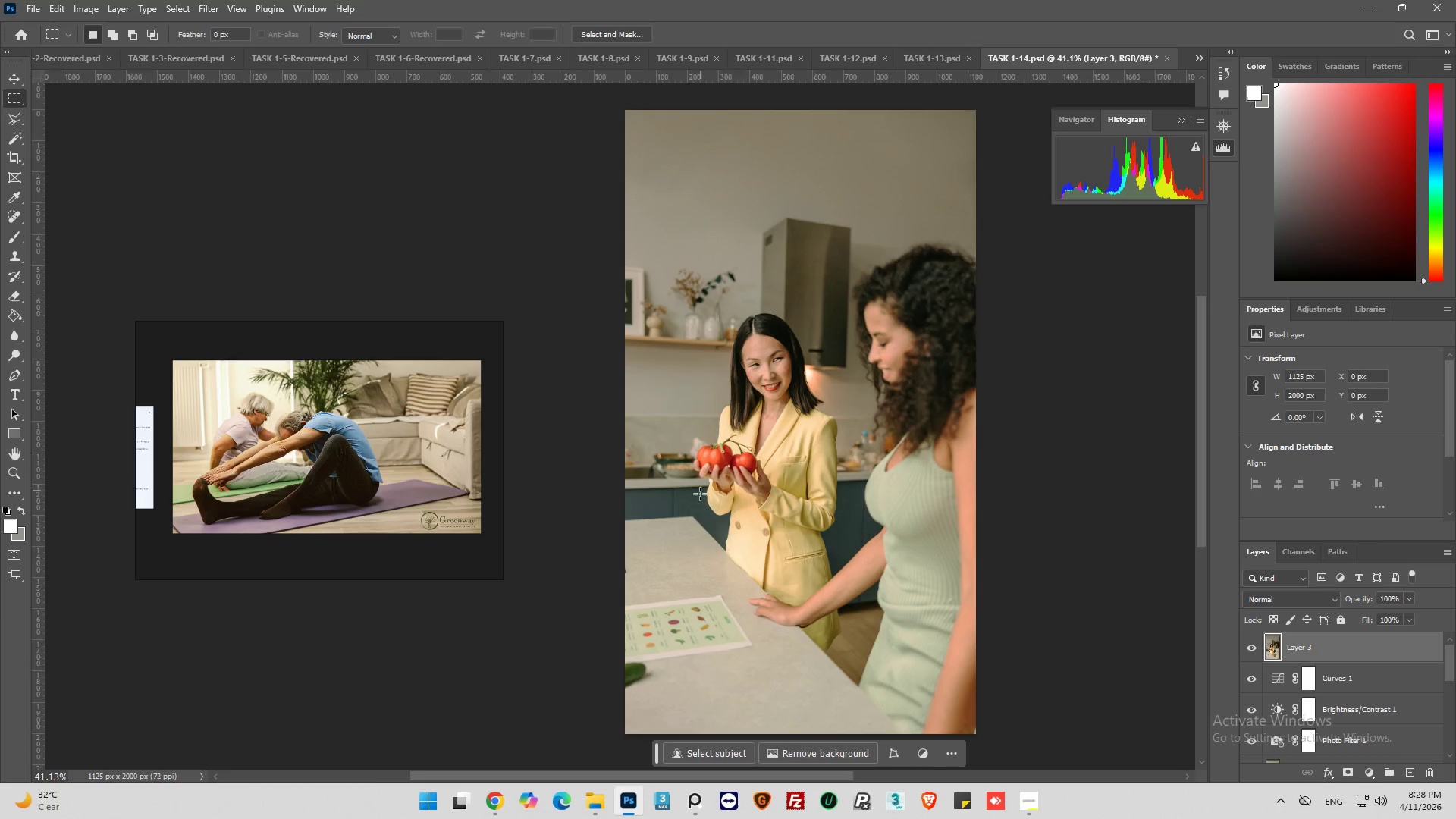 
left_click([638, 36])
 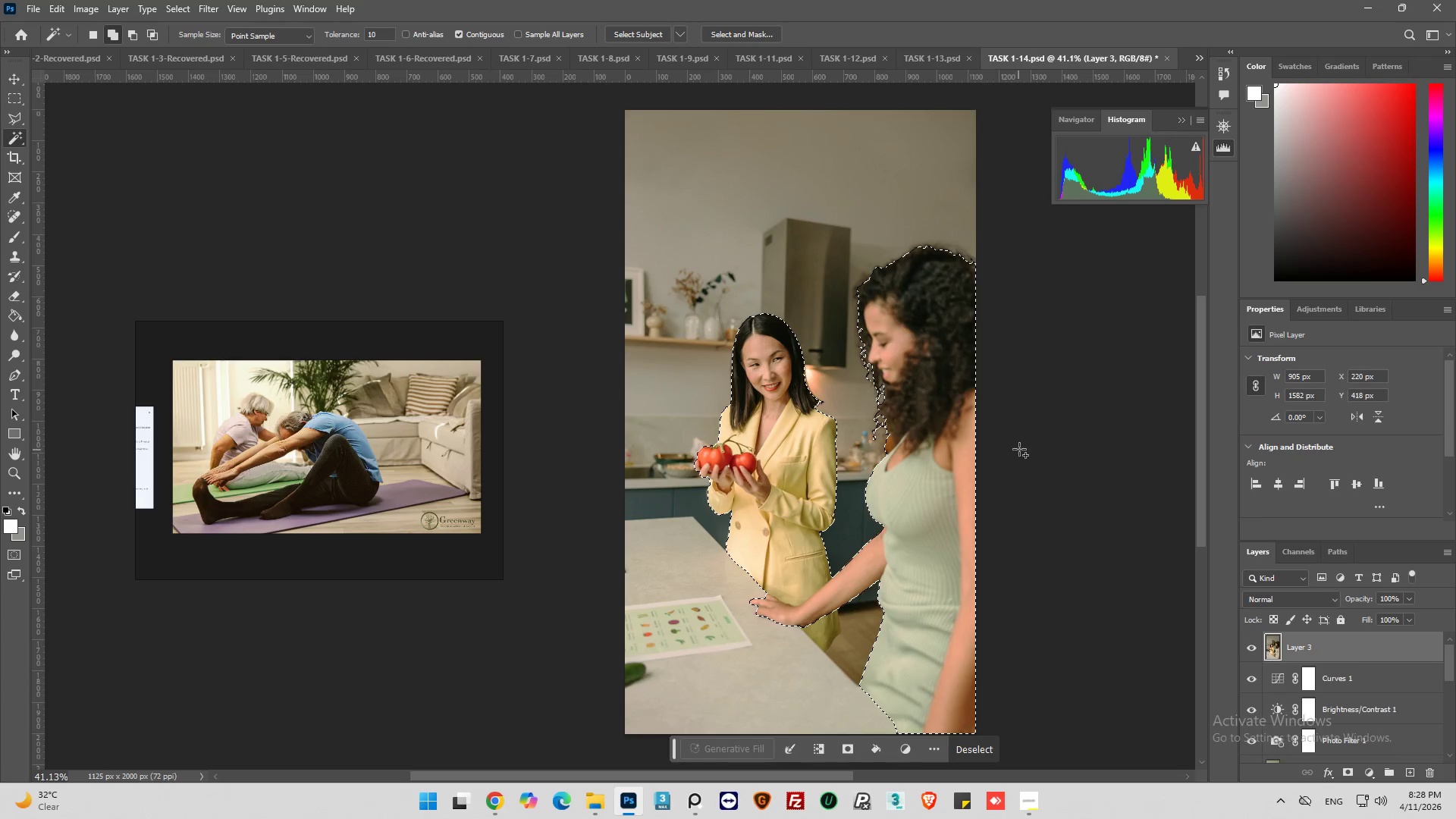 
wait(7.38)
 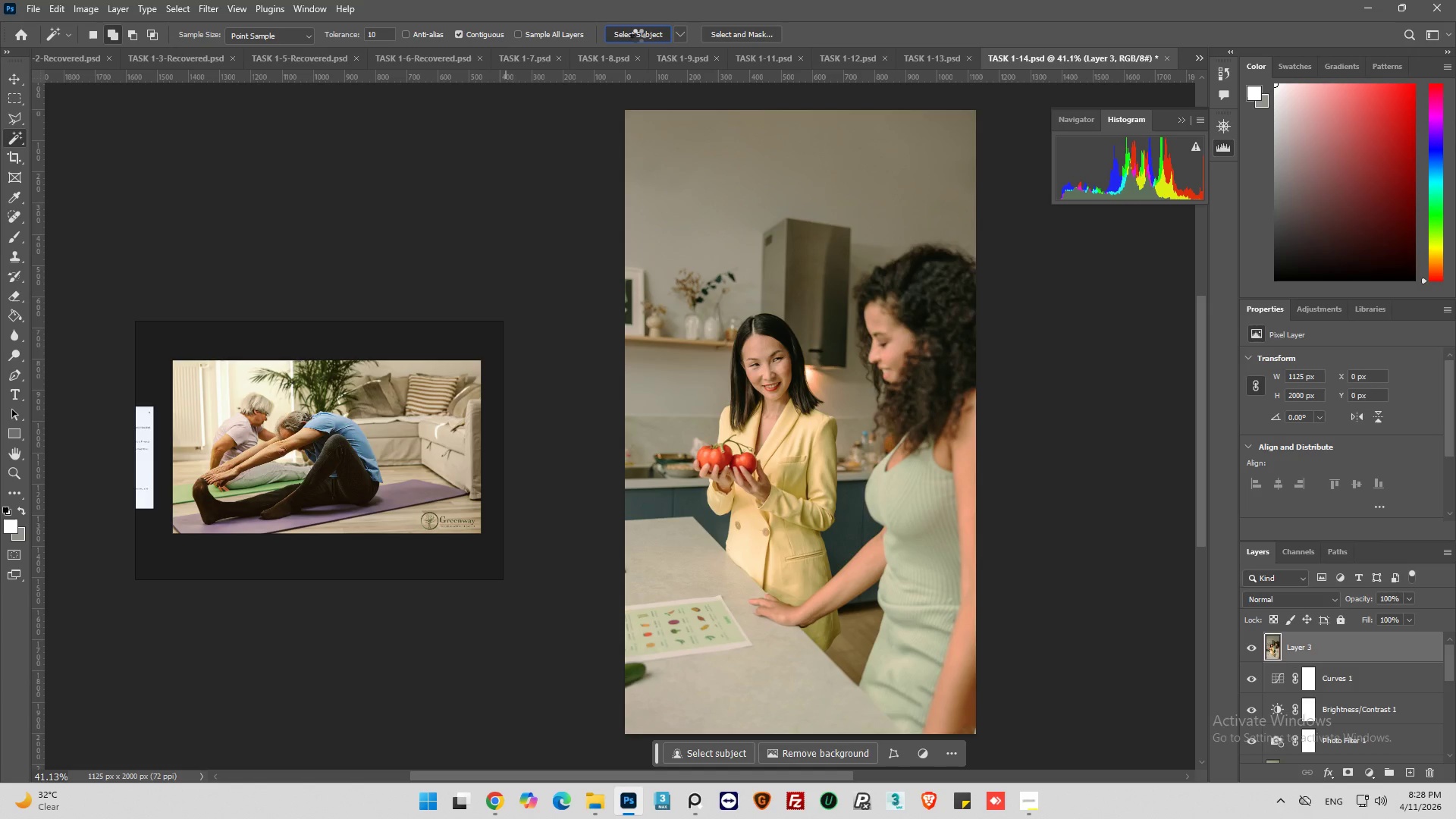 
hold_key(key=AltLeft, duration=0.95)
scroll: coordinate [805, 375], scroll_direction: up, amount: 9.0
 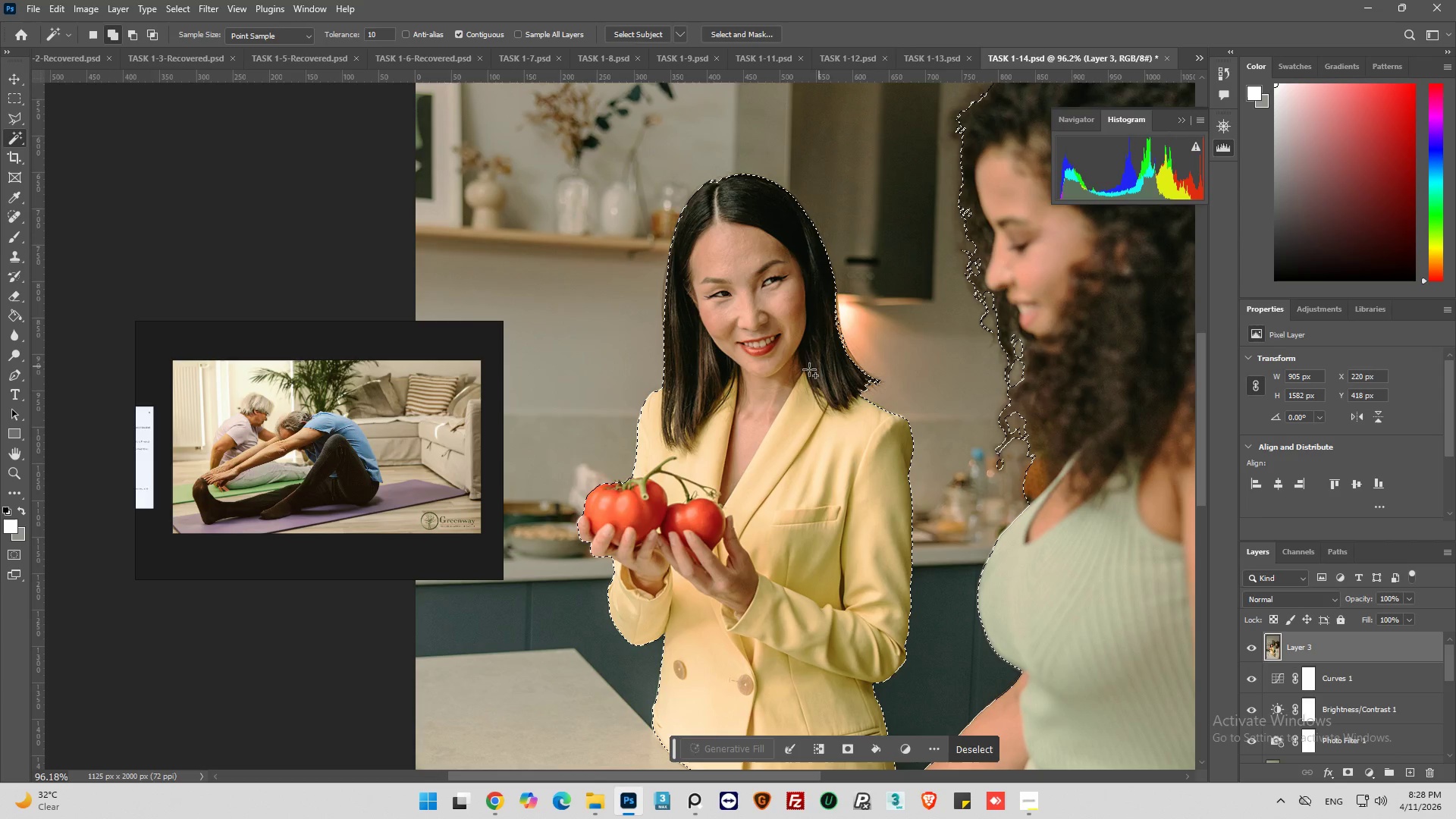 
hold_key(key=AltLeft, duration=0.55)
scroll: coordinate [730, 379], scroll_direction: down, amount: 6.0
 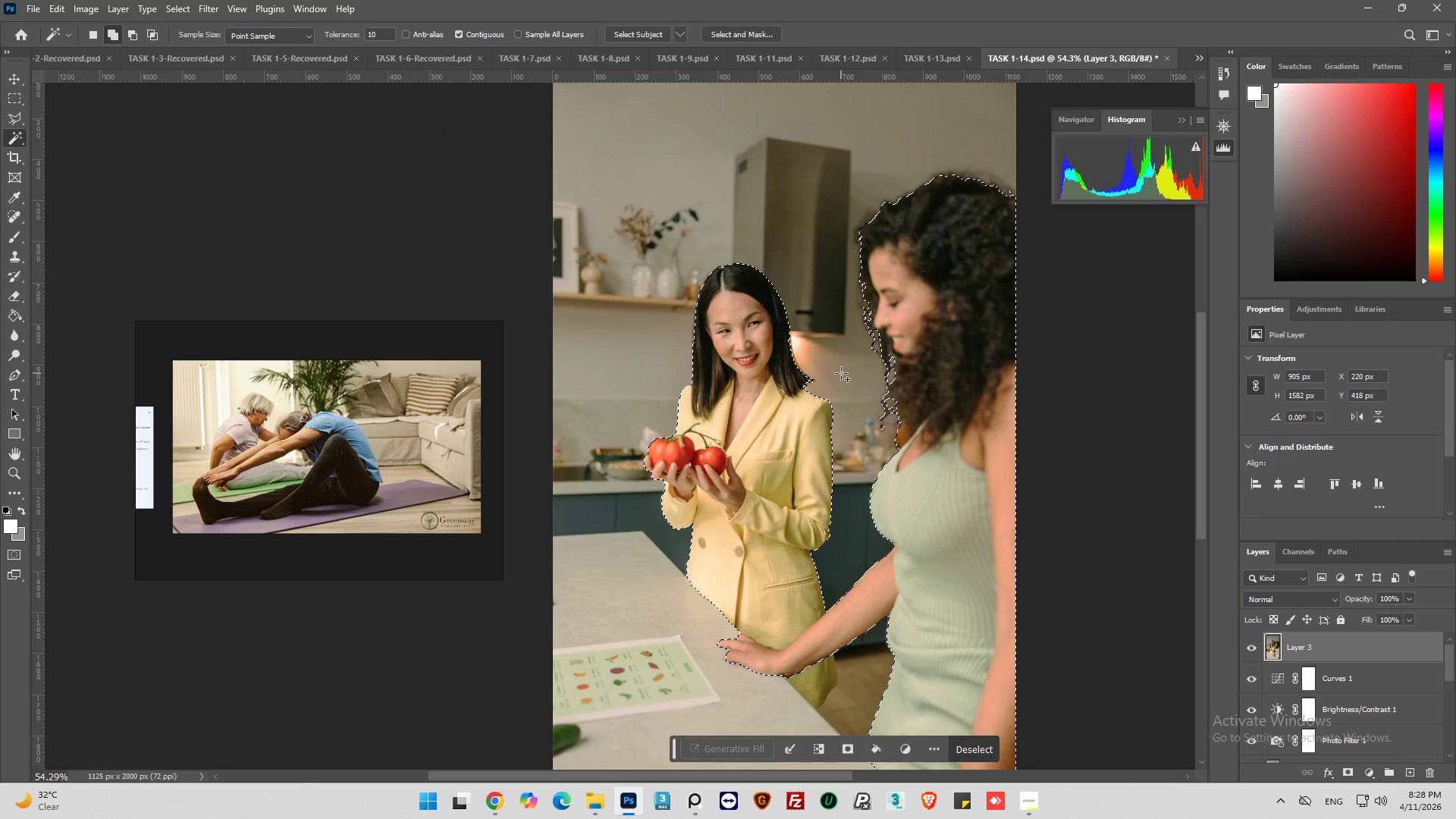 
hold_key(key=AltLeft, duration=0.45)
scroll: coordinate [841, 373], scroll_direction: down, amount: 1.0
 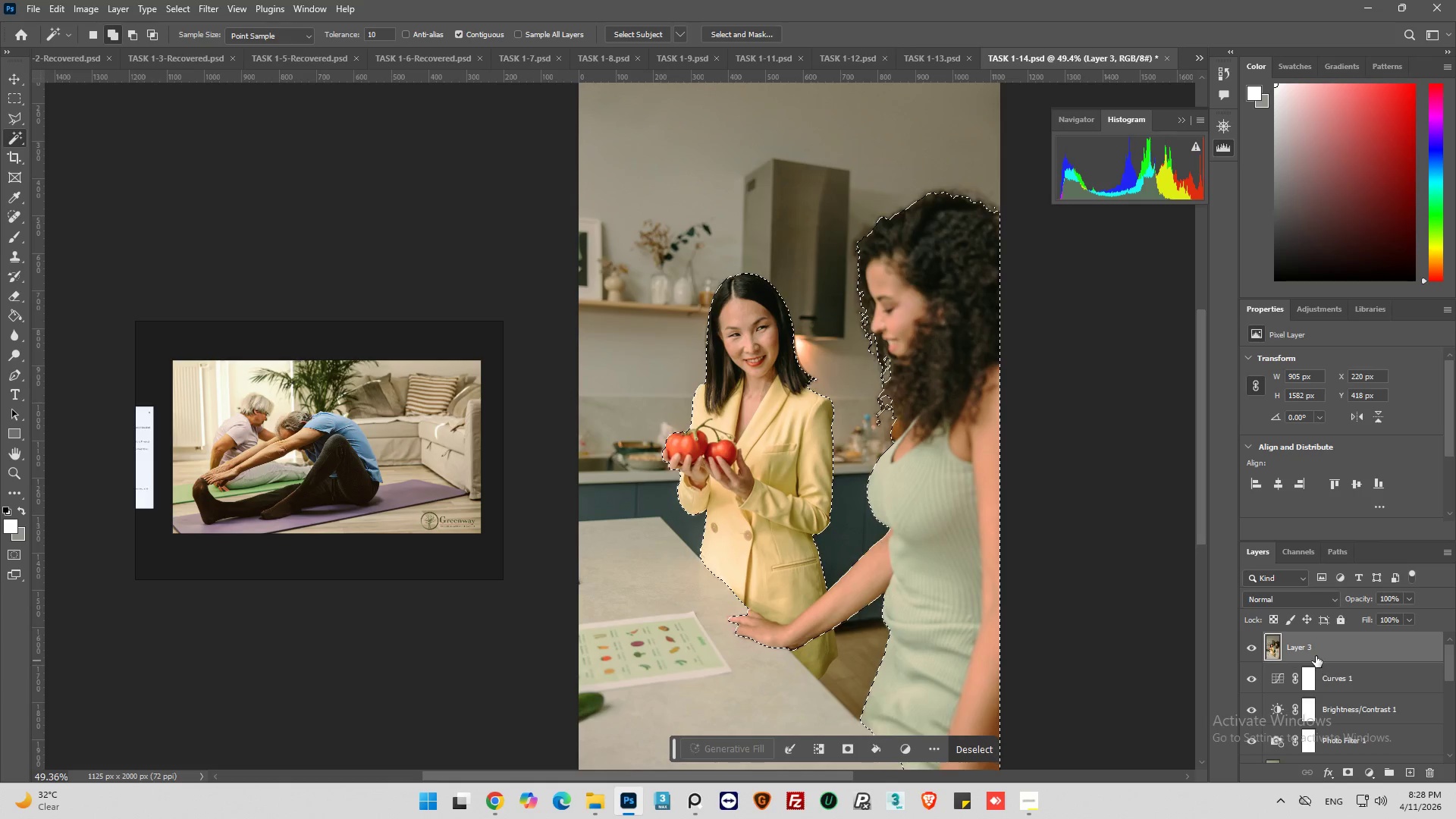 
scroll: coordinate [1316, 650], scroll_direction: up, amount: 4.0
 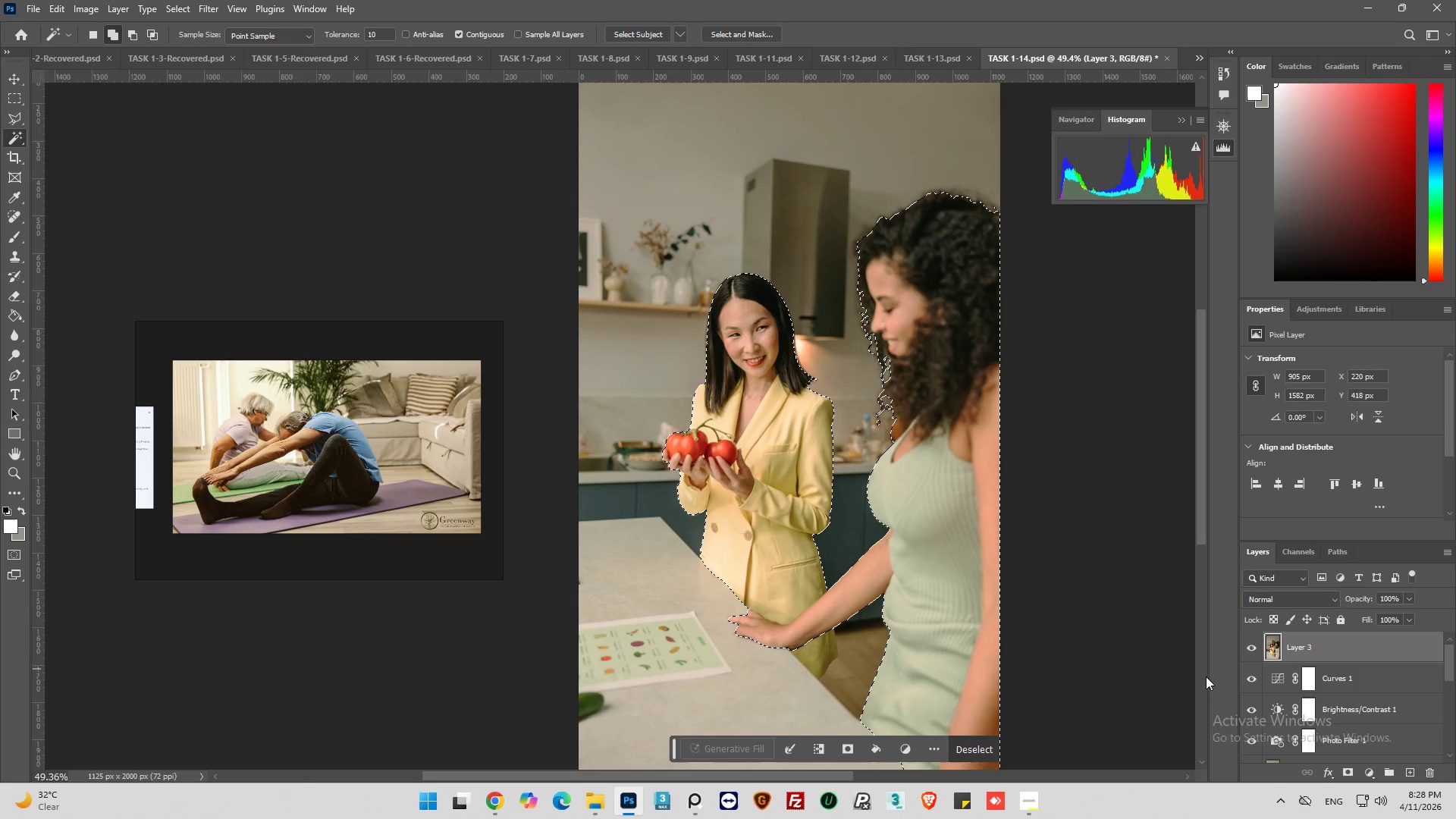 
left_click([976, 750])
 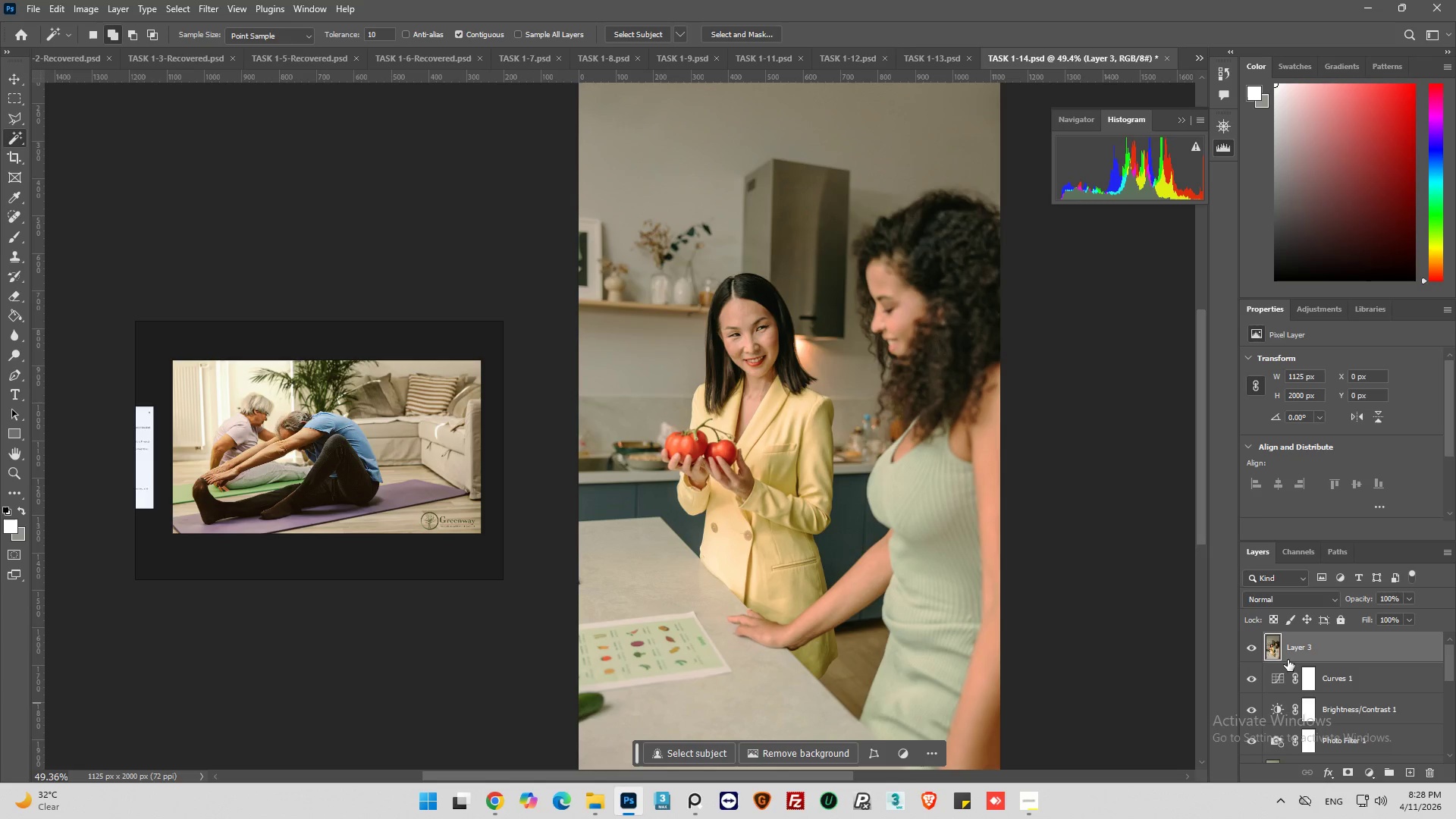 
scroll: coordinate [1293, 648], scroll_direction: up, amount: 3.0
 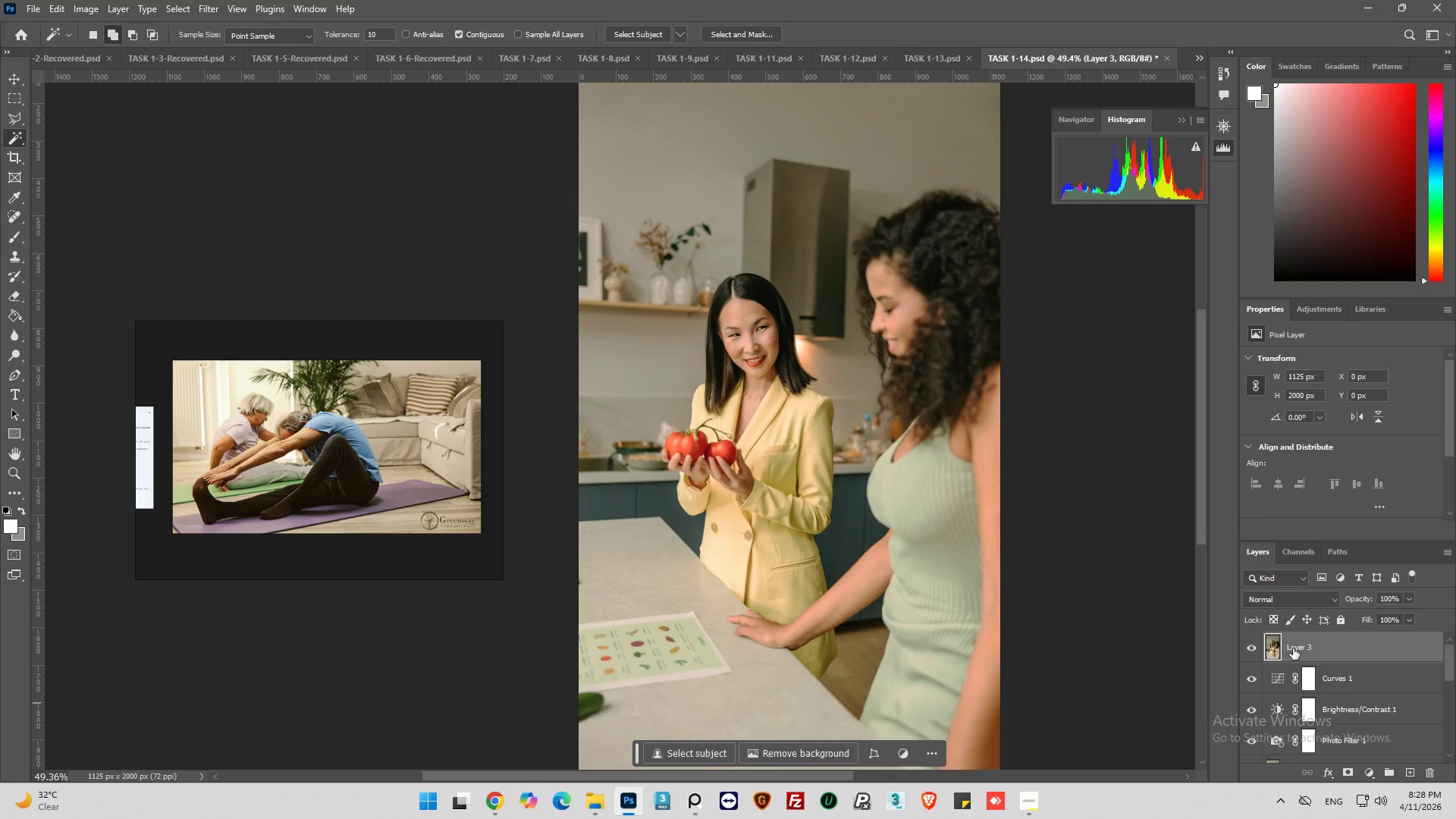 
key(Control+J)
 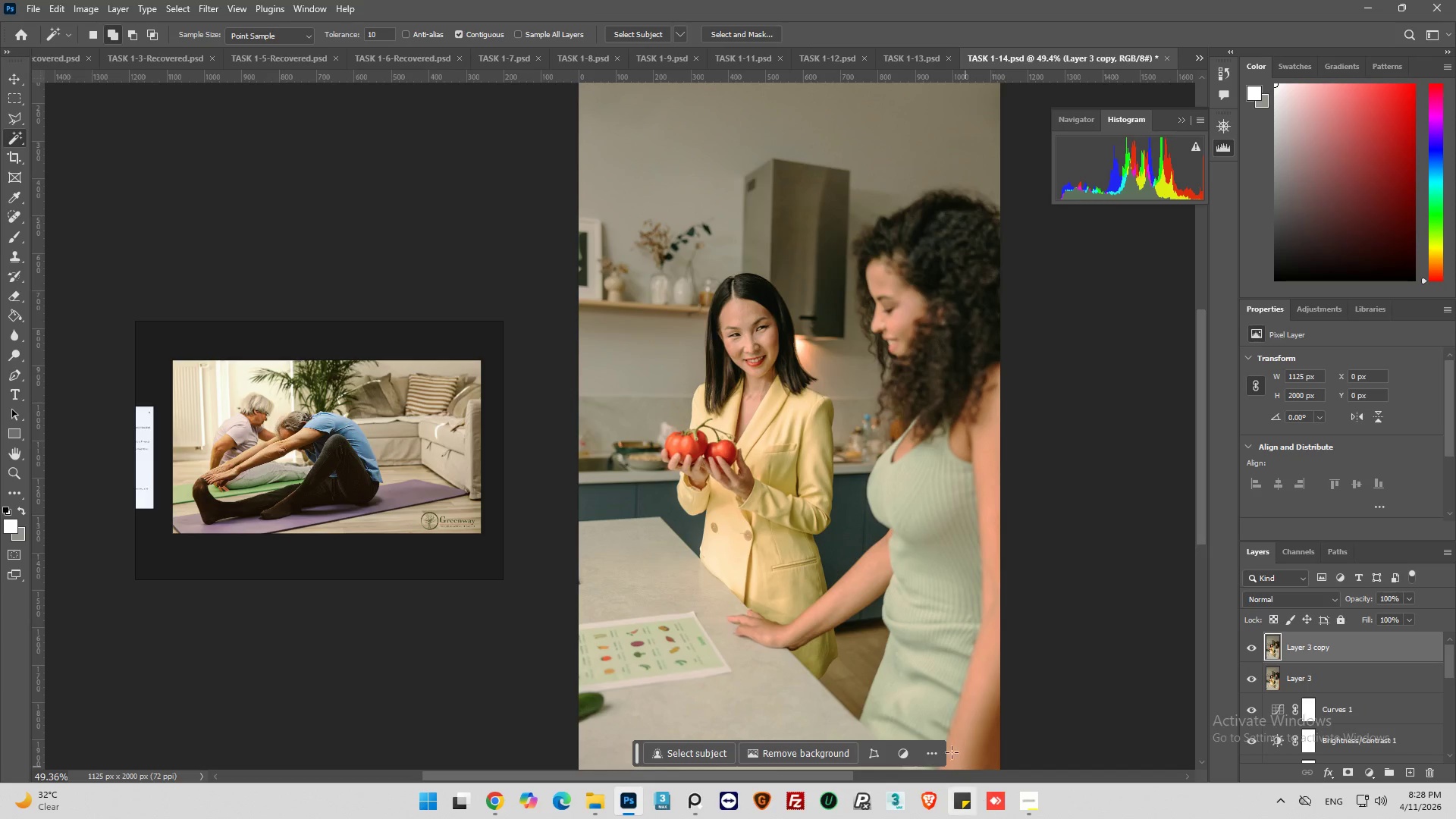 
scroll: coordinate [755, 343], scroll_direction: down, amount: 2.0
 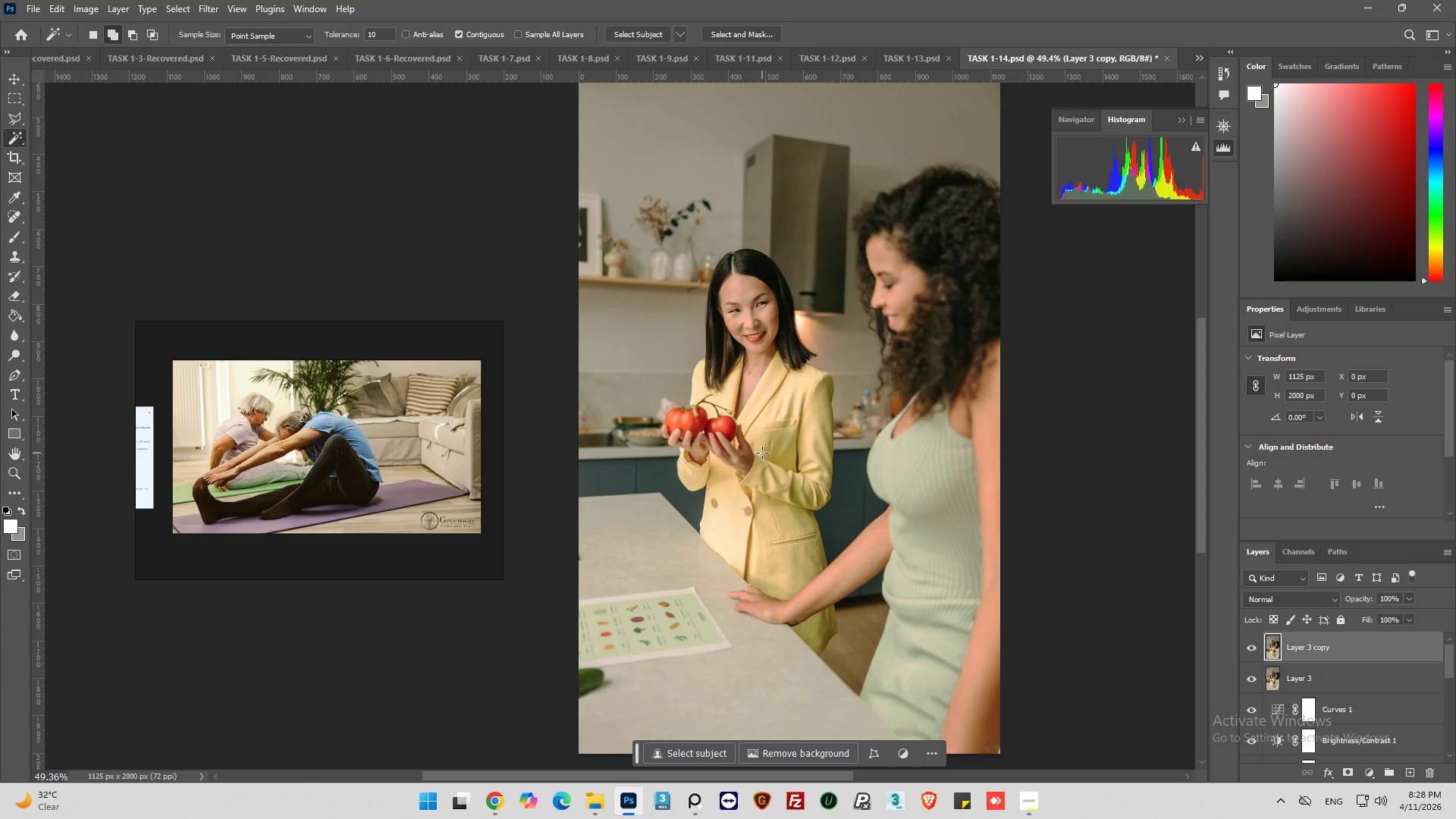 
scroll: coordinate [763, 453], scroll_direction: up, amount: 2.0
 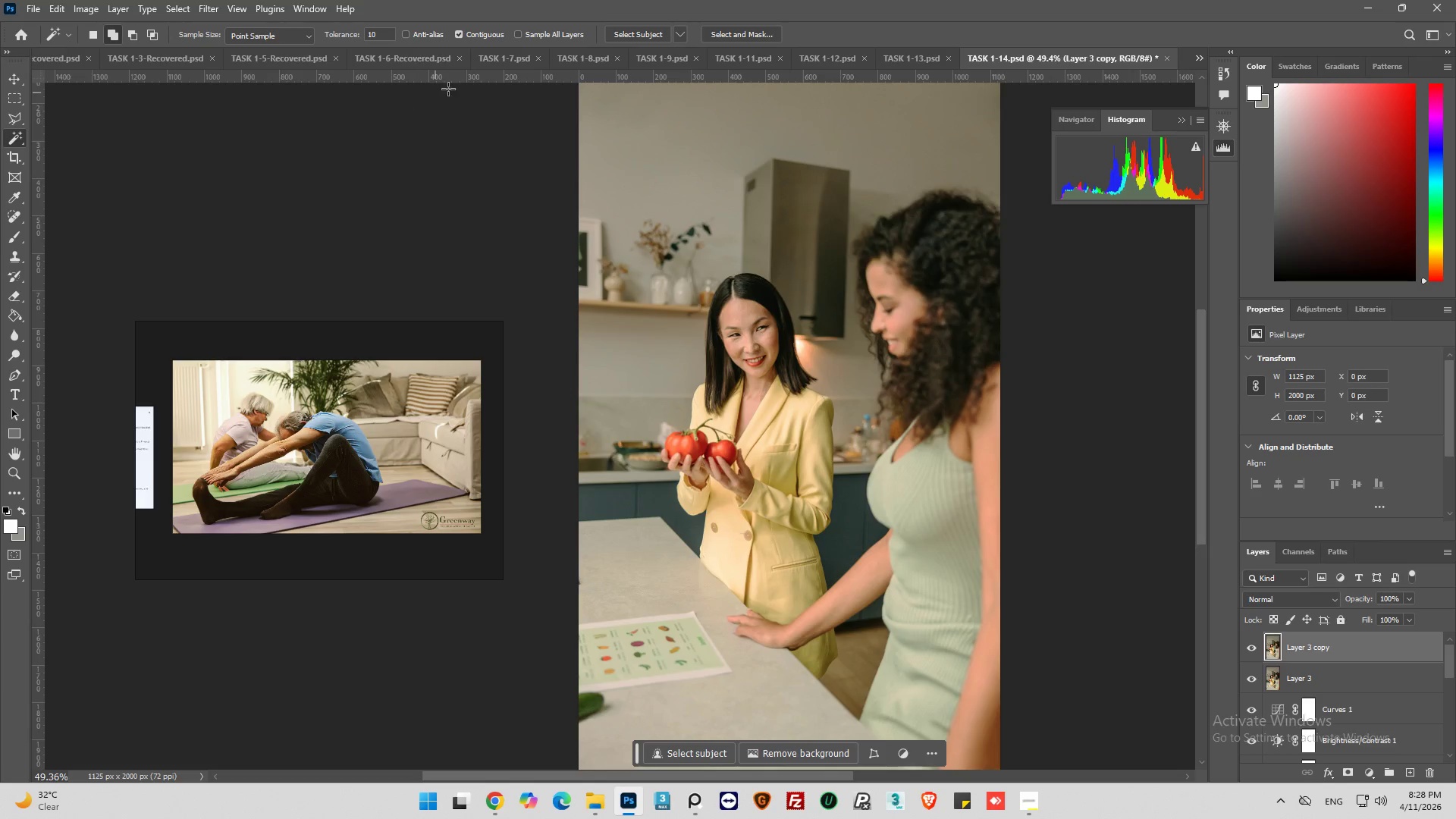 
left_click([626, 32])
 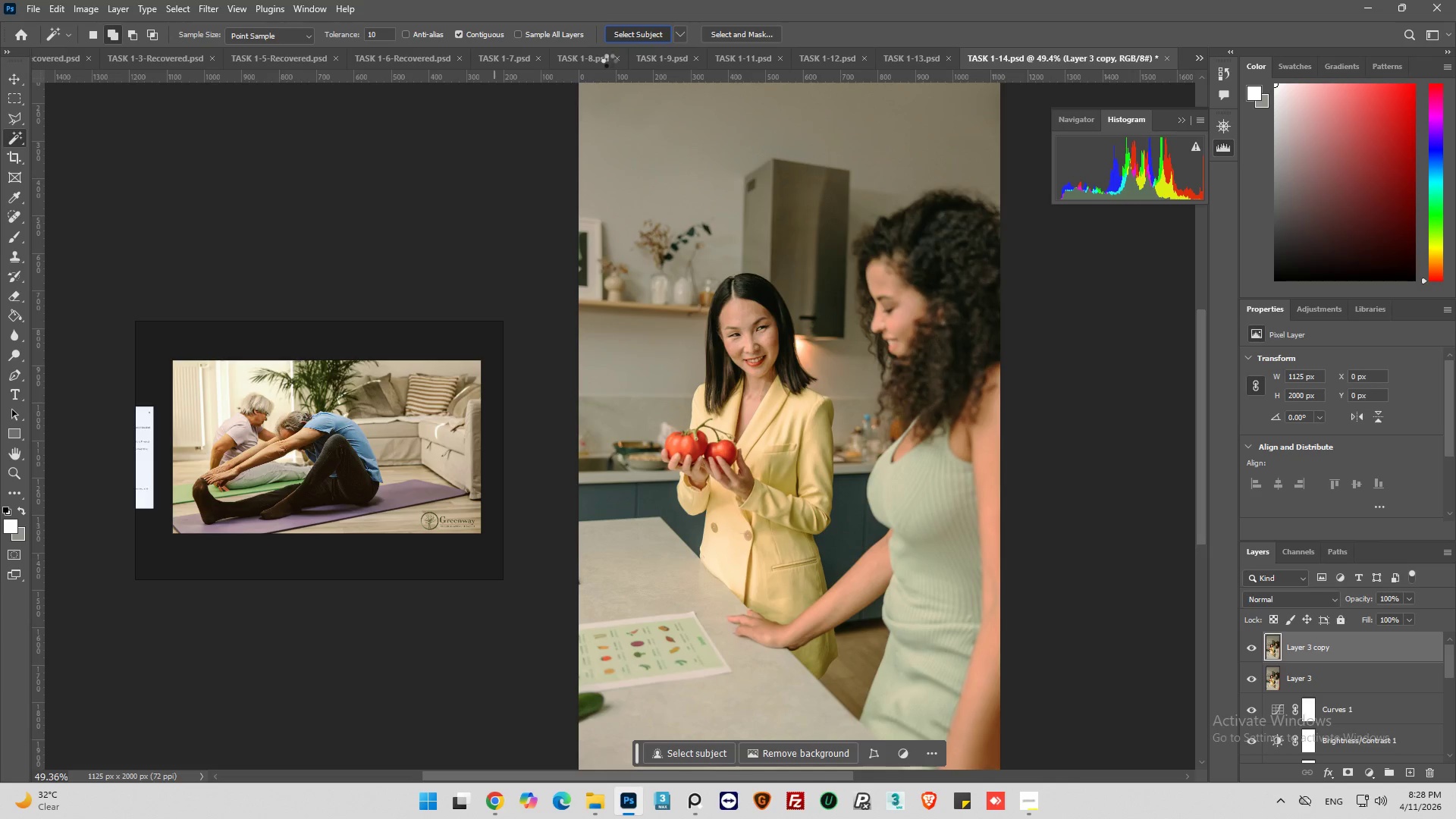 
mouse_move([608, 288])
 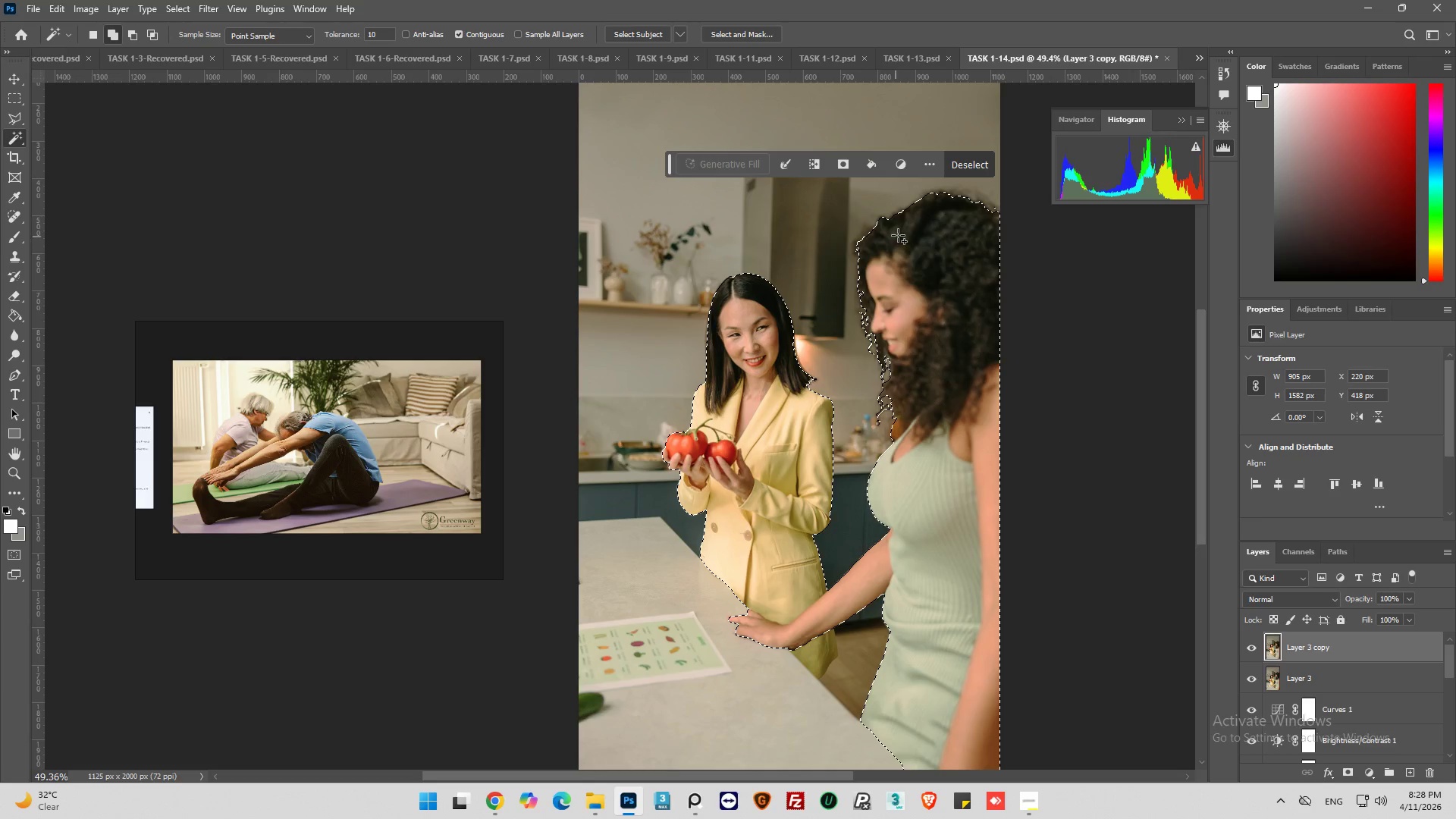 
hold_key(key=AltLeft, duration=0.97)
scroll: coordinate [739, 530], scroll_direction: up, amount: 17.0
 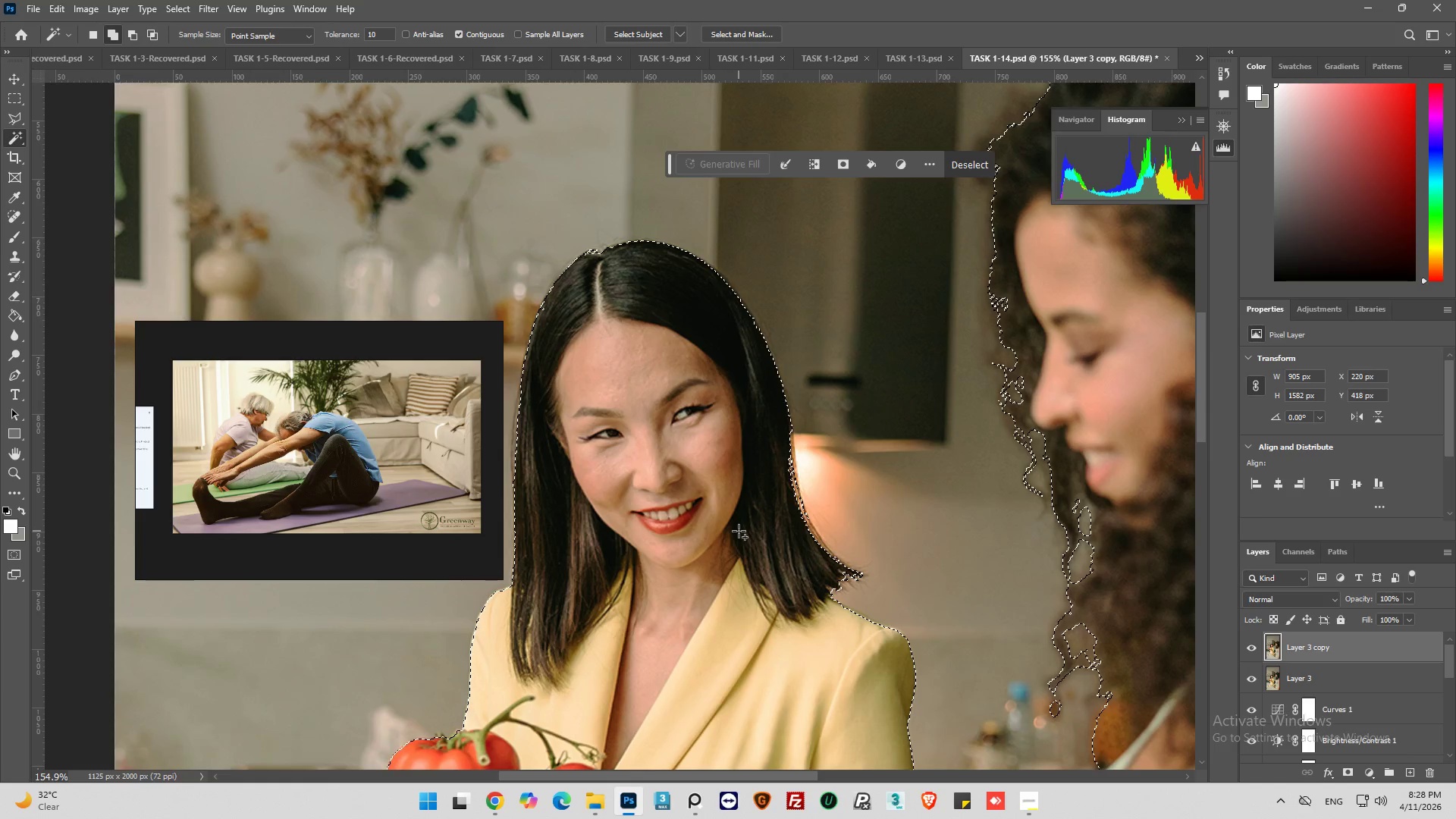 
hold_key(key=AltLeft, duration=0.67)
 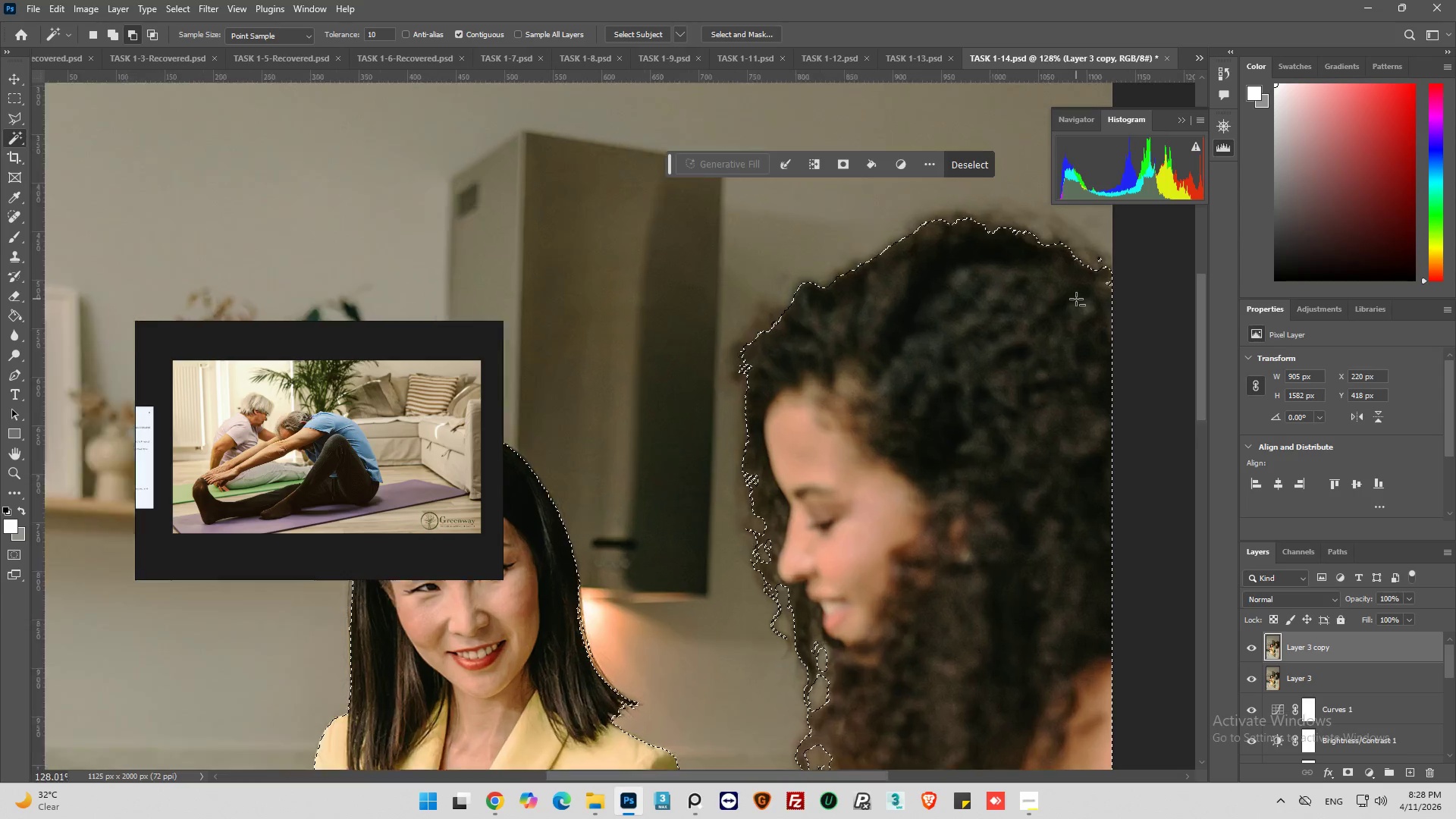 
hold_key(key=AltLeft, duration=0.45)
 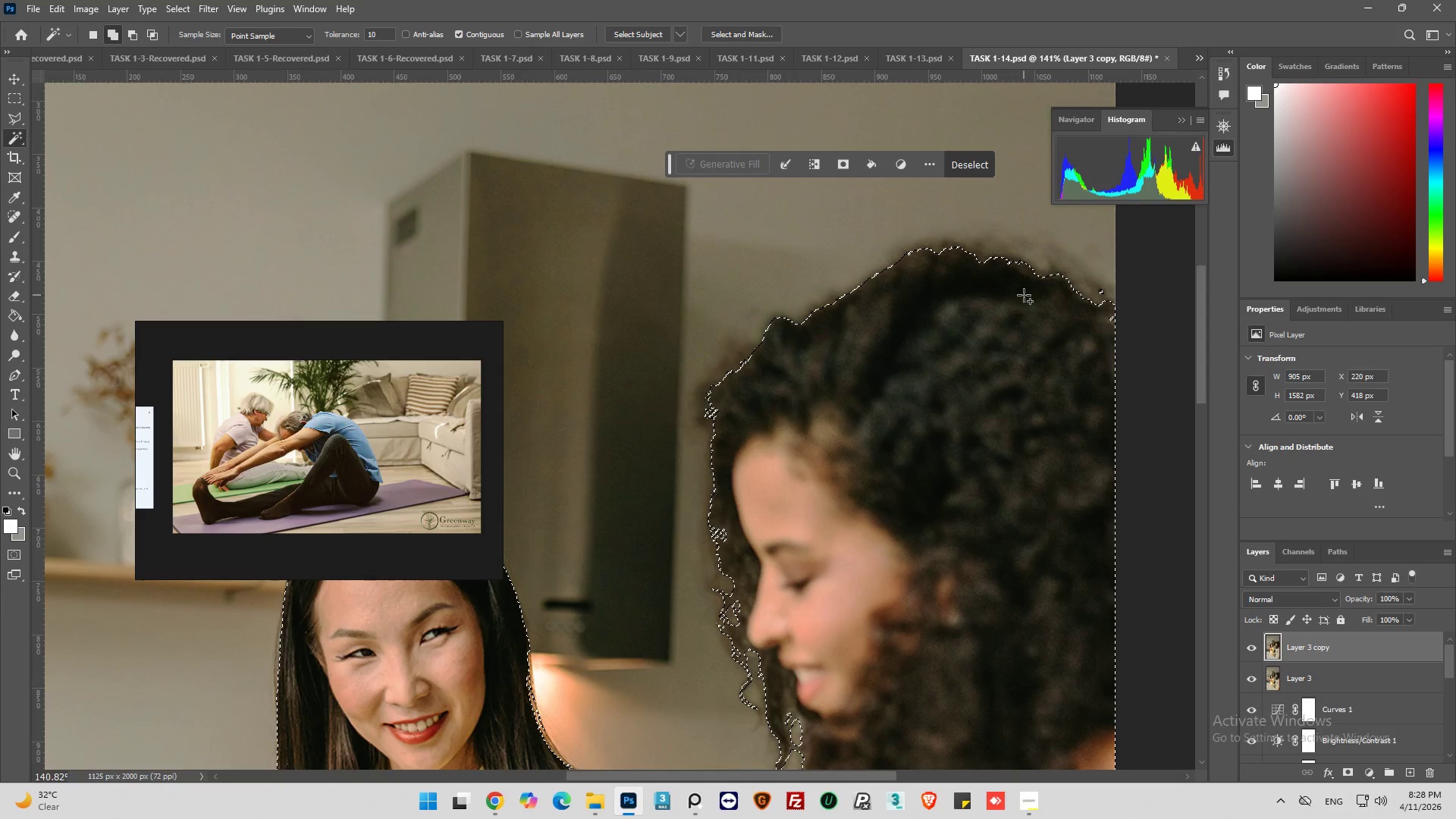 
scroll: coordinate [739, 531], scroll_direction: down, amount: 7.0
 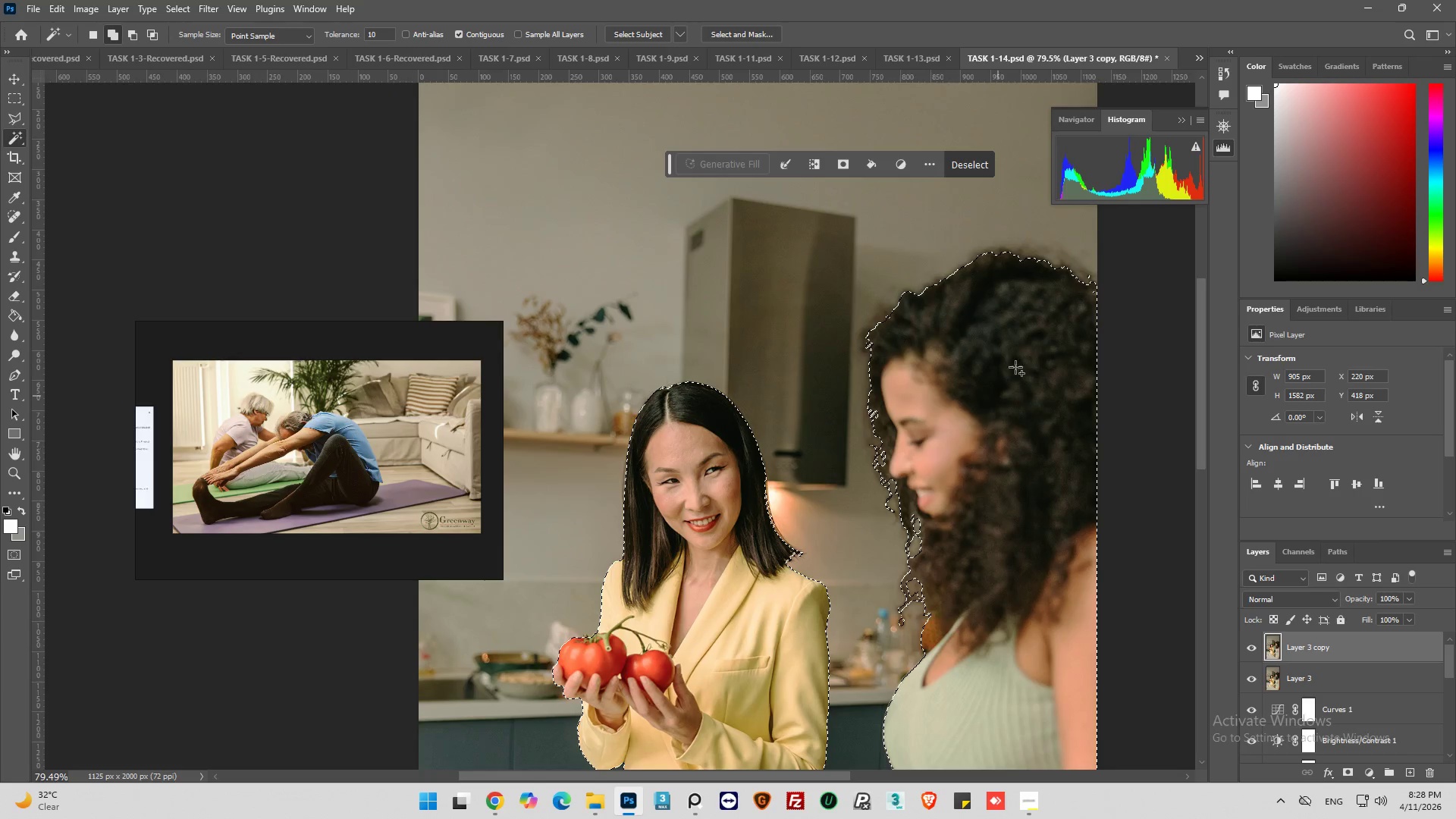 
scroll: coordinate [1024, 295], scroll_direction: up, amount: 9.0
 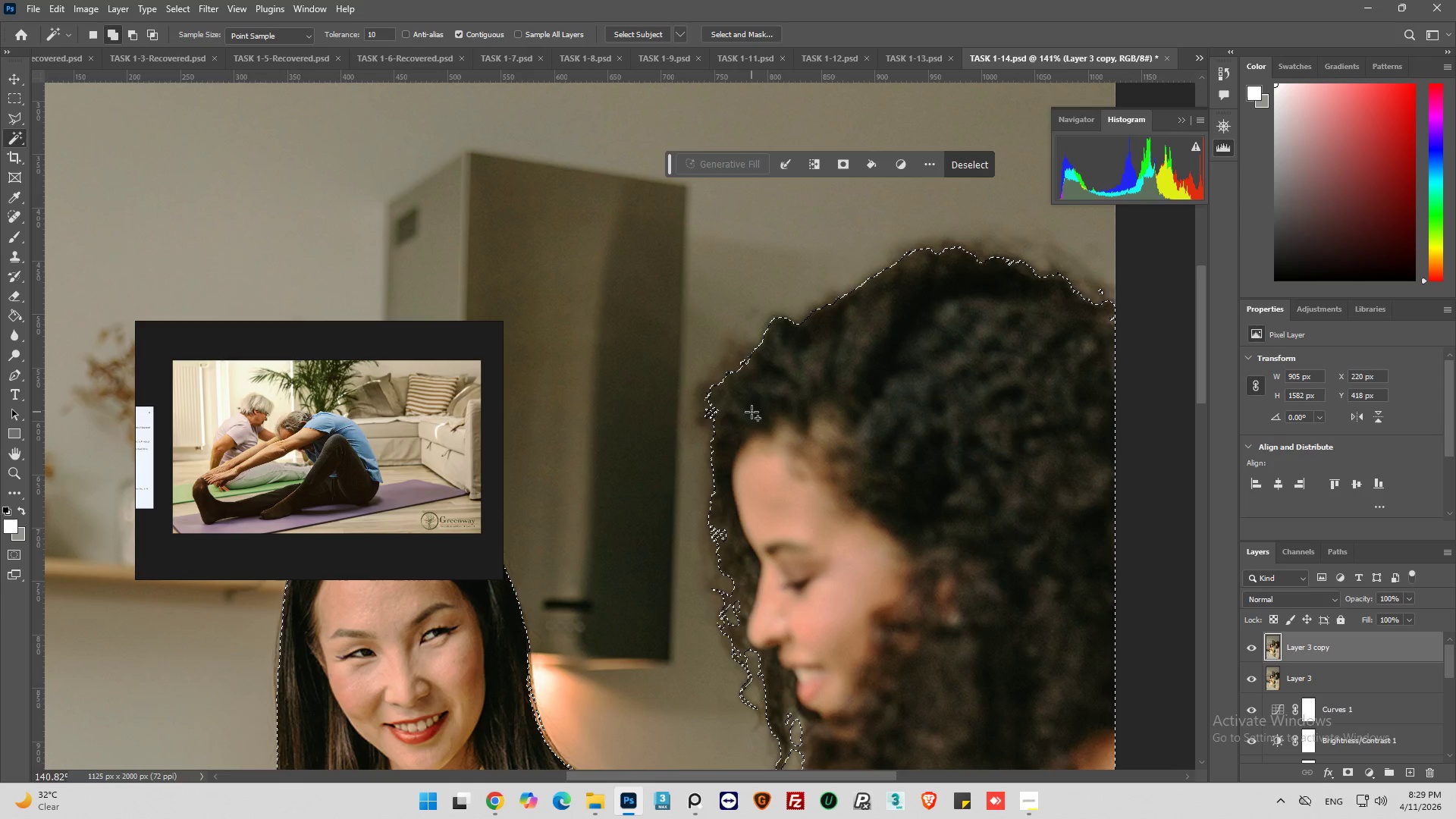 
key(Alt+AltLeft)
 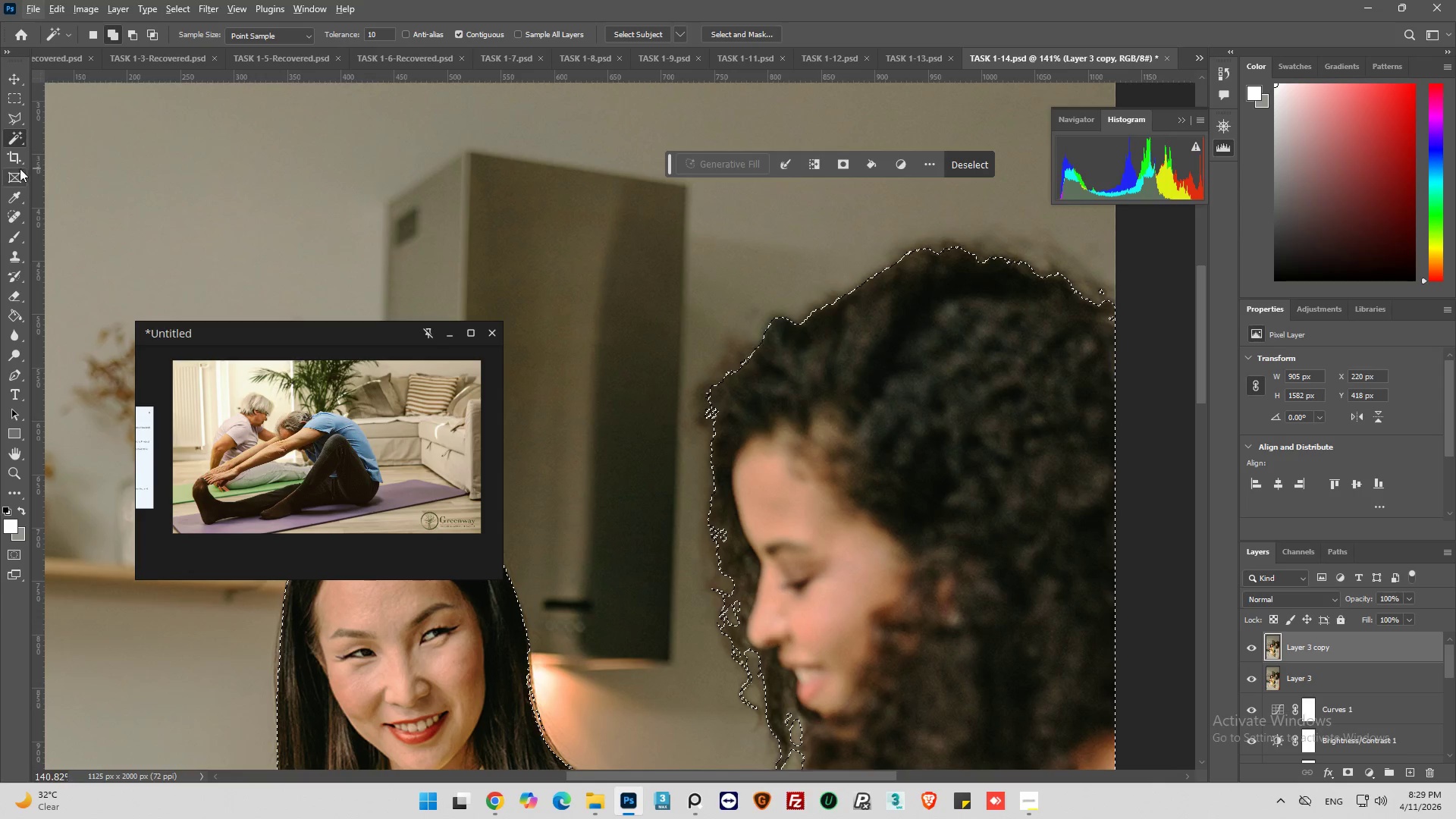 
left_click([8, 118])
 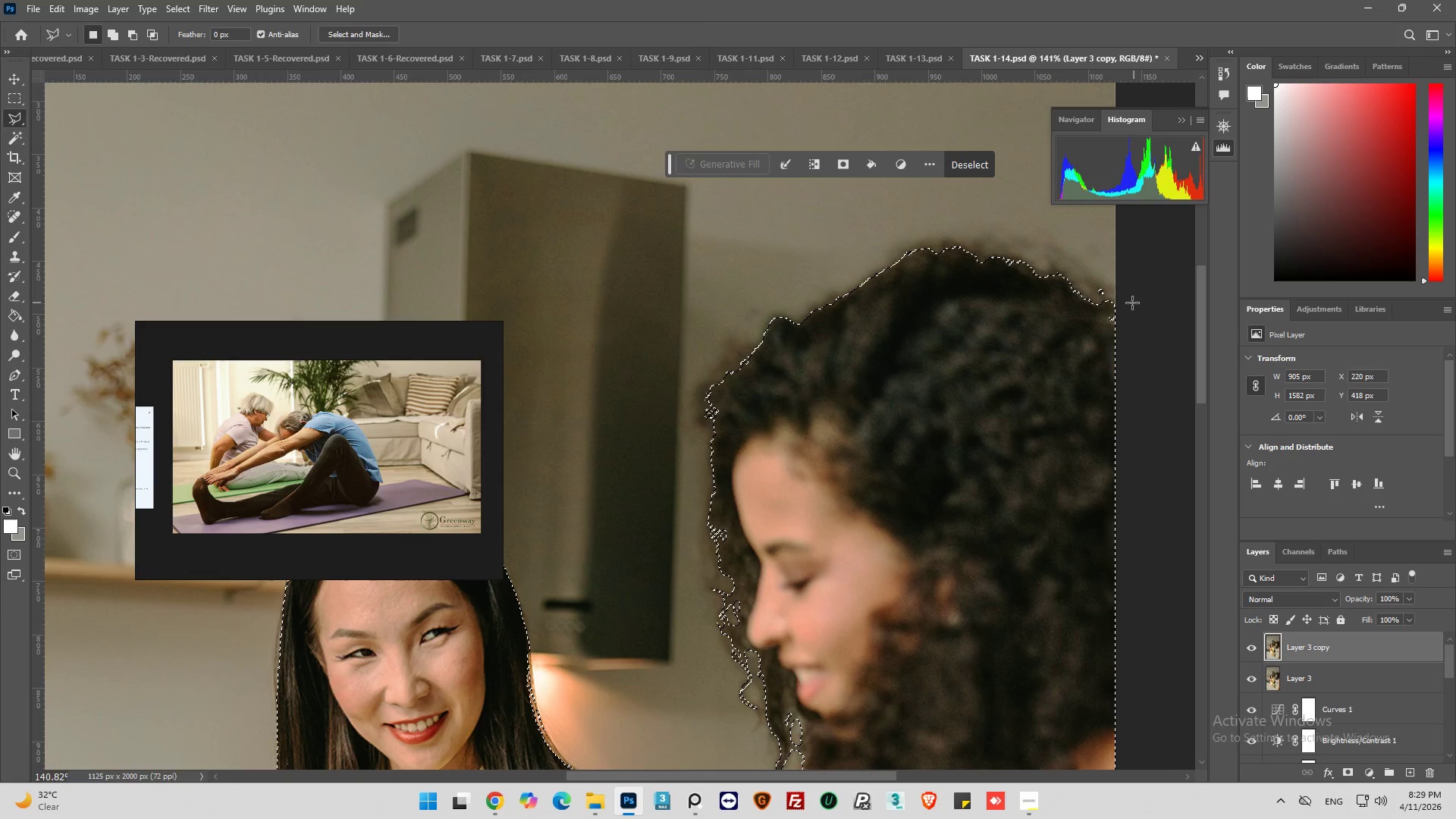 
hold_key(key=AltLeft, duration=1.5)
 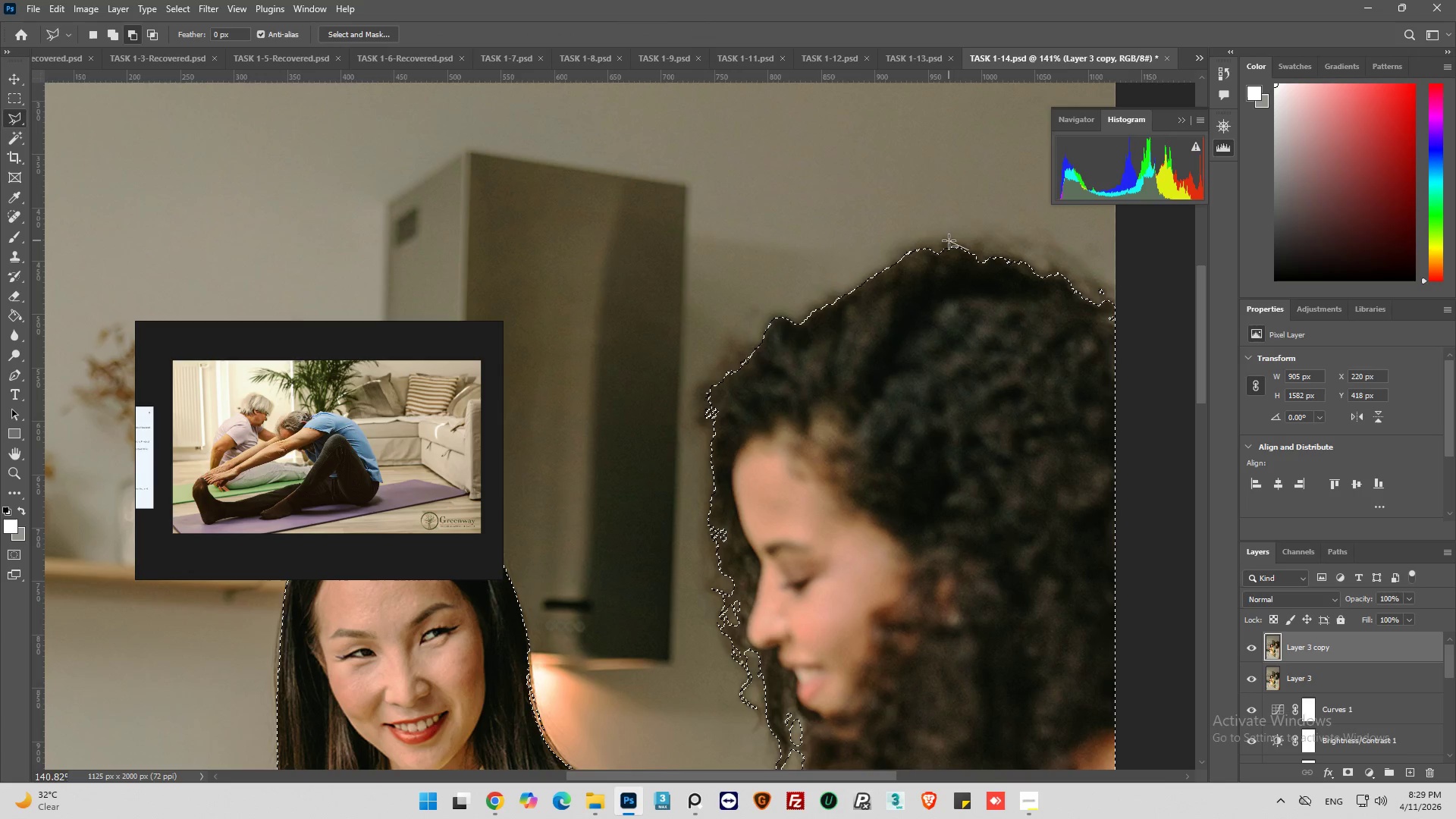 
hold_key(key=AltLeft, duration=1.51)
left_click([949, 240])
 